 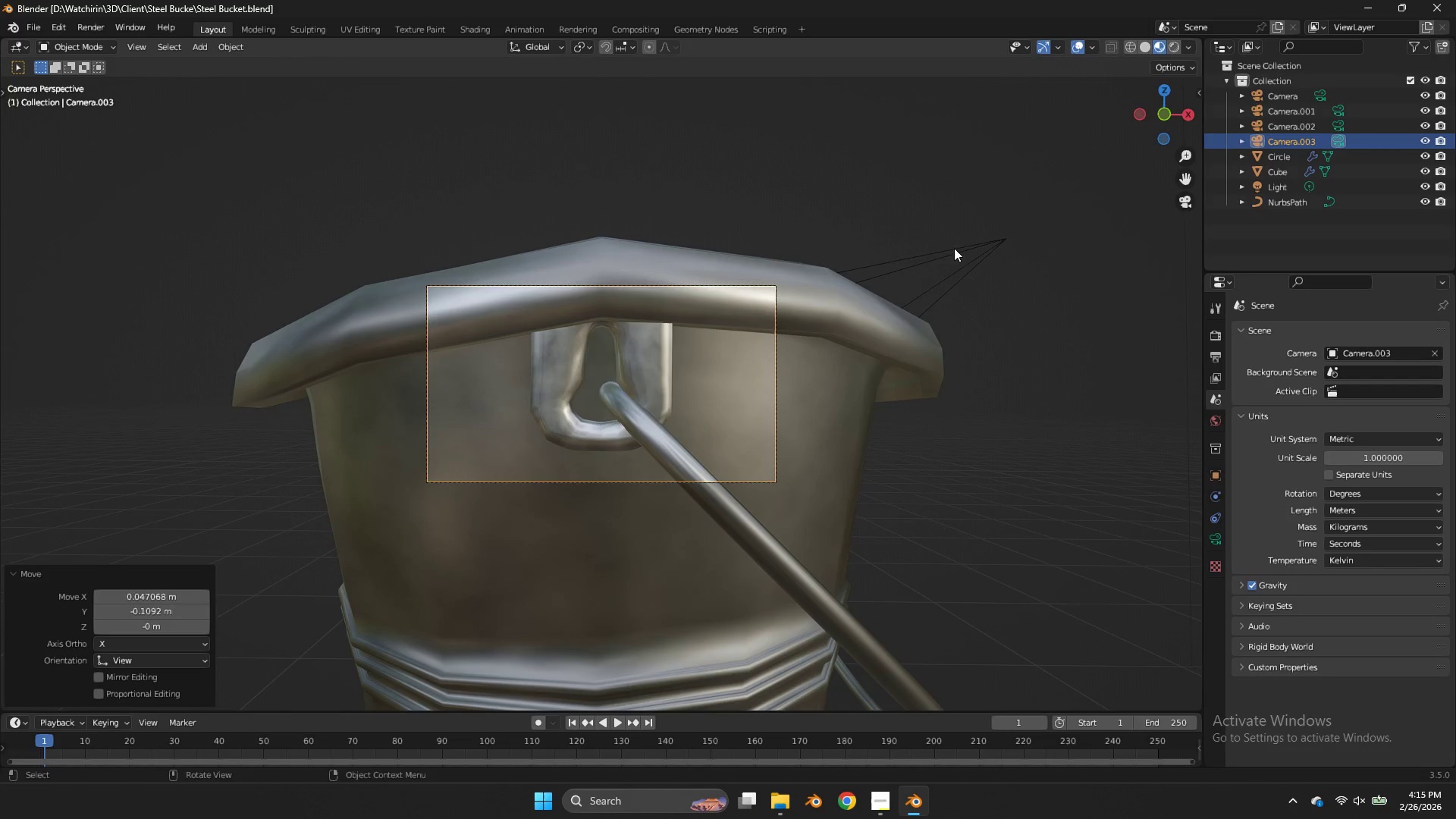 
double_click([1357, 387])
 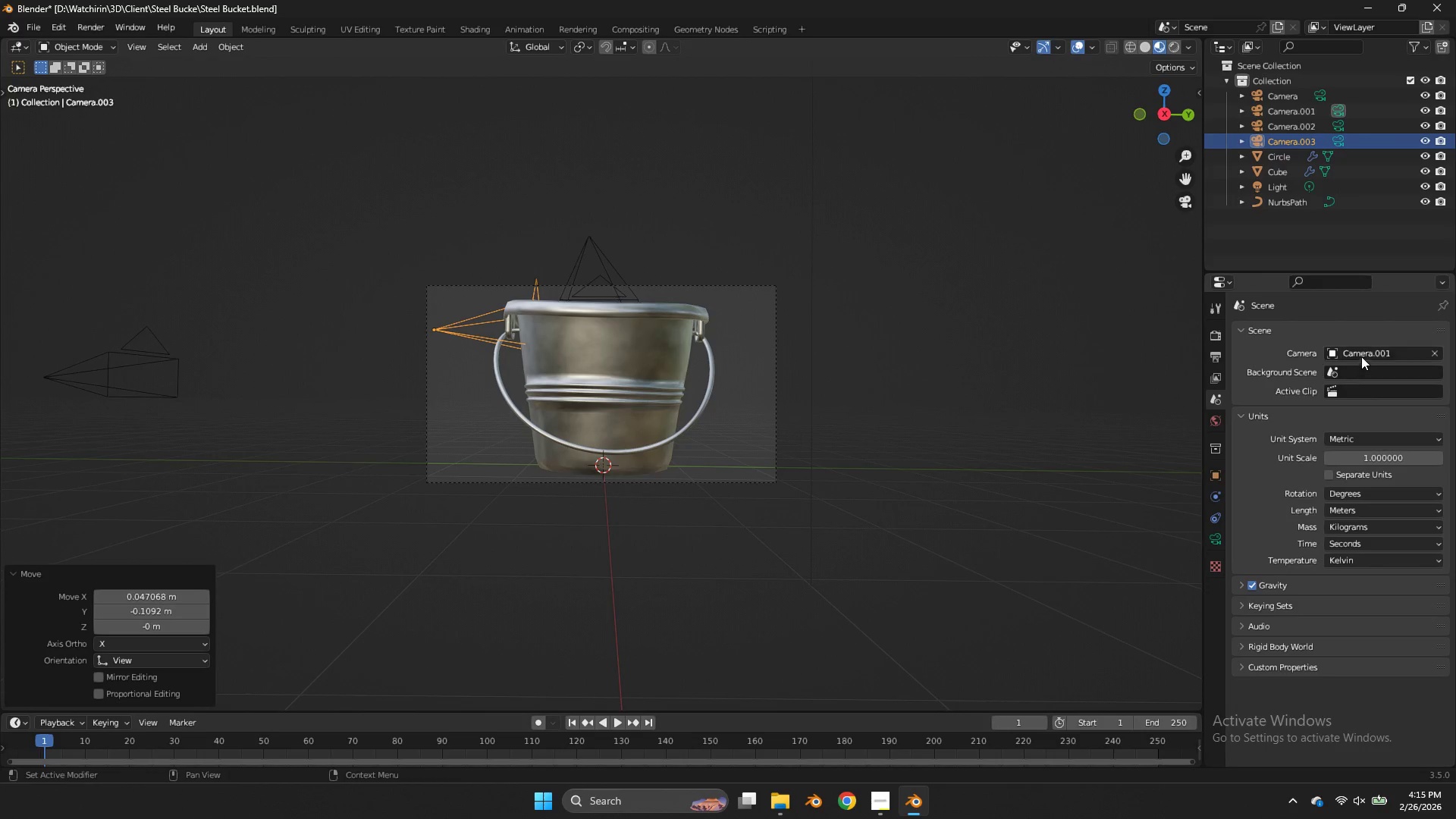 
left_click([1361, 356])
 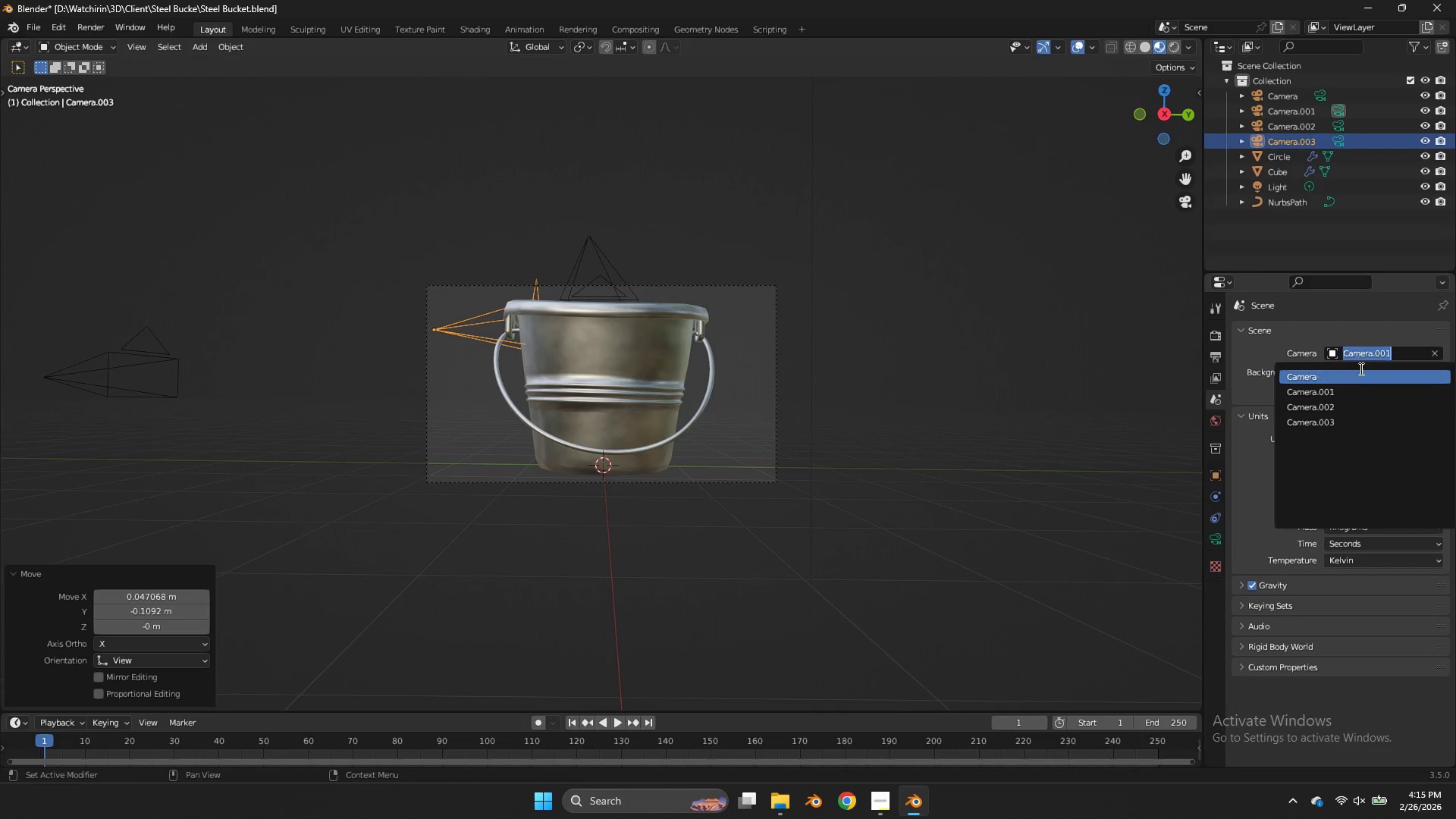 
left_click([1360, 372])
 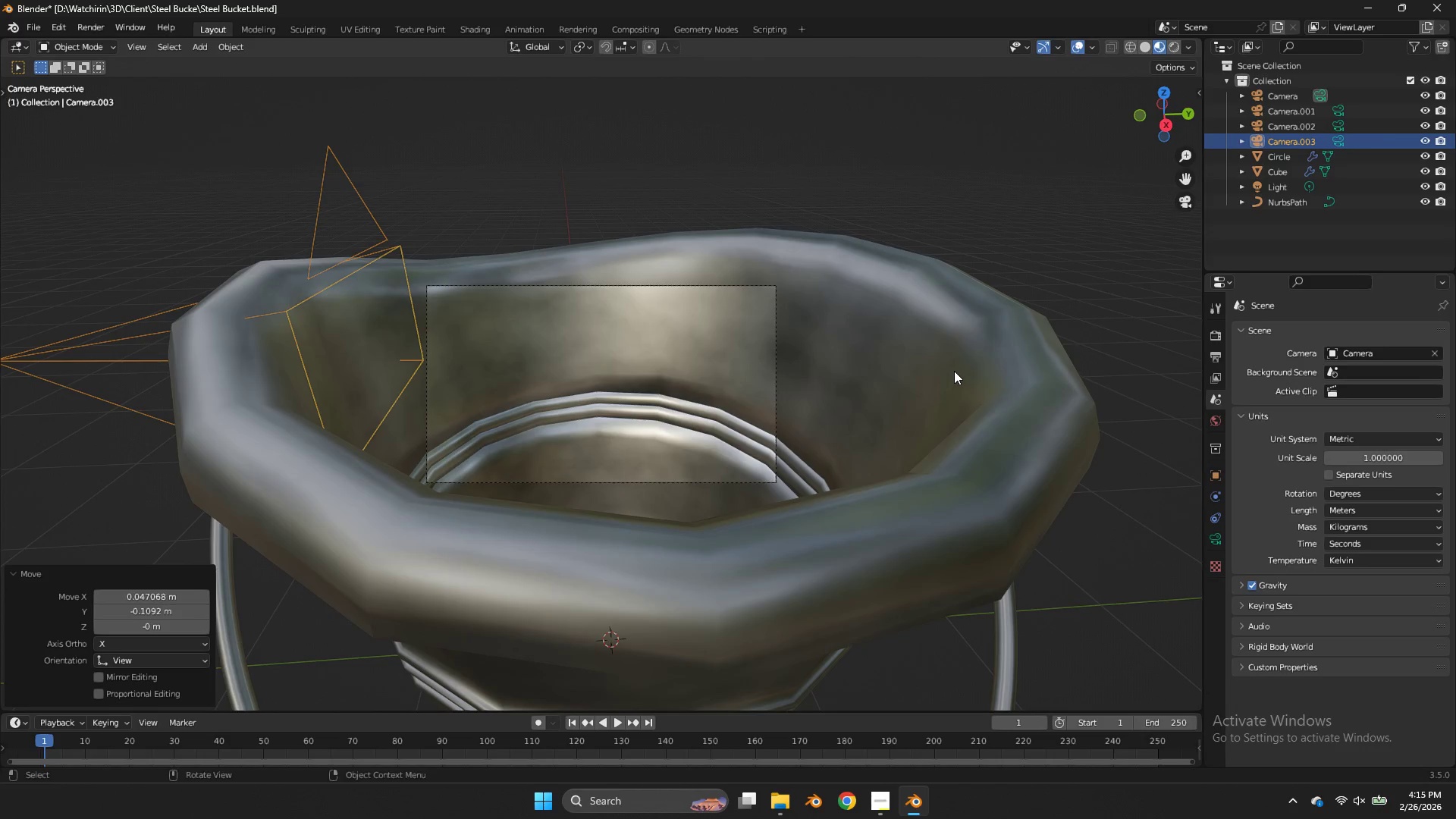 
scroll: coordinate [956, 369], scroll_direction: down, amount: 4.0
 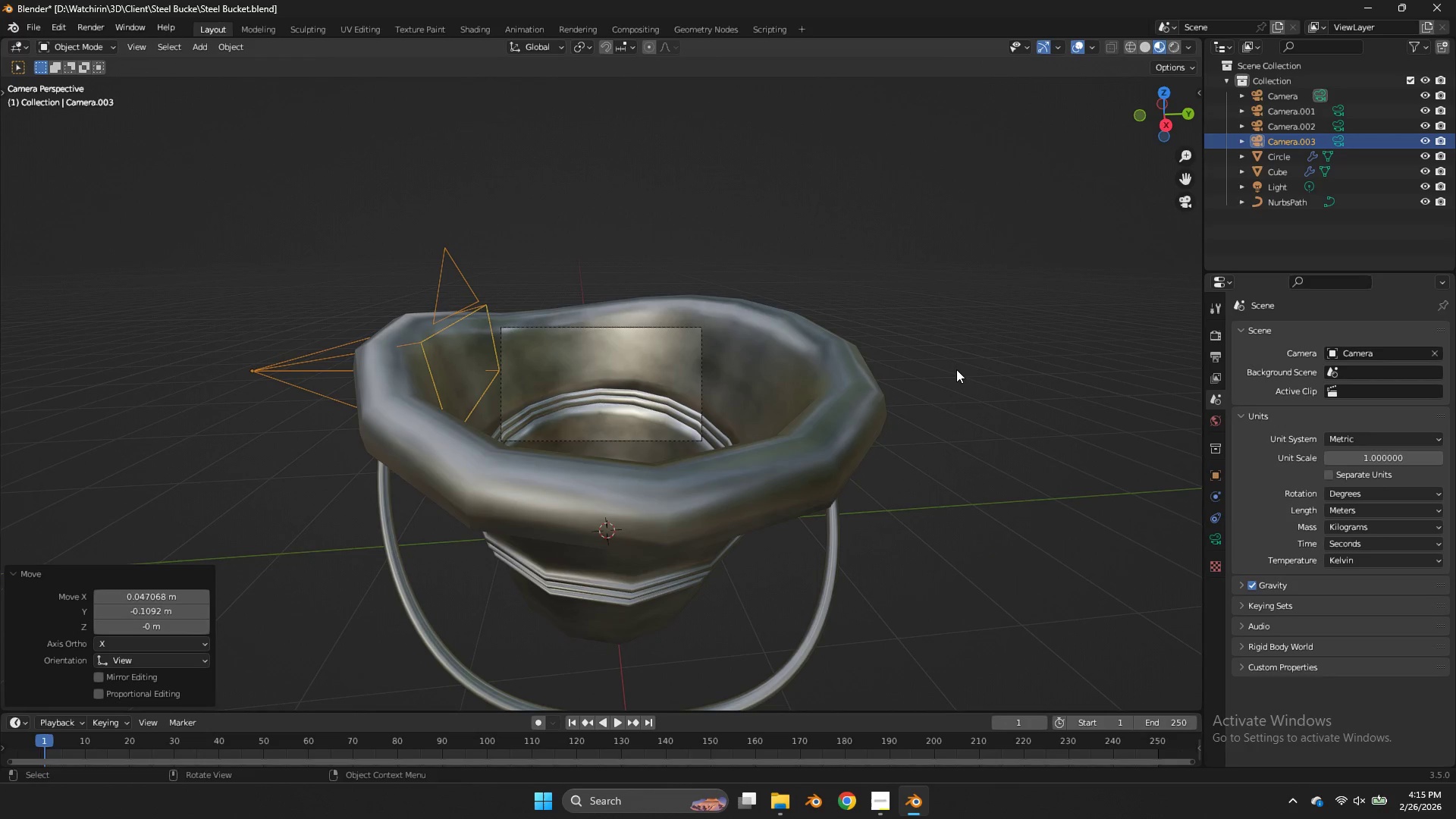 
key(Z)
 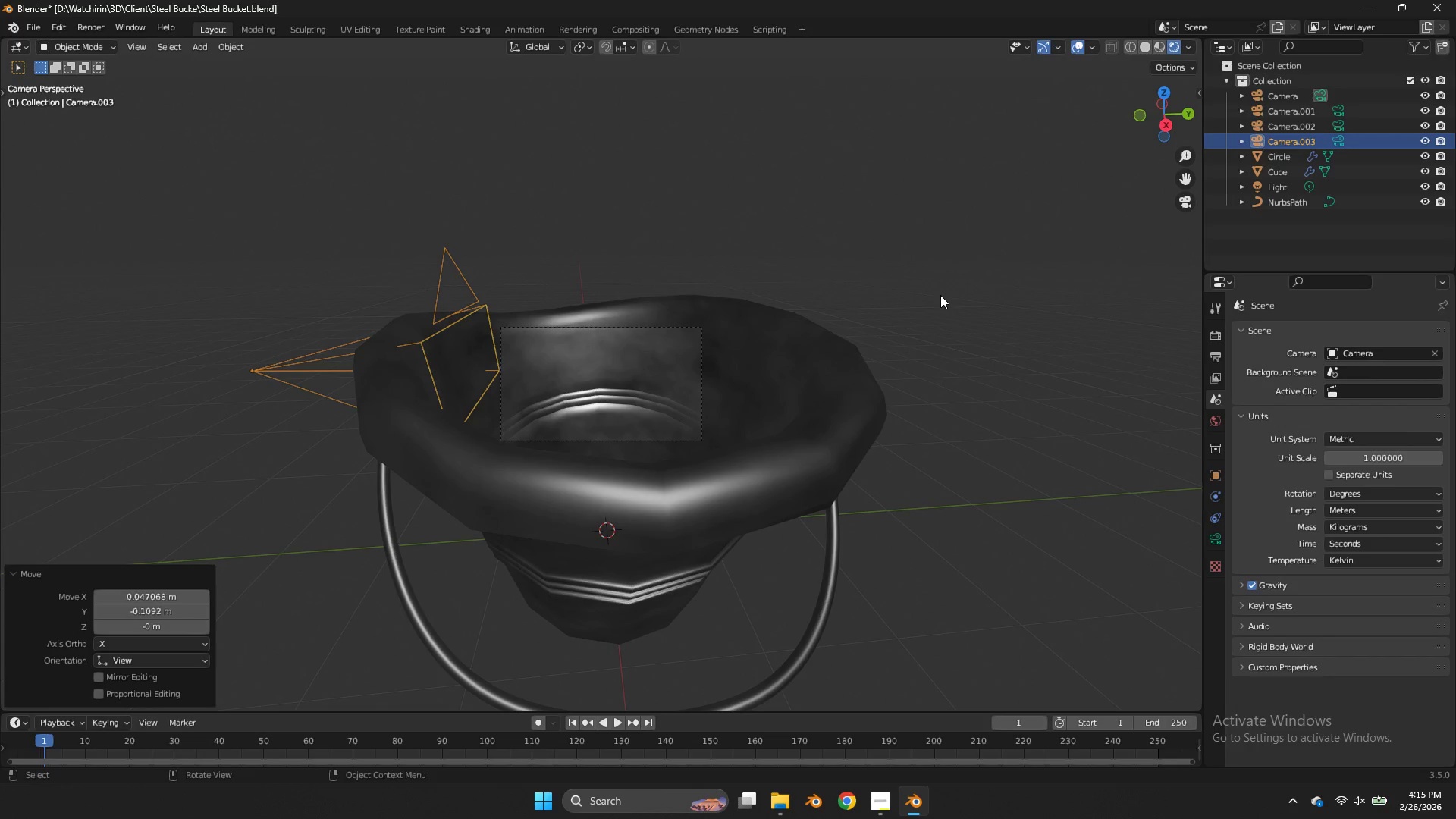 
left_click([940, 295])
 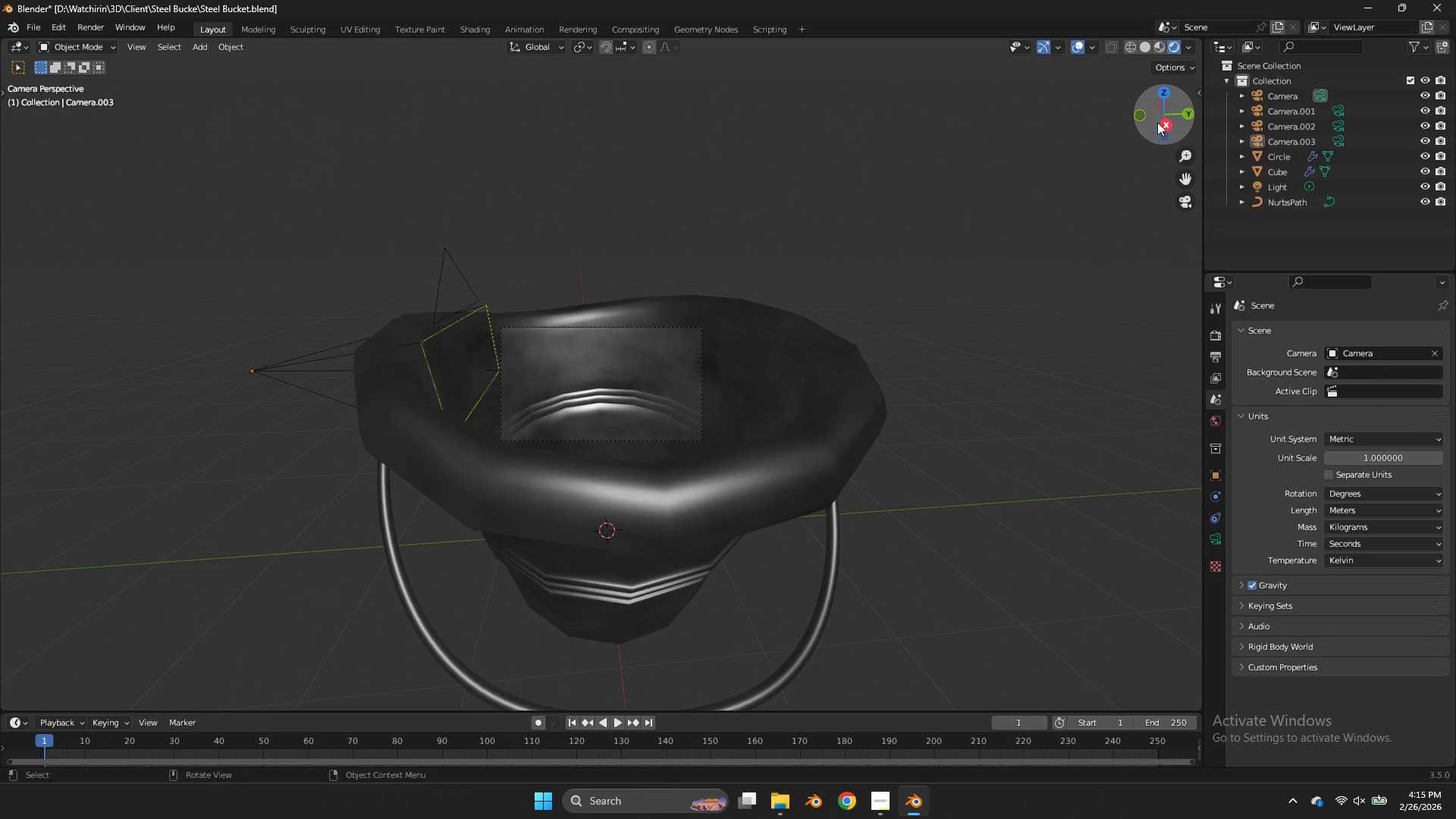 
scroll: coordinate [940, 295], scroll_direction: down, amount: 4.0
 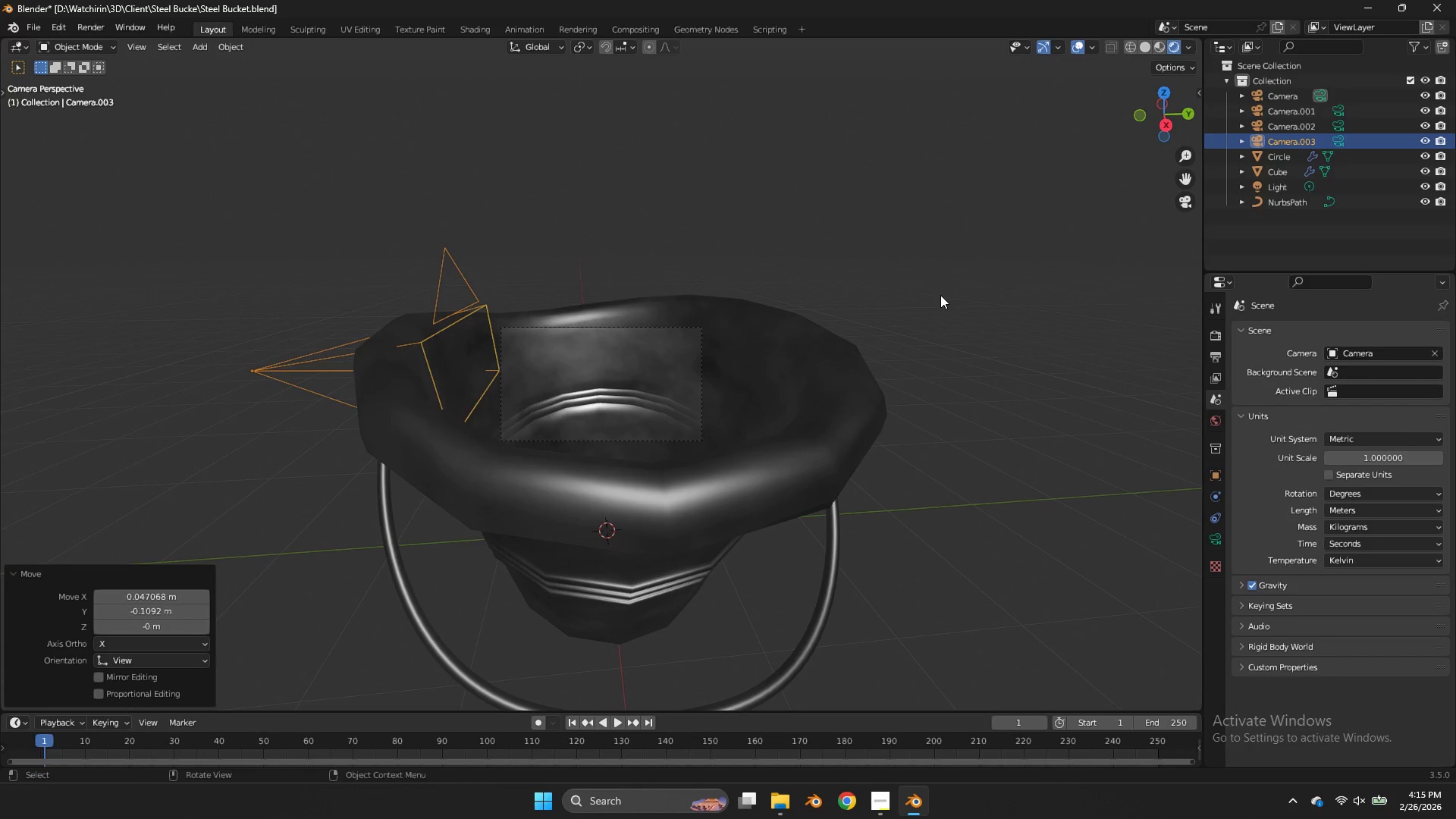 
left_click_drag(start_coordinate=[1158, 121], to_coordinate=[58, 121])
 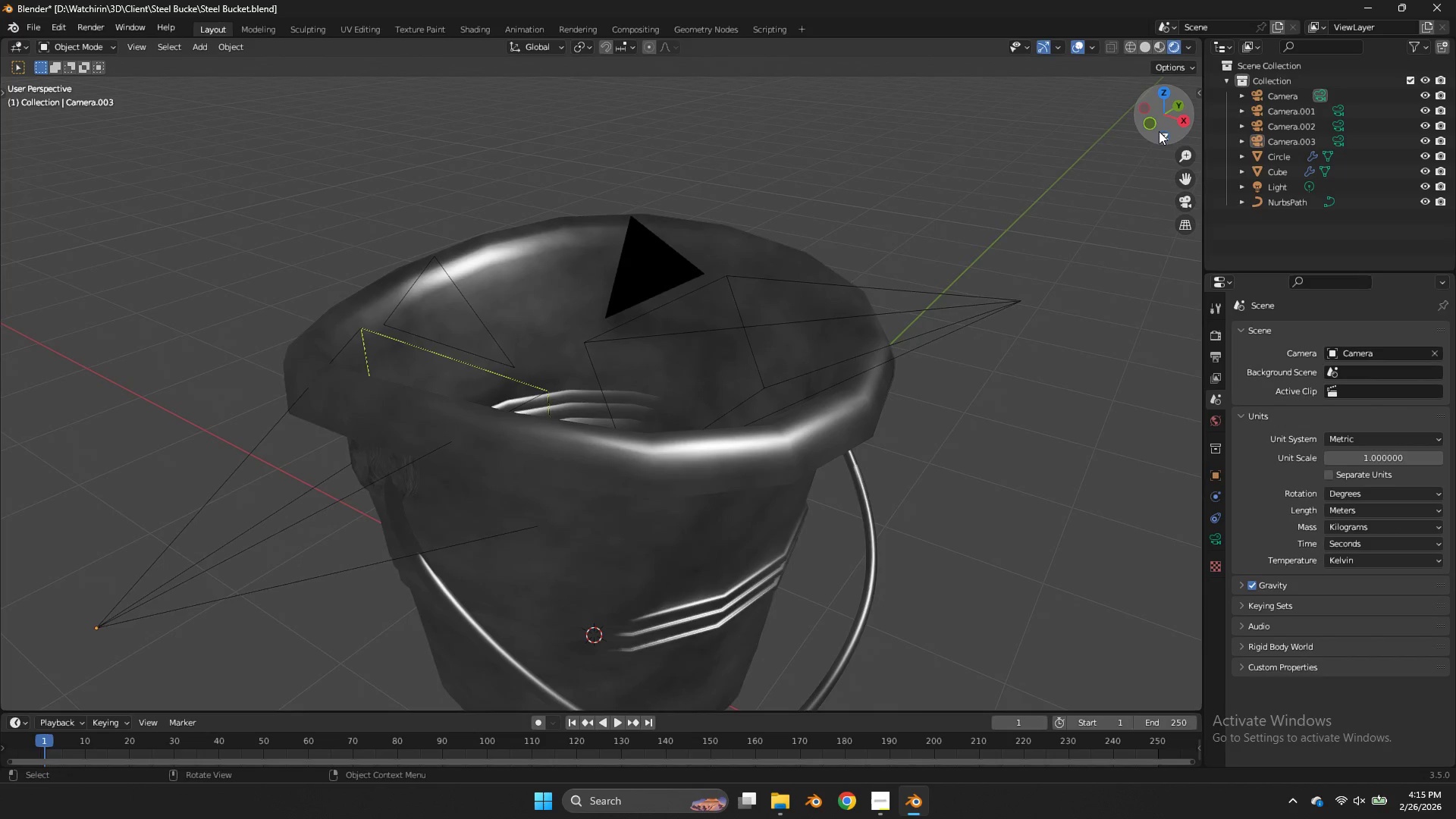 
scroll: coordinate [1159, 131], scroll_direction: down, amount: 16.0
 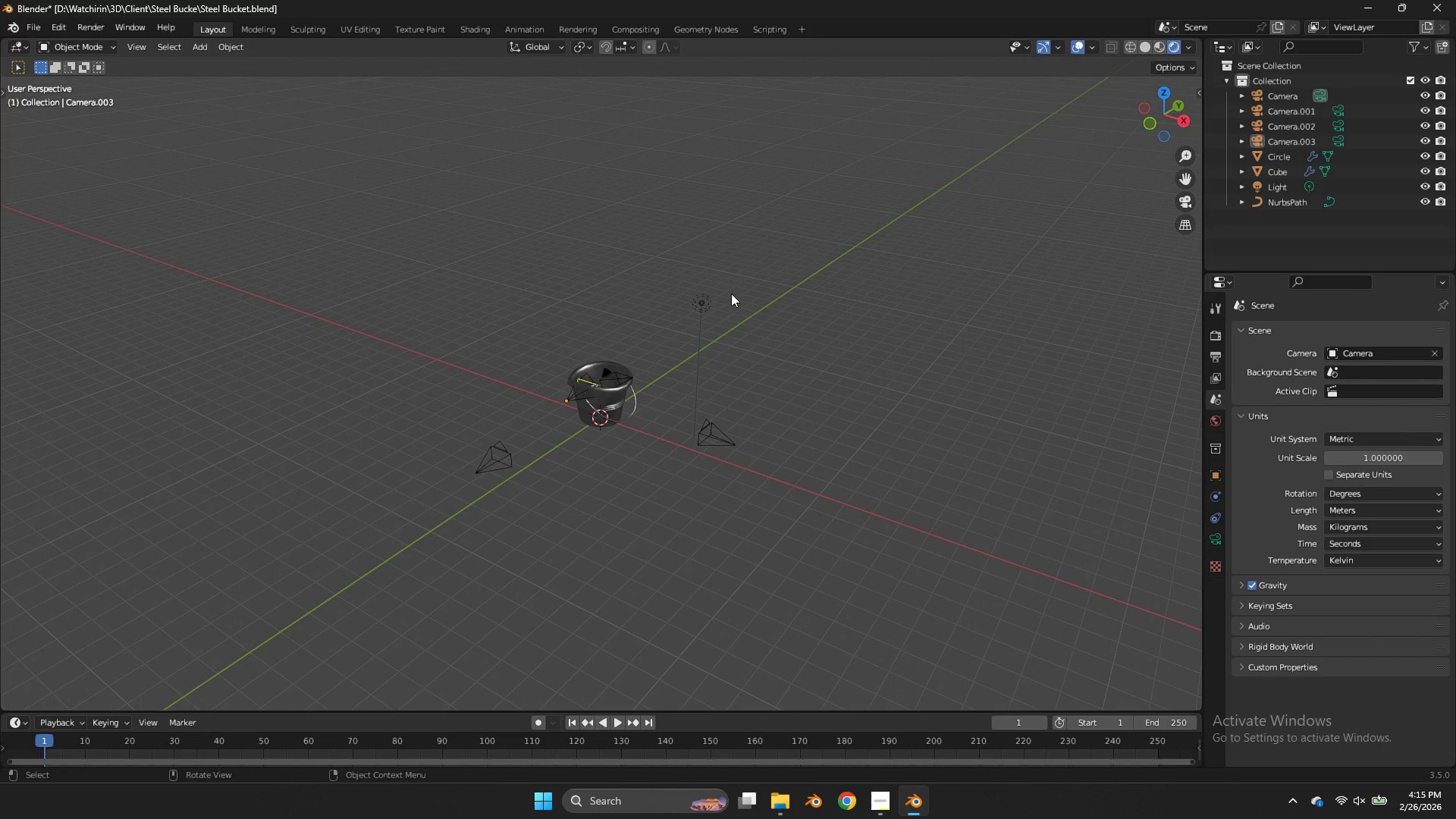 
left_click([701, 305])
 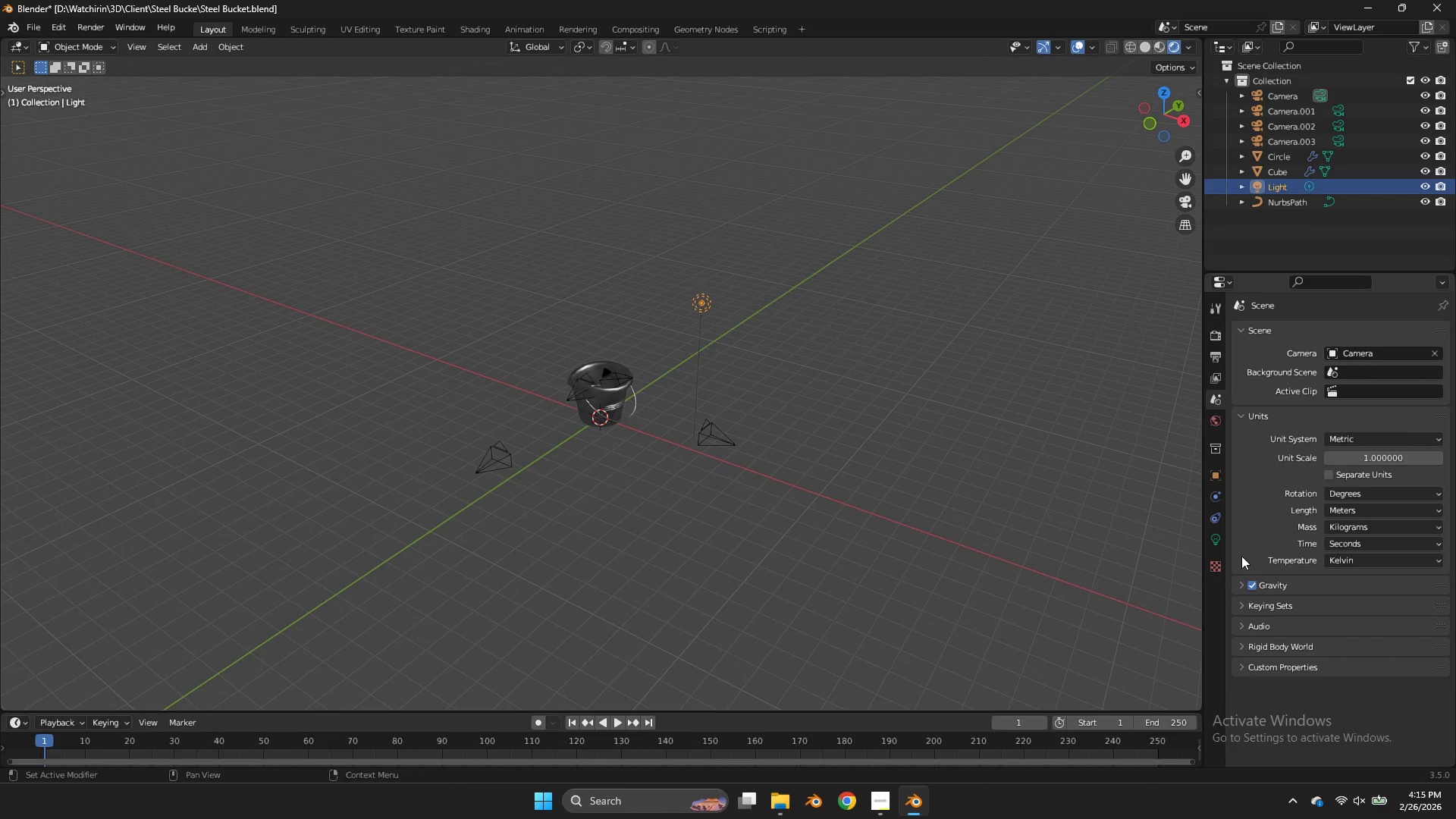 
left_click([1217, 541])
 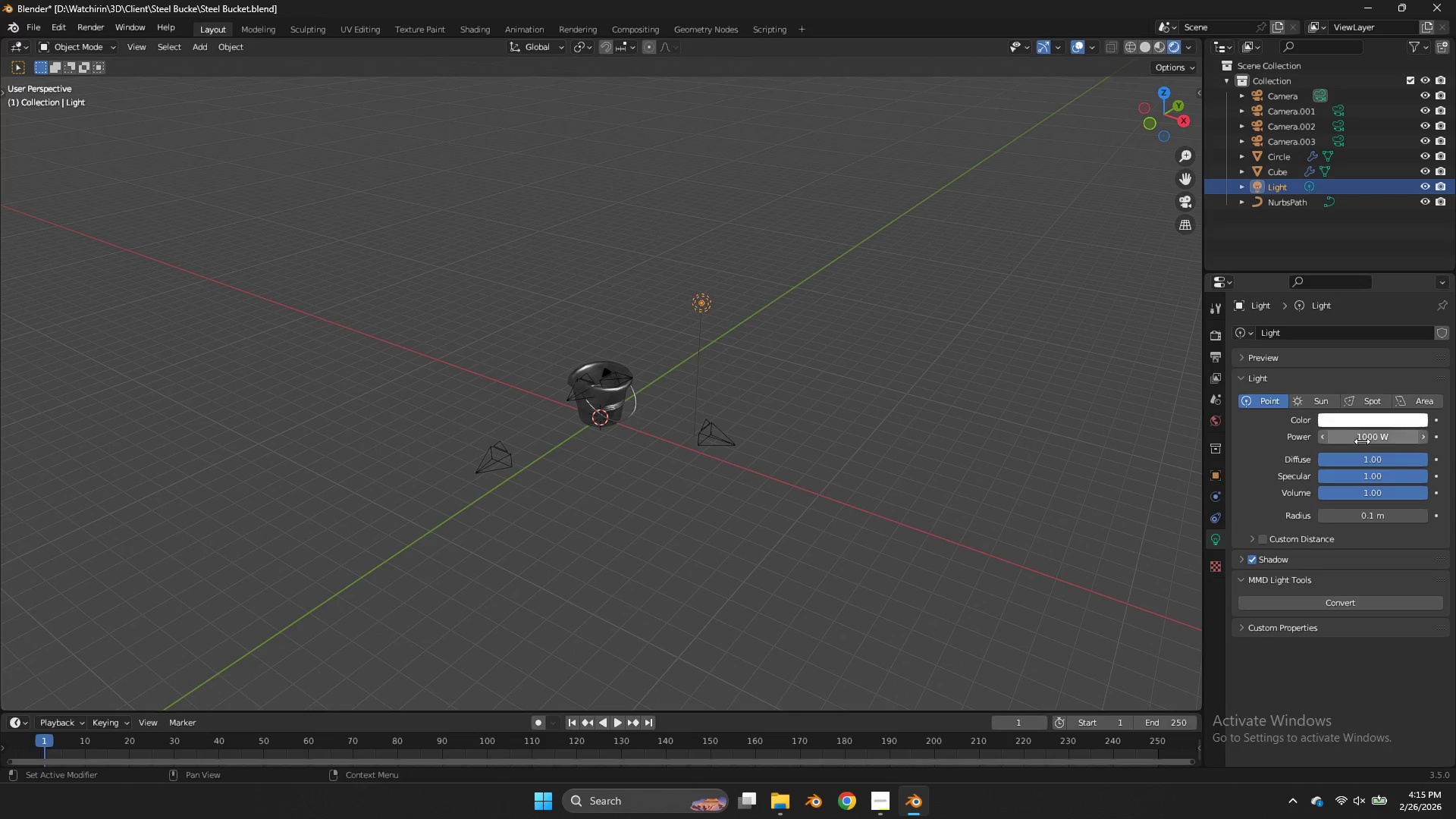 
left_click_drag(start_coordinate=[1362, 440], to_coordinate=[551, 436])
 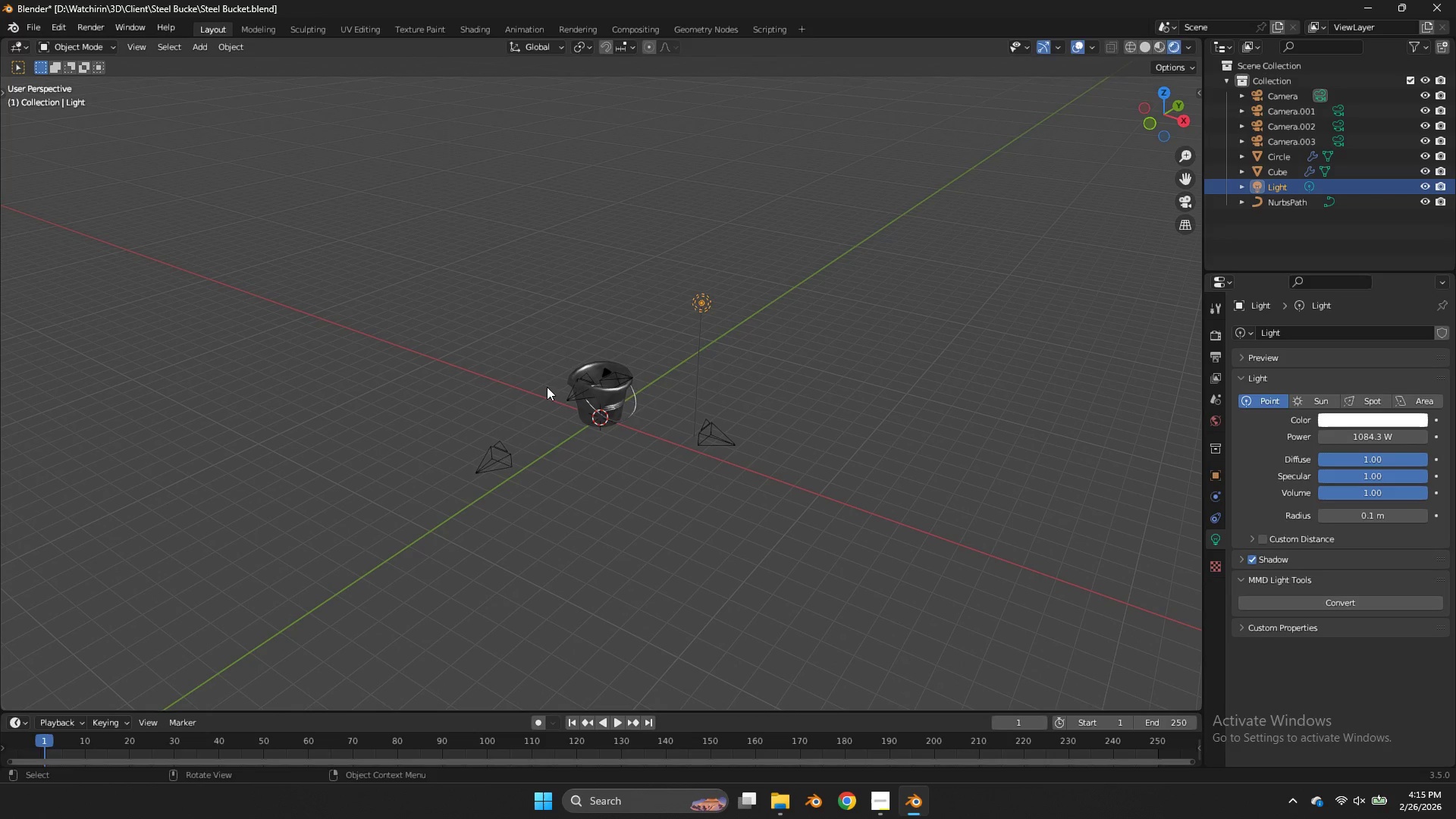 
key(G)
 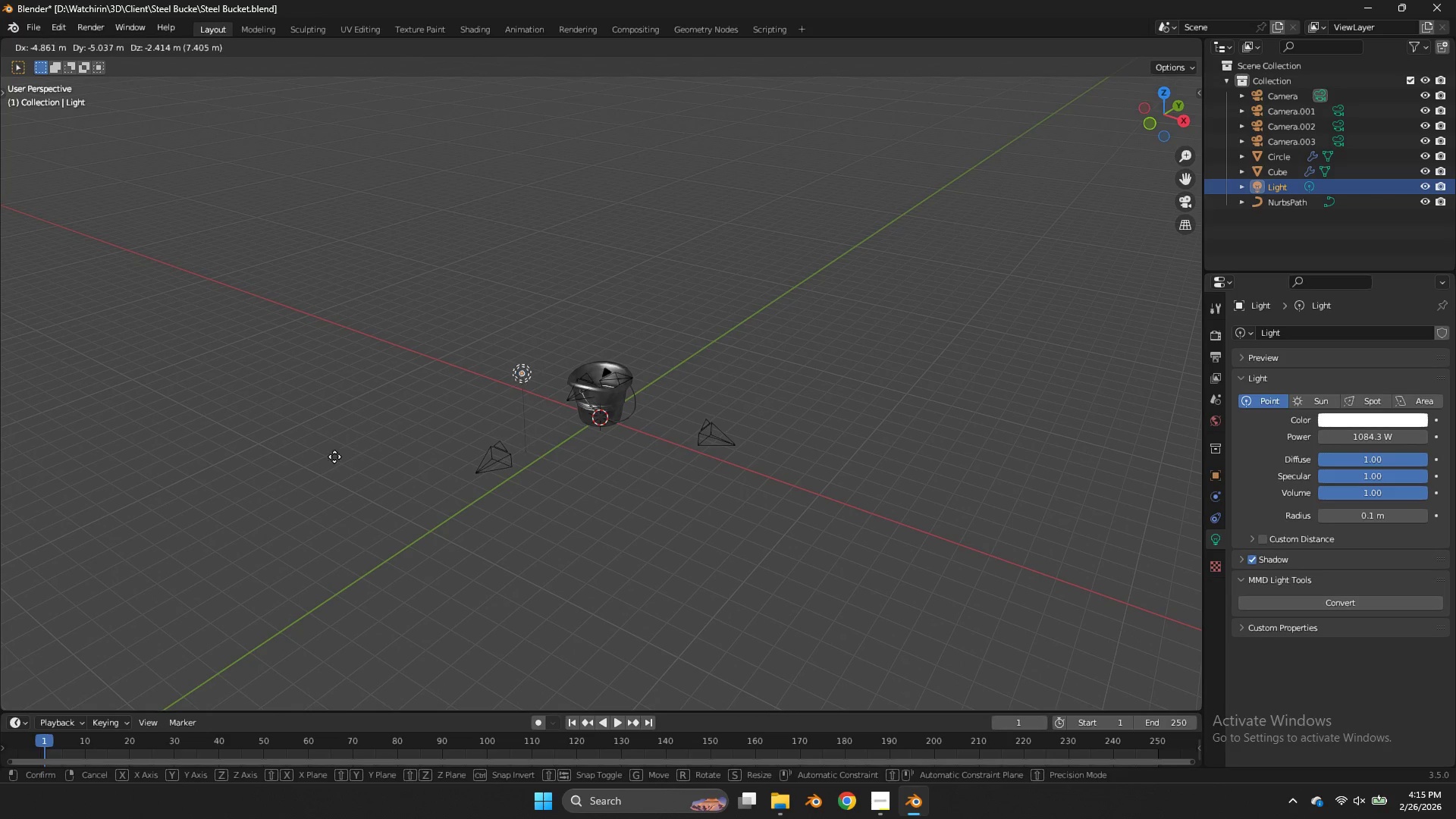 
left_click([312, 424])
 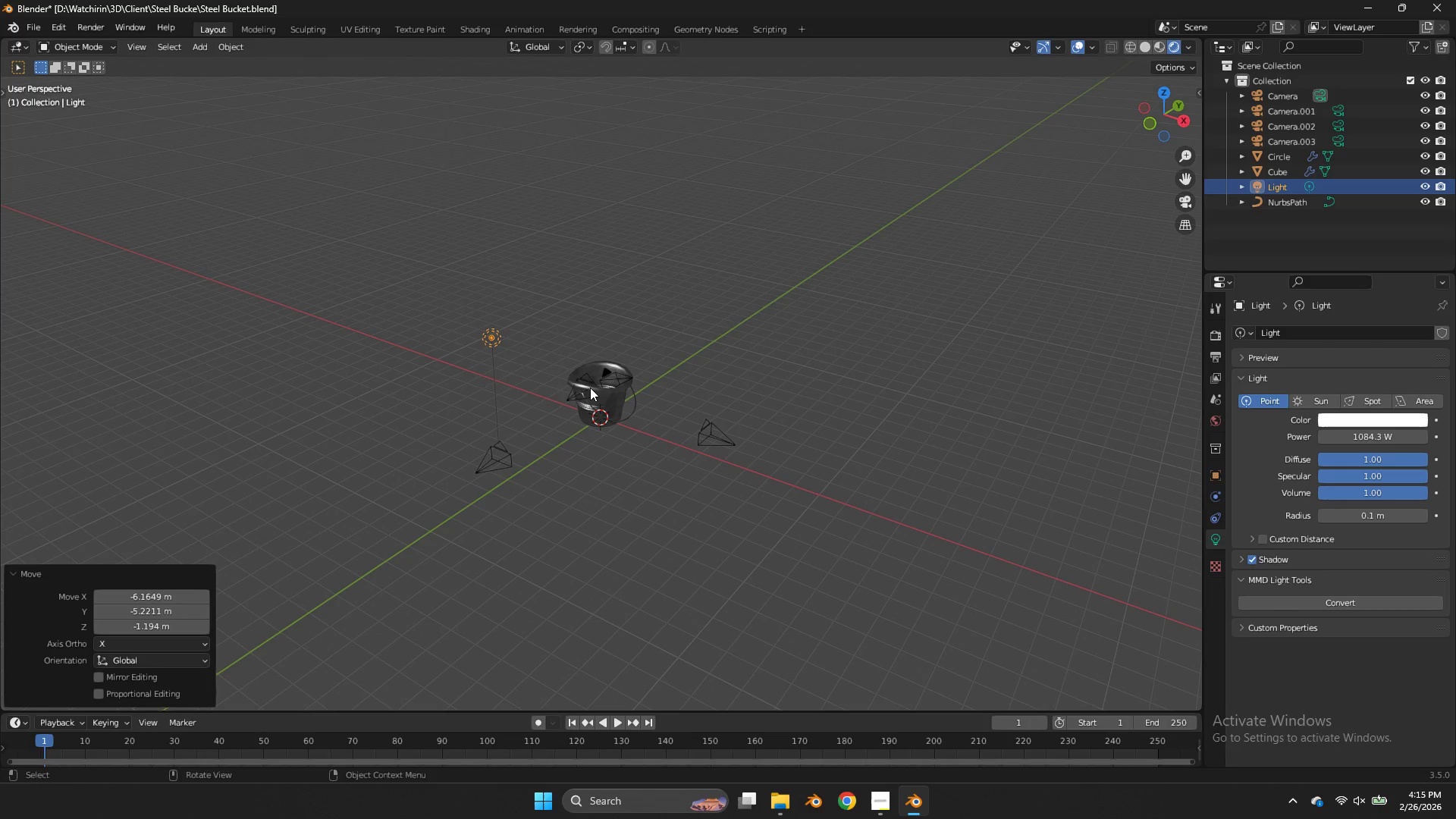 
key(X)
 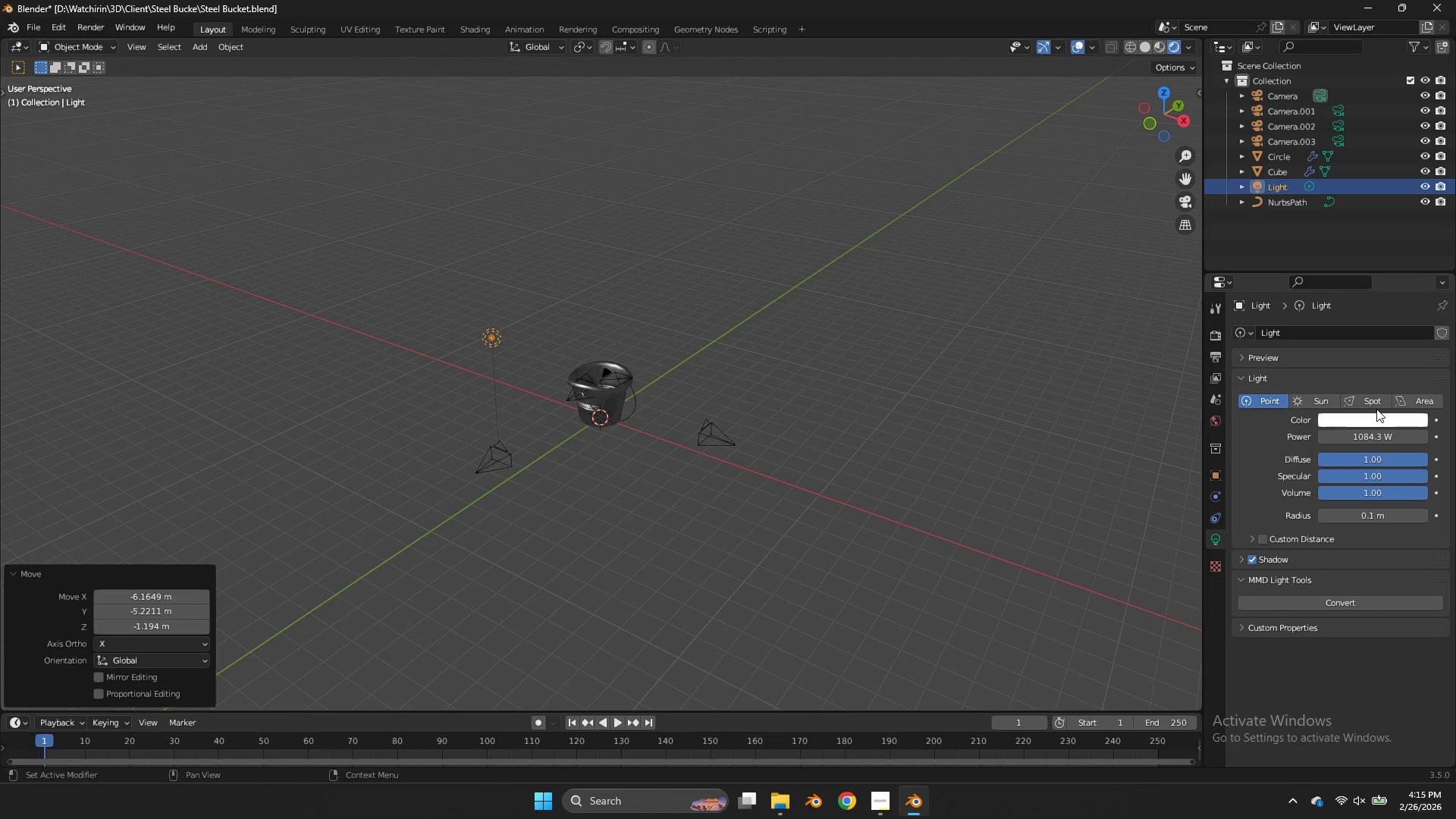 
left_click([1363, 398])
 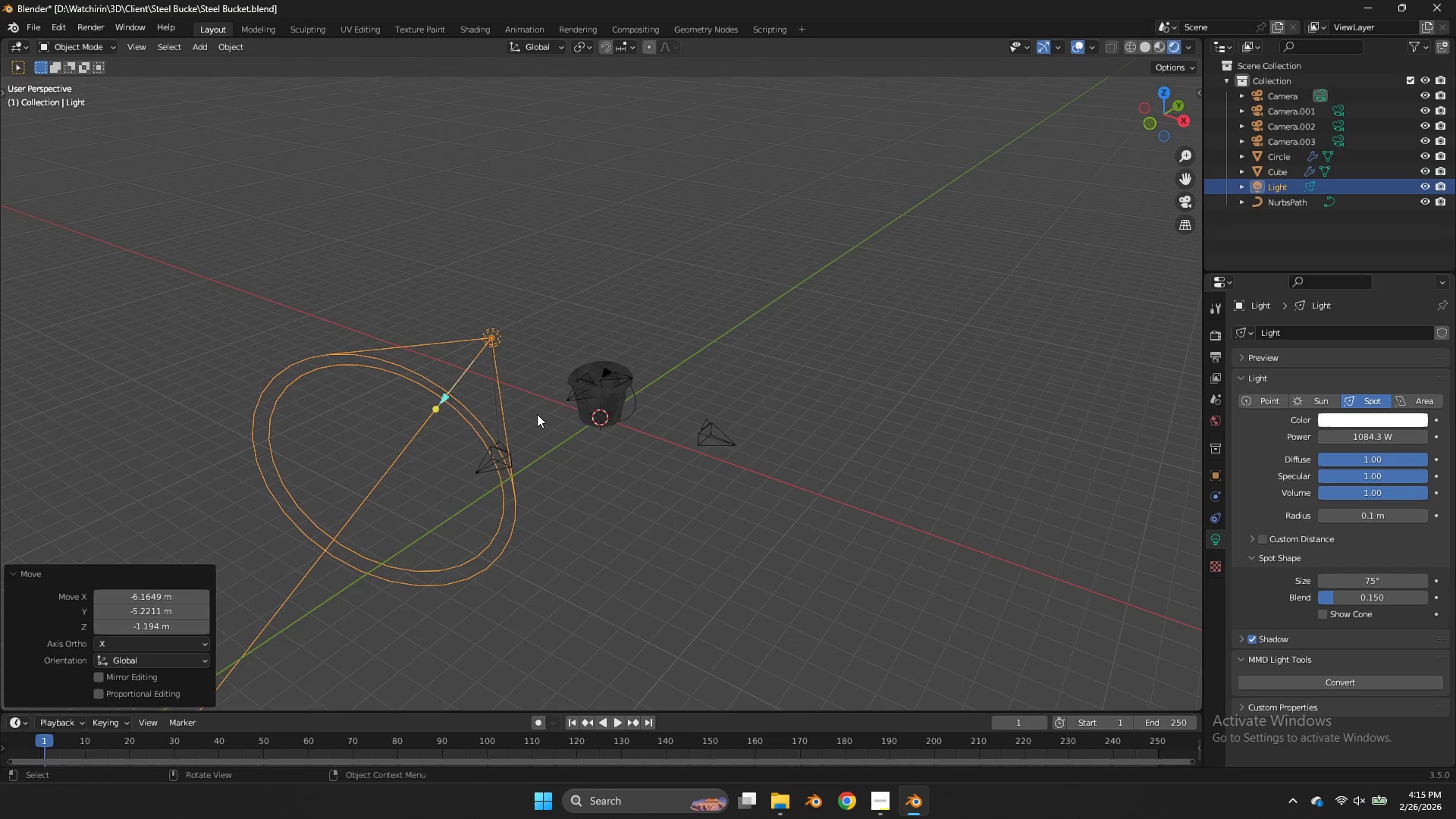 
key(G)
 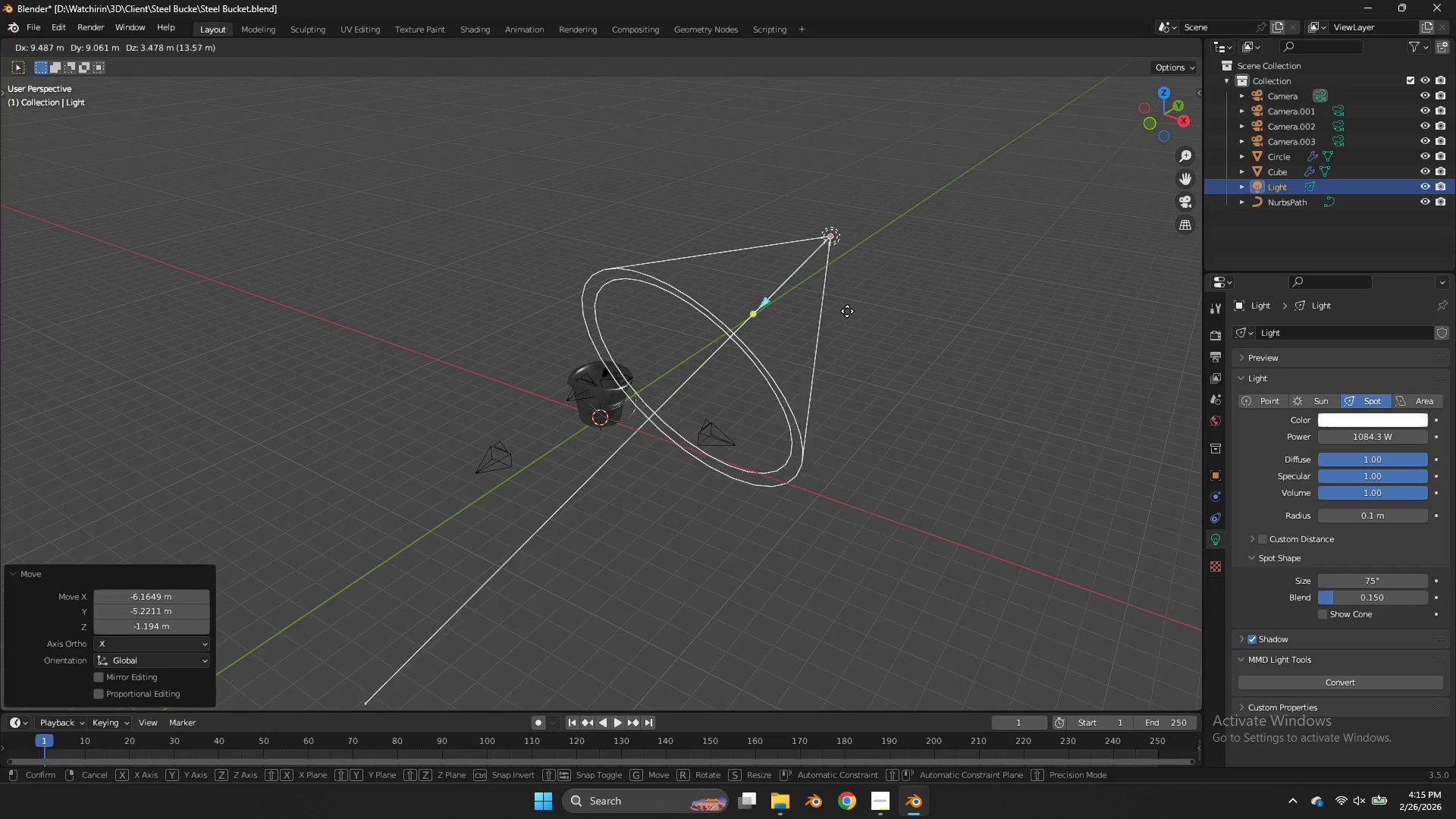 
left_click_drag(start_coordinate=[846, 312], to_coordinate=[854, 312])
 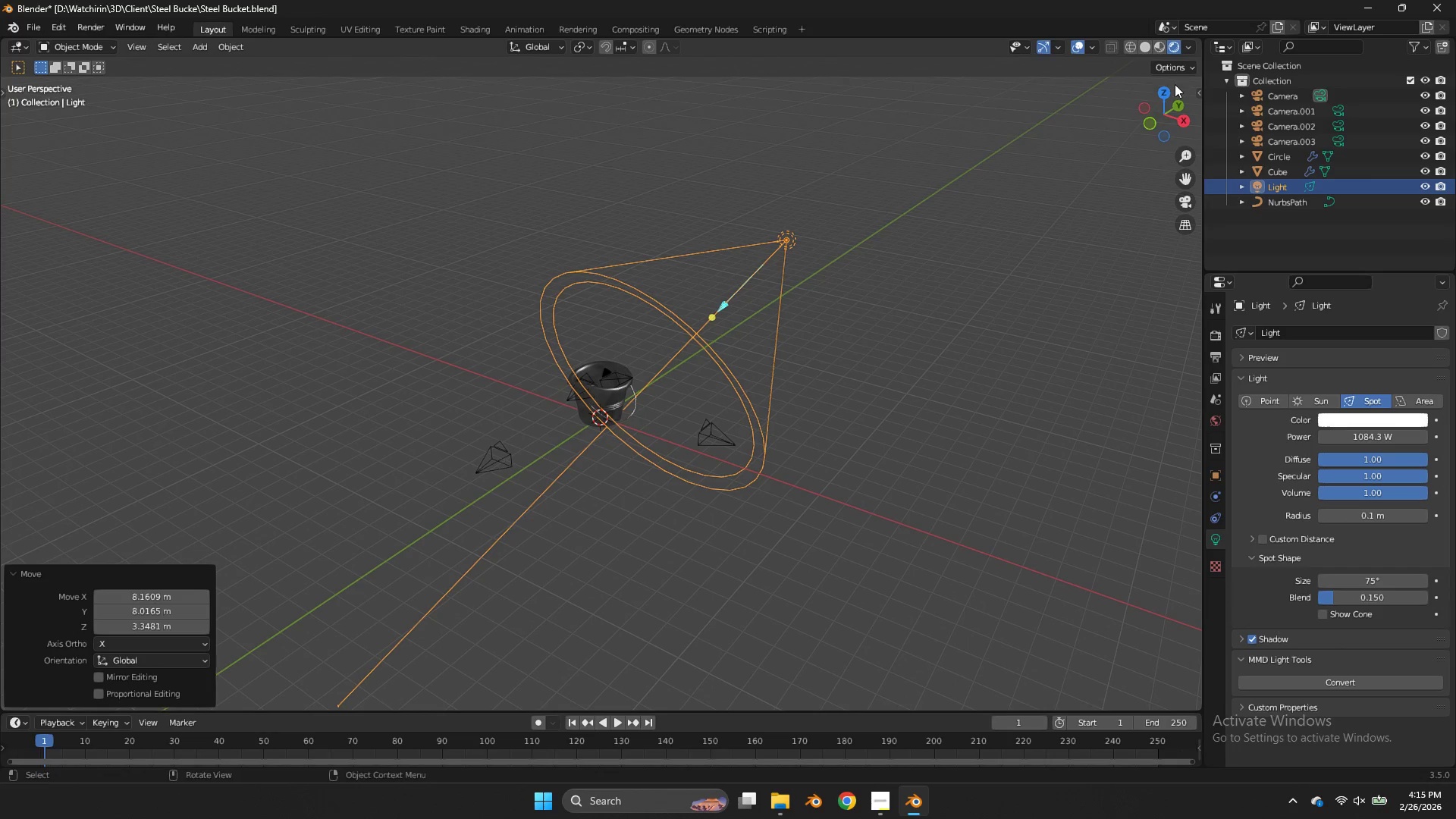 
left_click([1169, 88])
 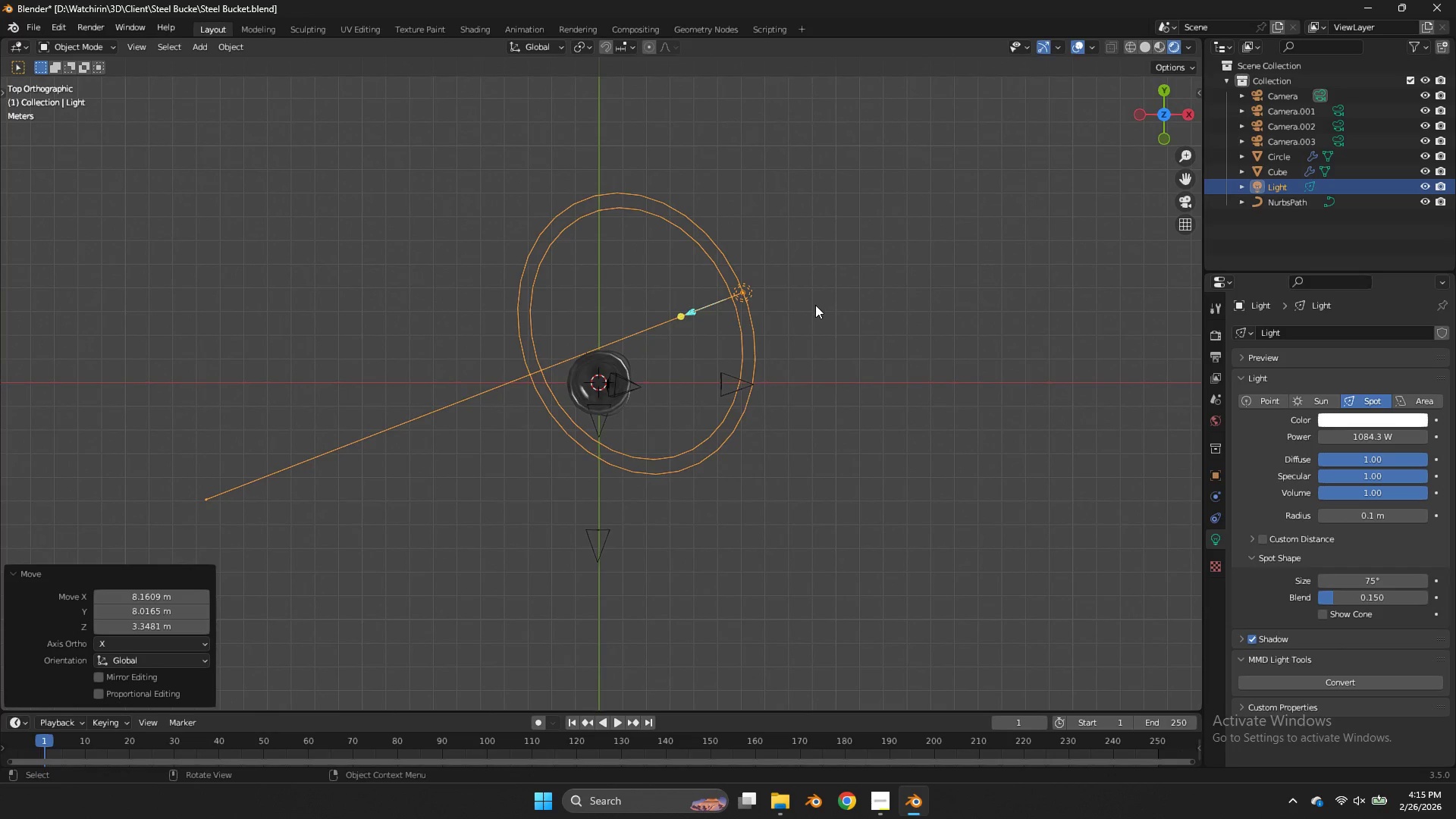 
key(G)
 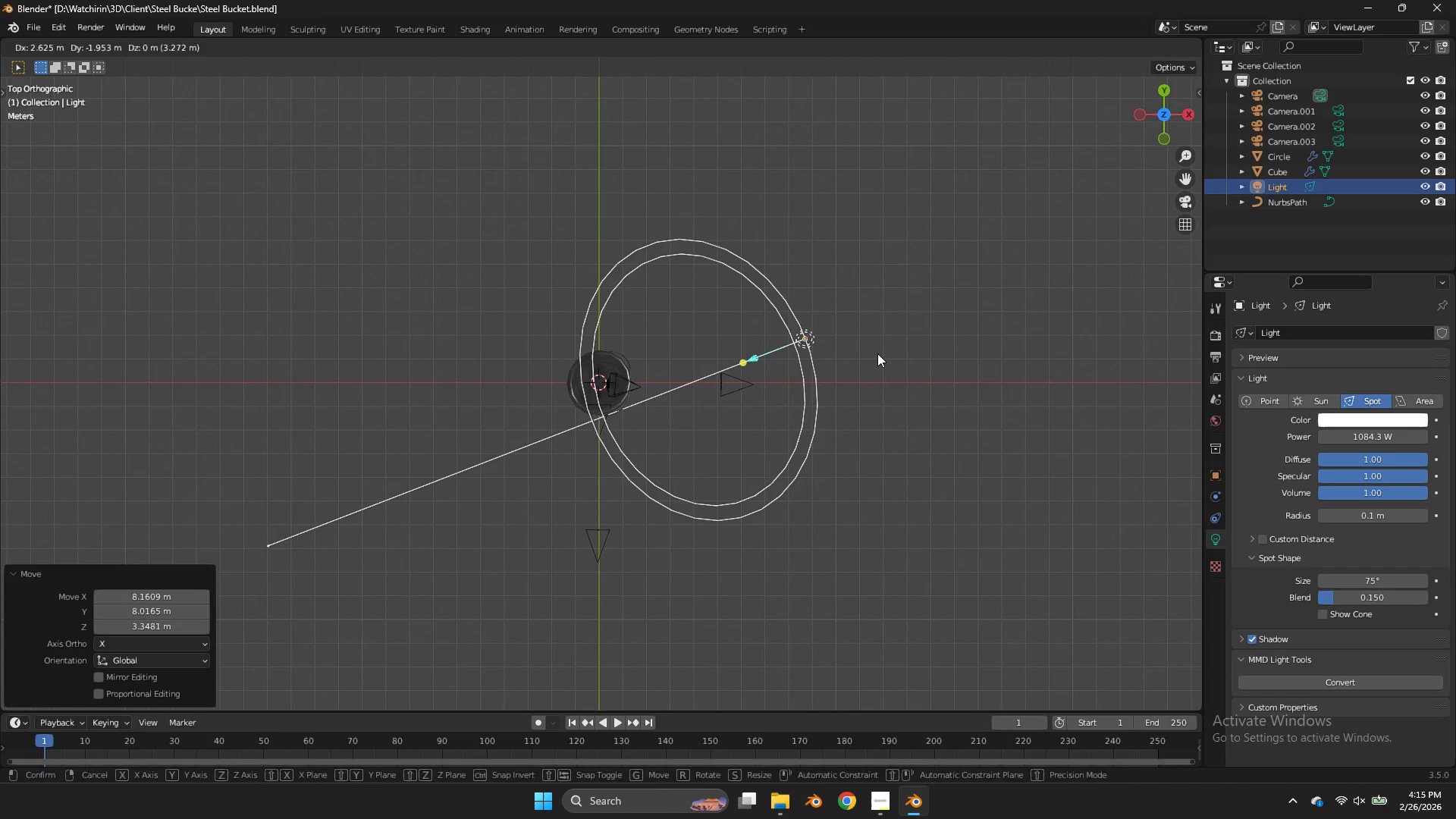 
left_click([877, 353])
 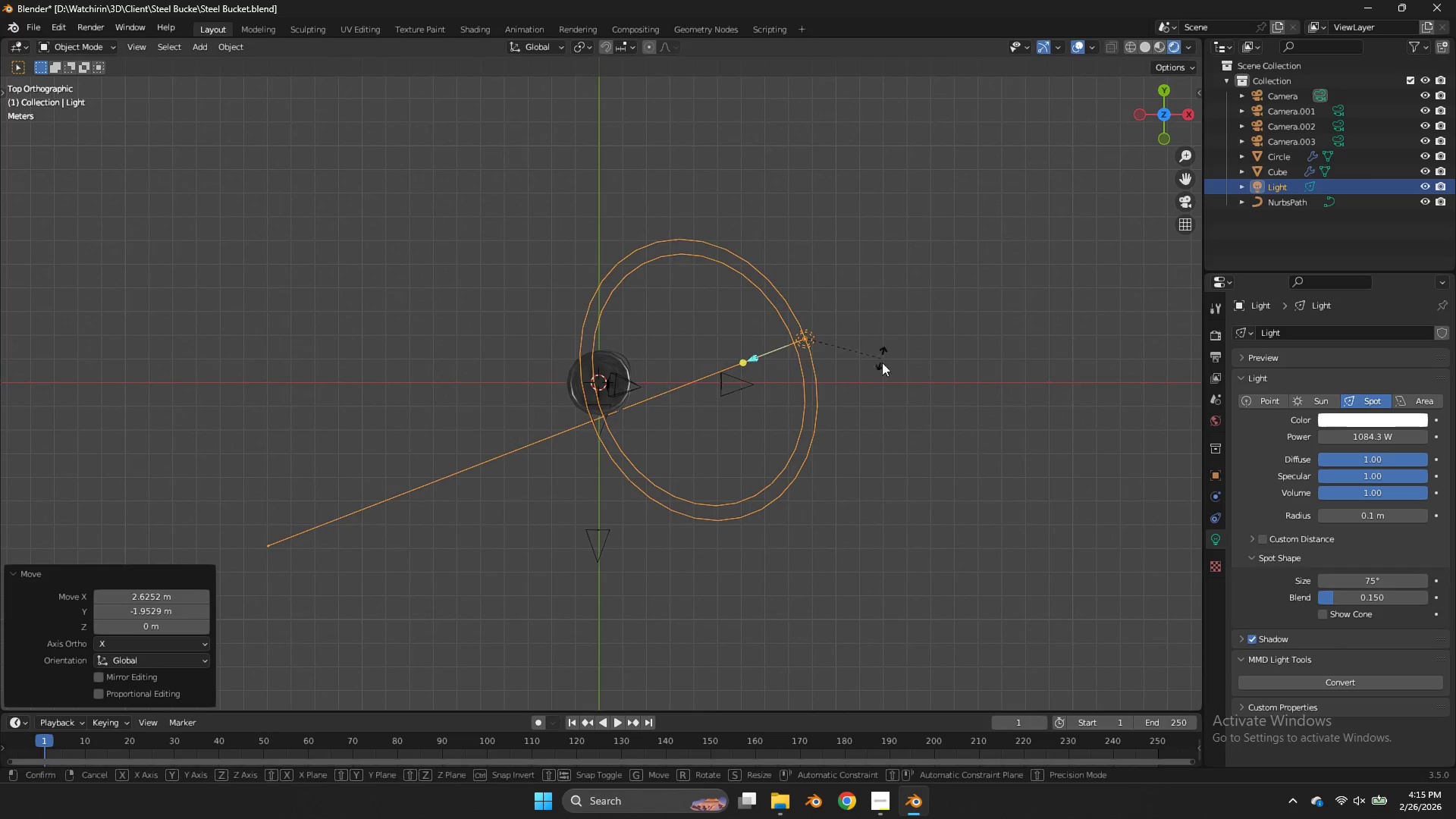 
type(rg)
 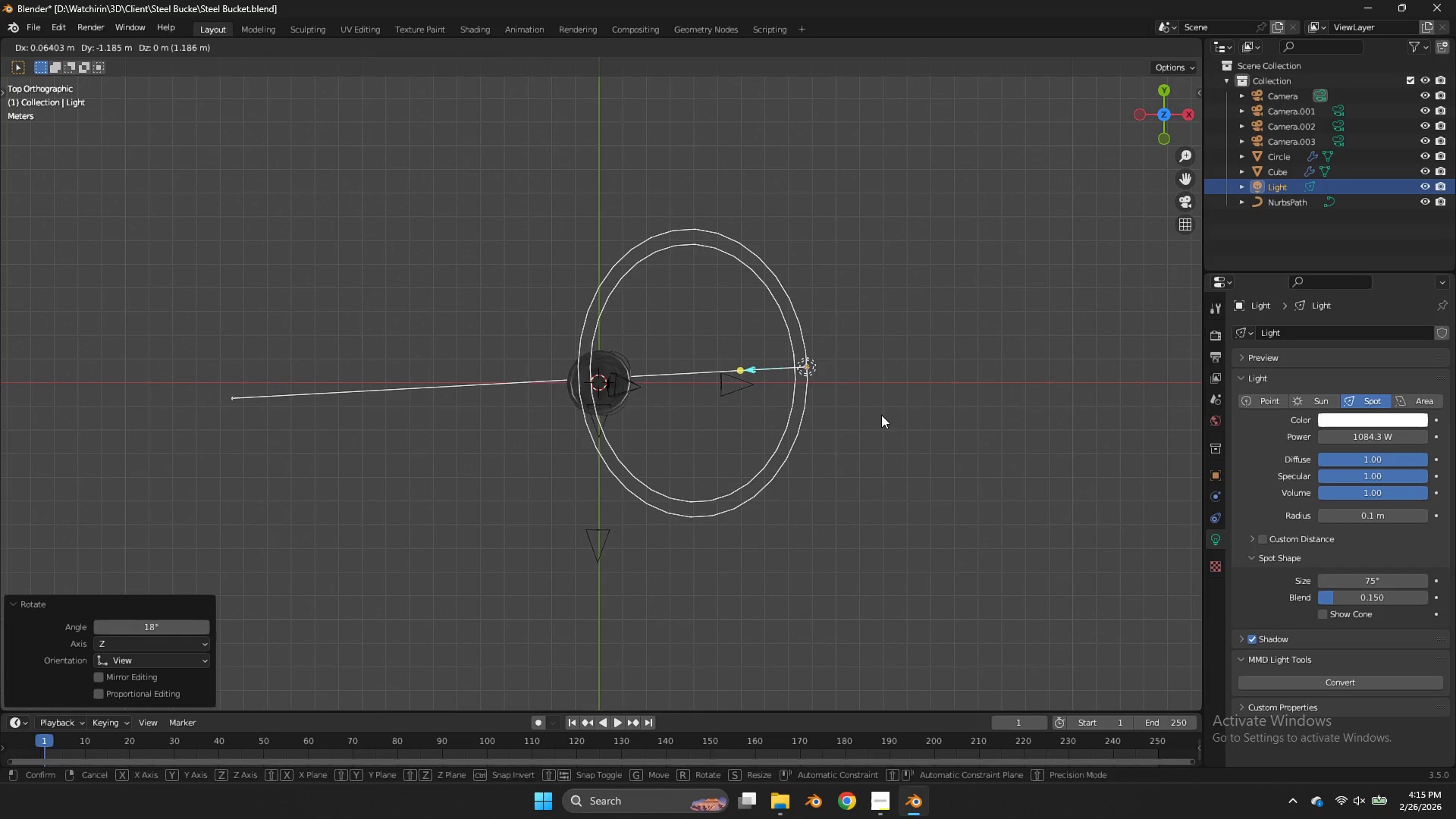 
left_click([881, 415])
 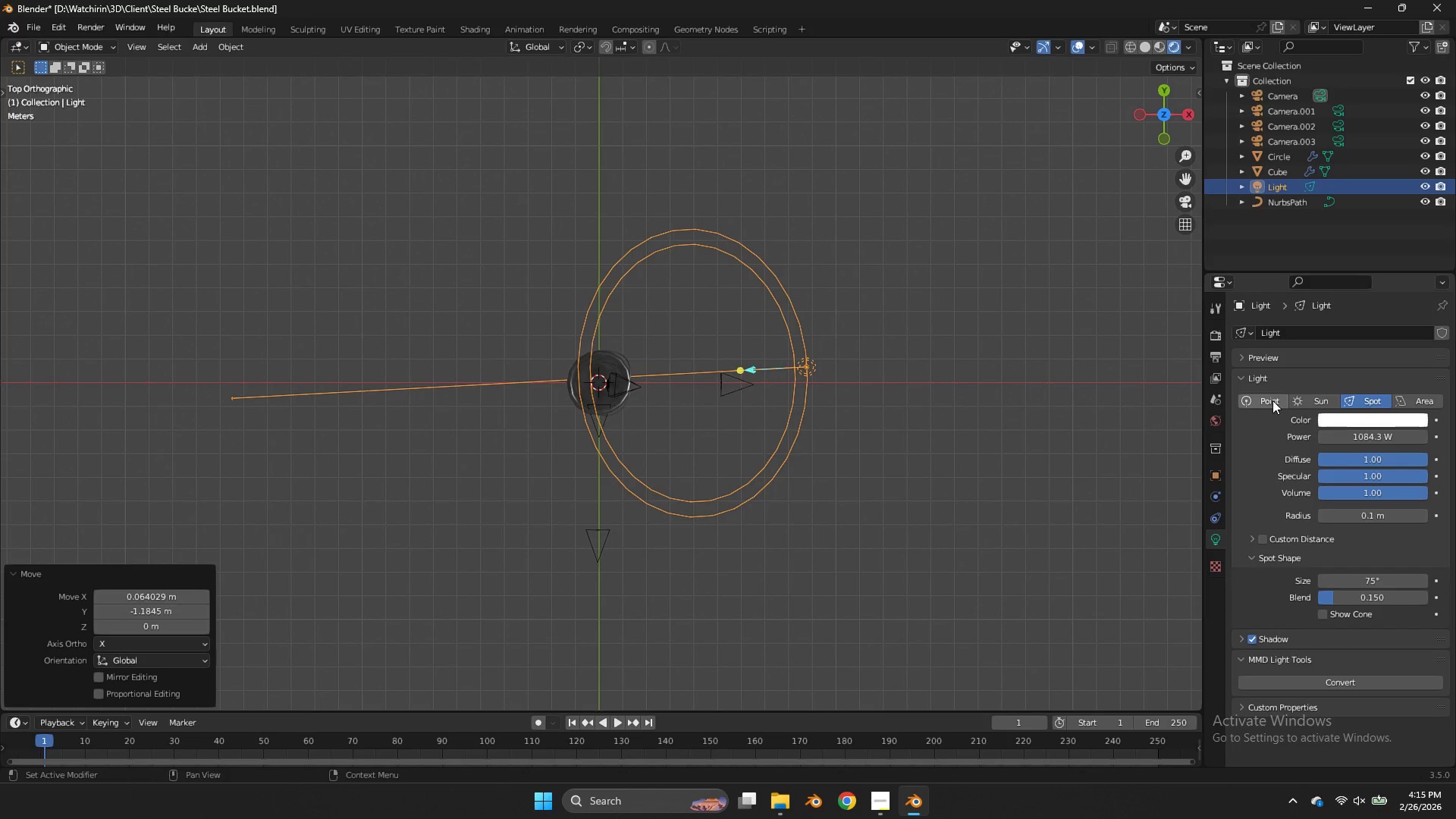 
left_click([1272, 400])
 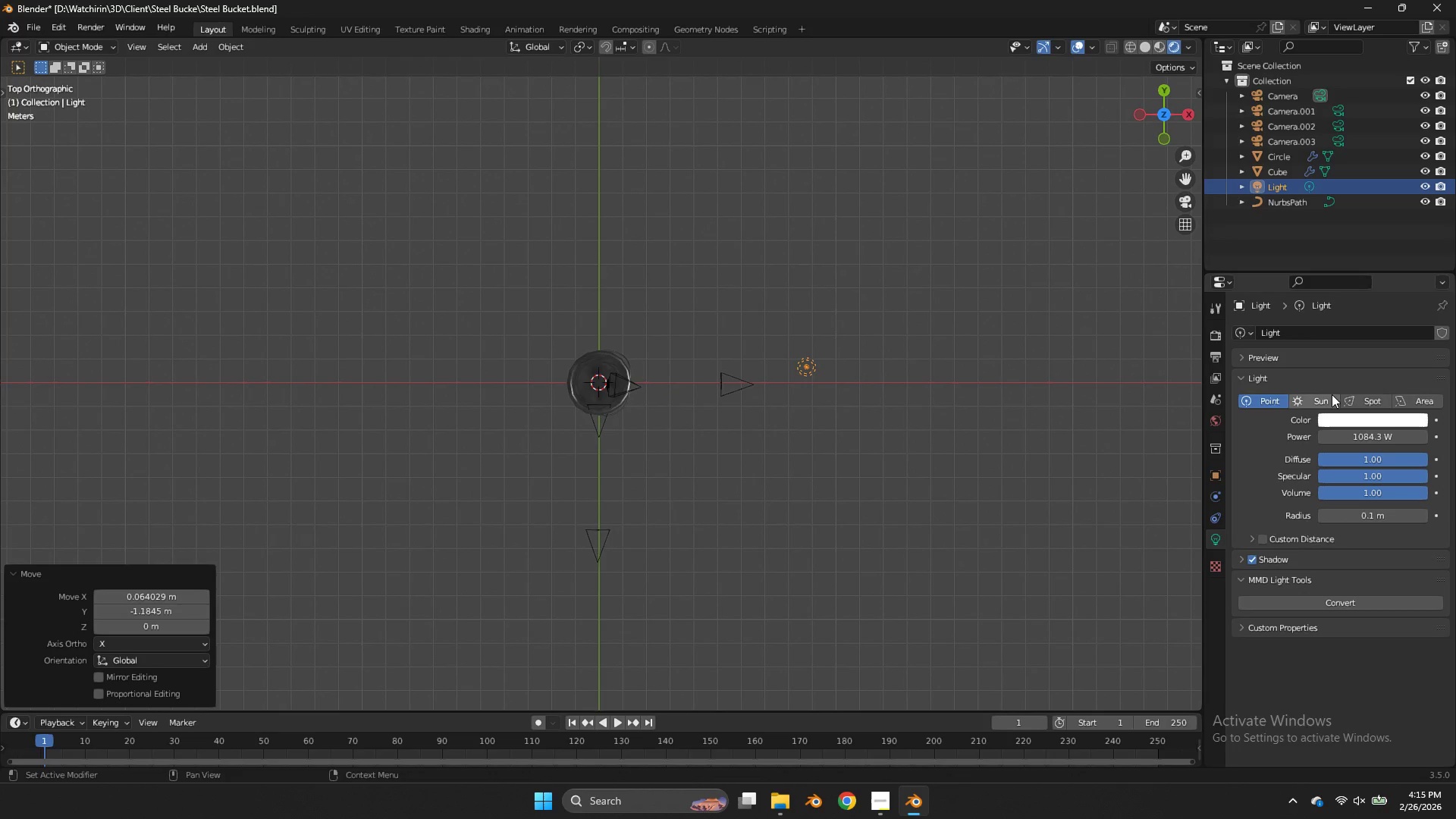 
left_click([1333, 395])
 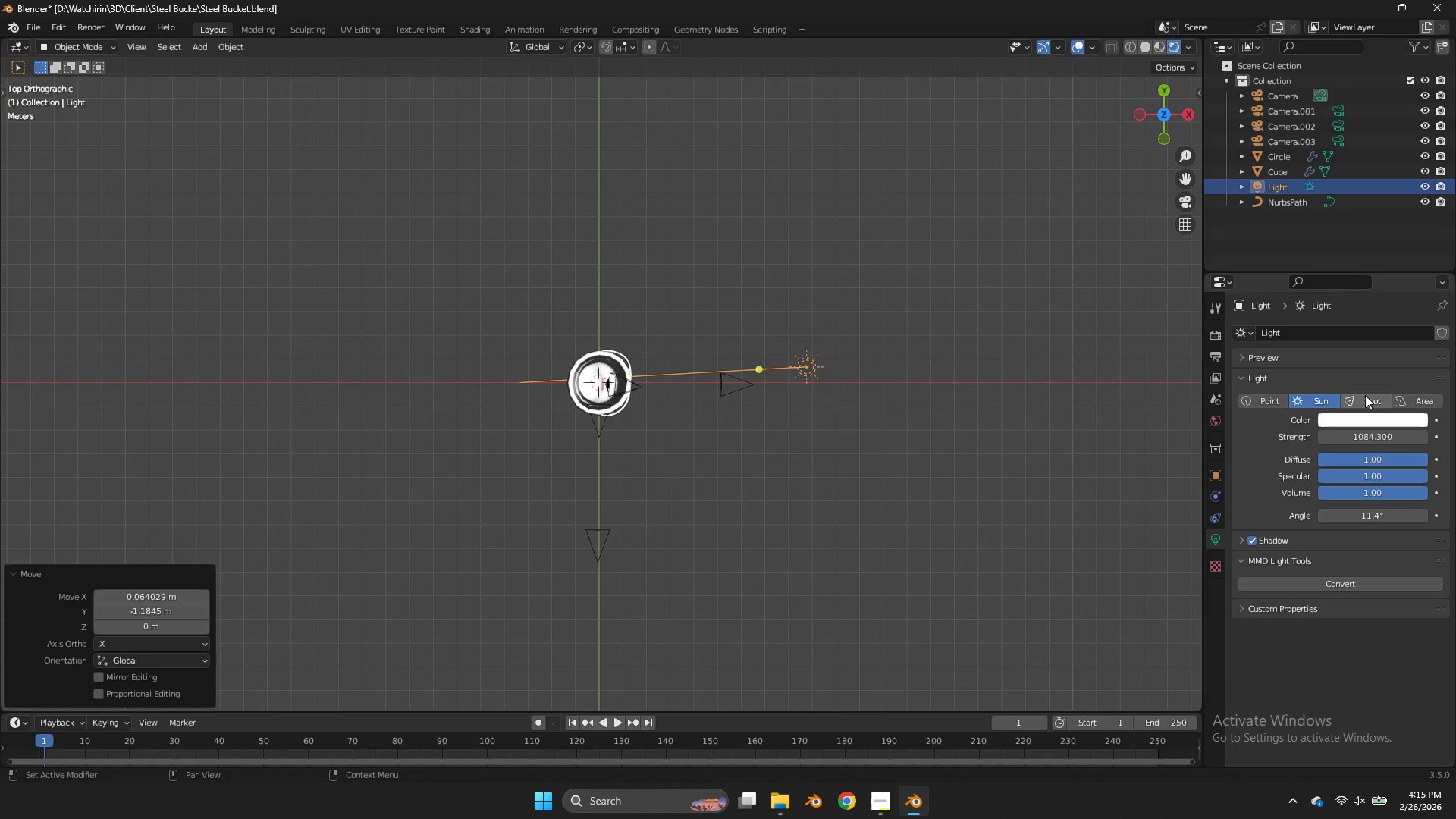 
left_click([1365, 395])
 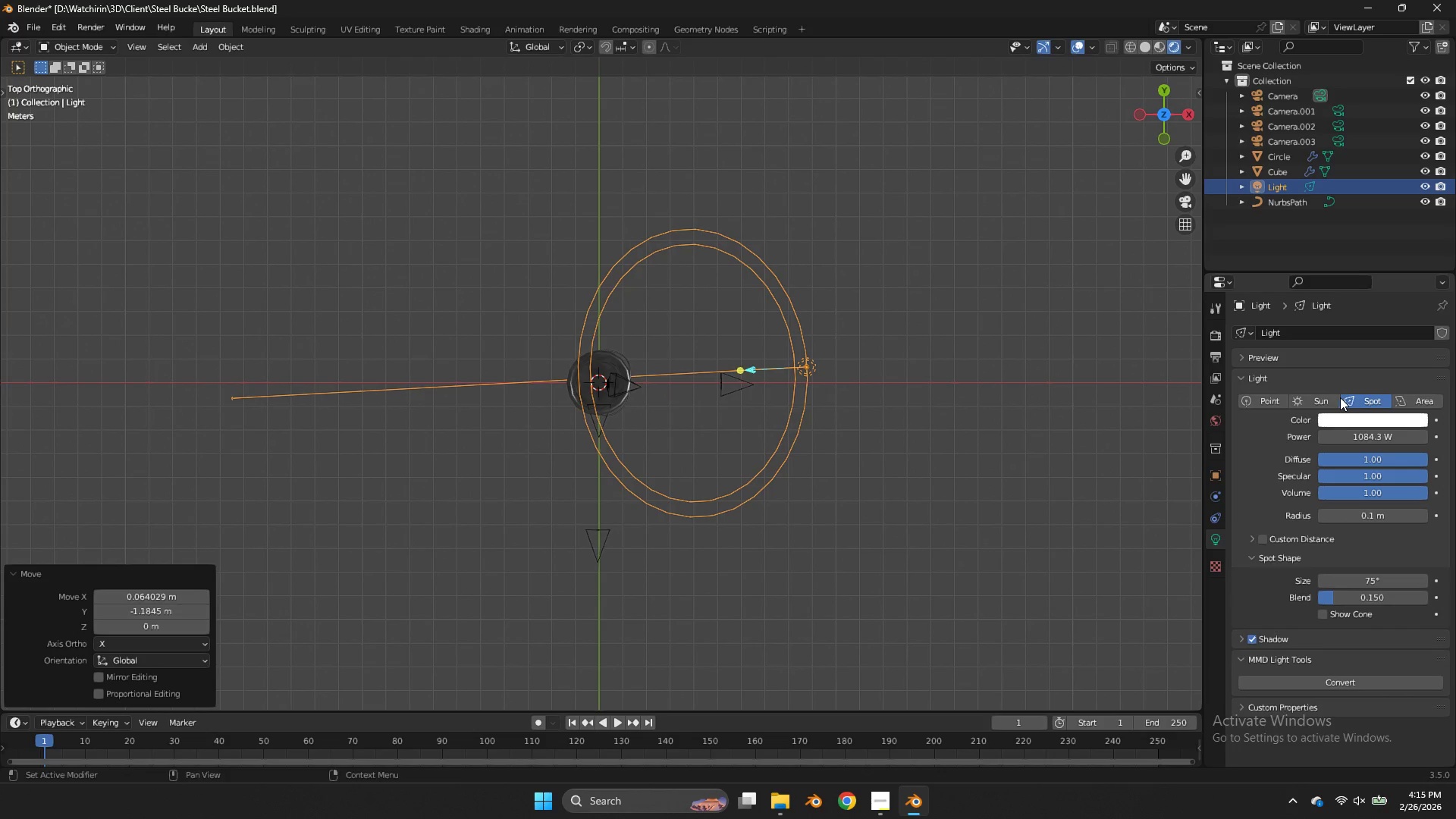 
double_click([1317, 397])
 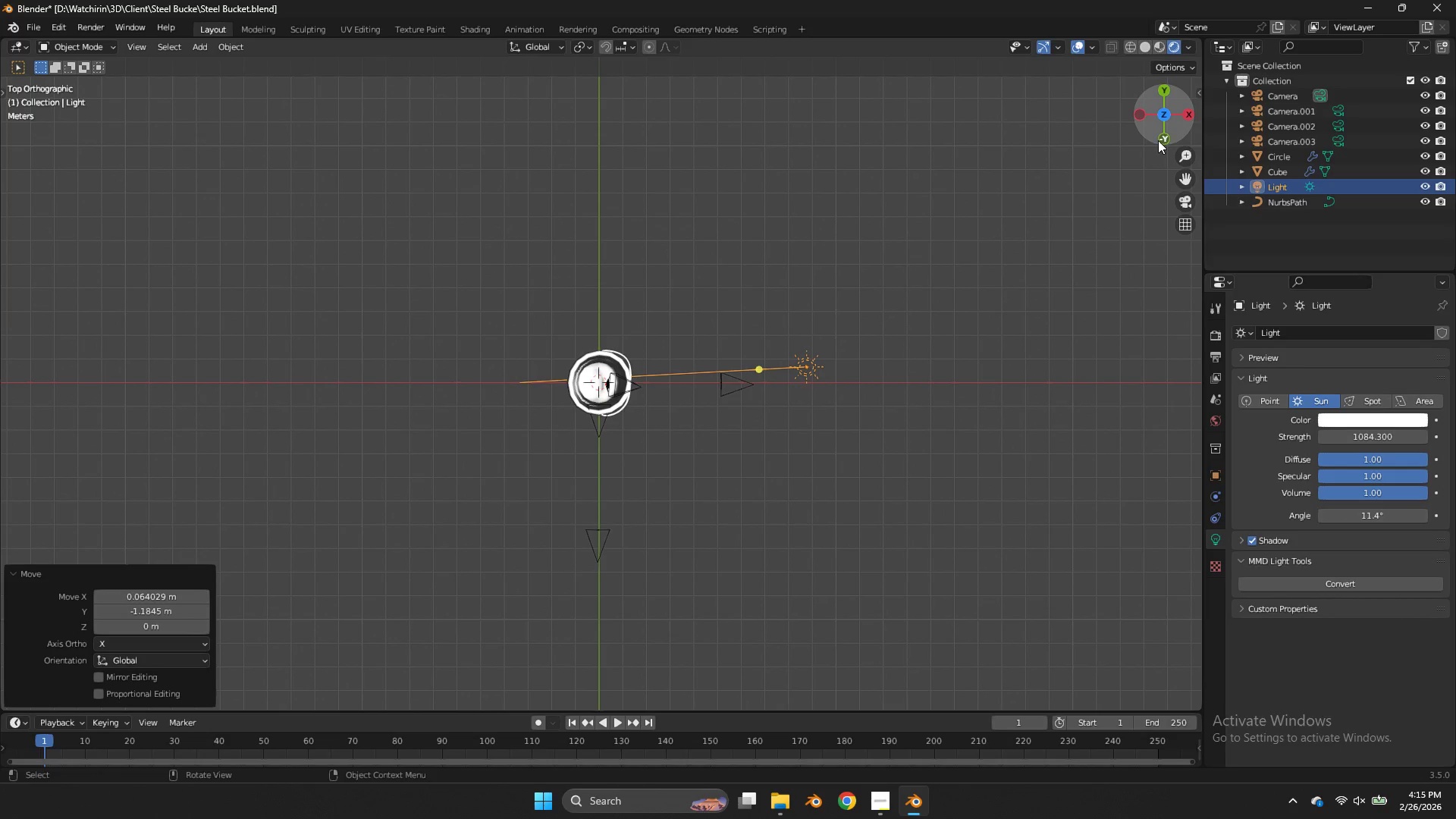 
left_click([1163, 132])
 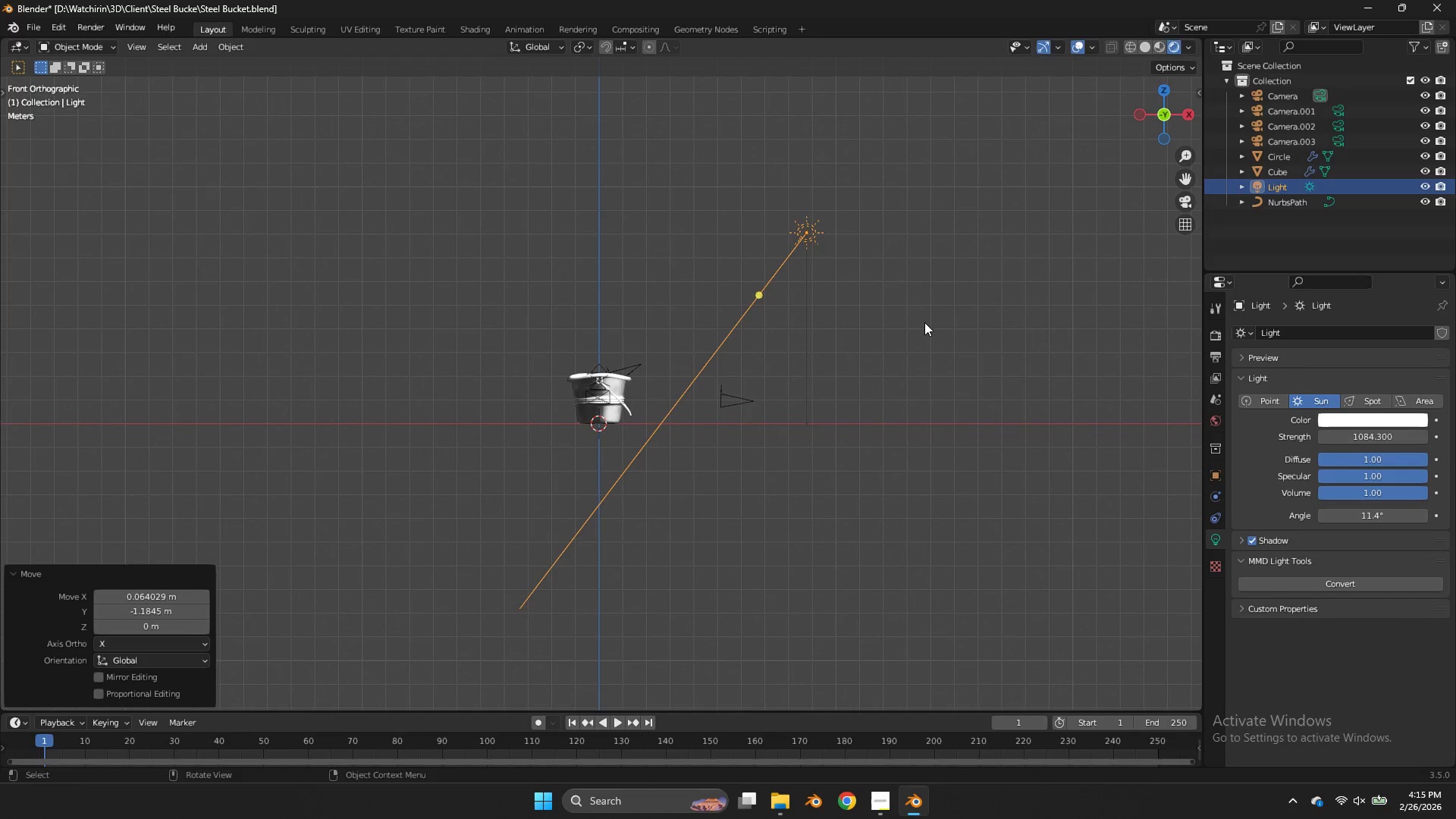 
key(G)
 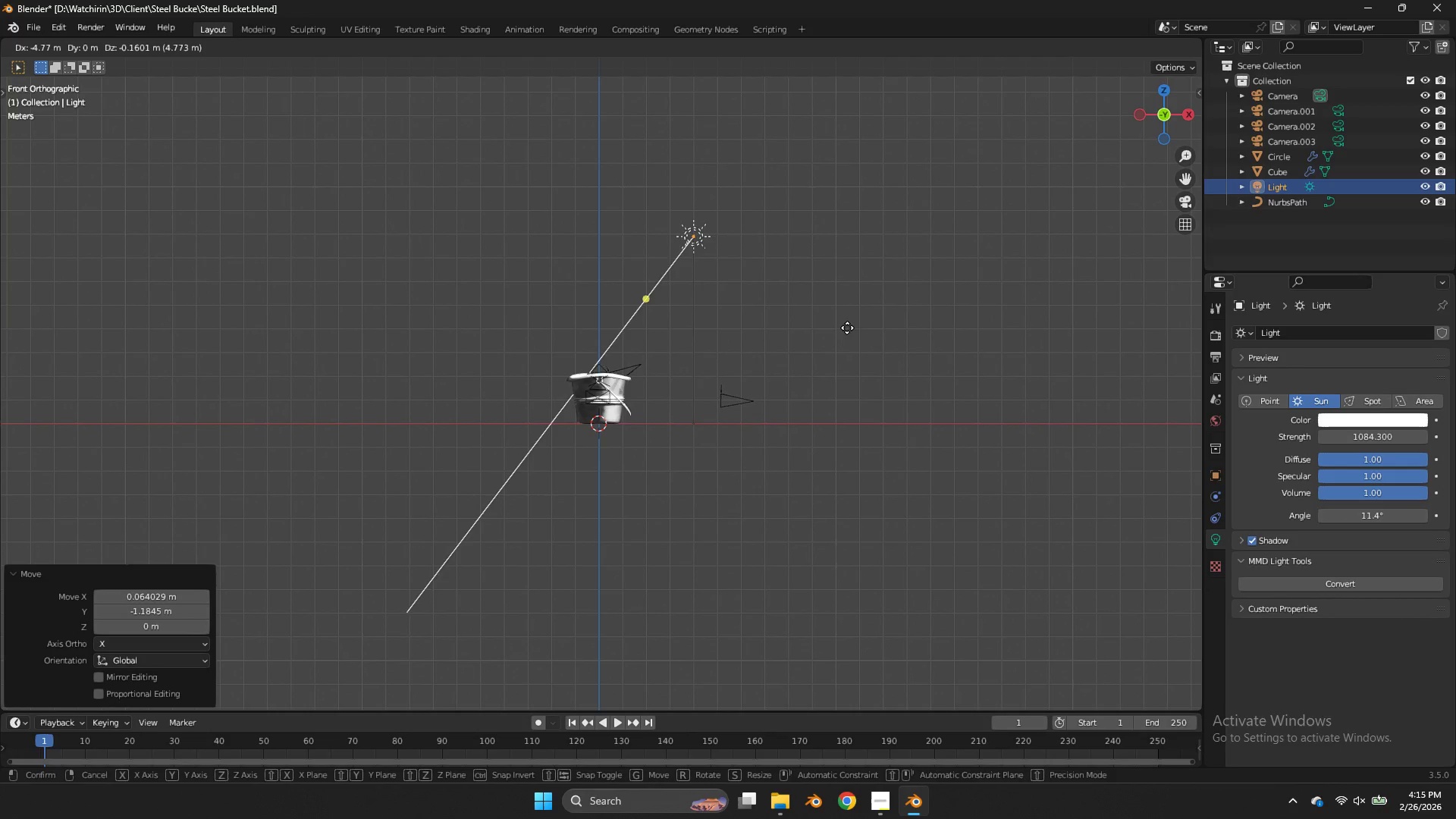 
left_click_drag(start_coordinate=[855, 328], to_coordinate=[864, 330])
 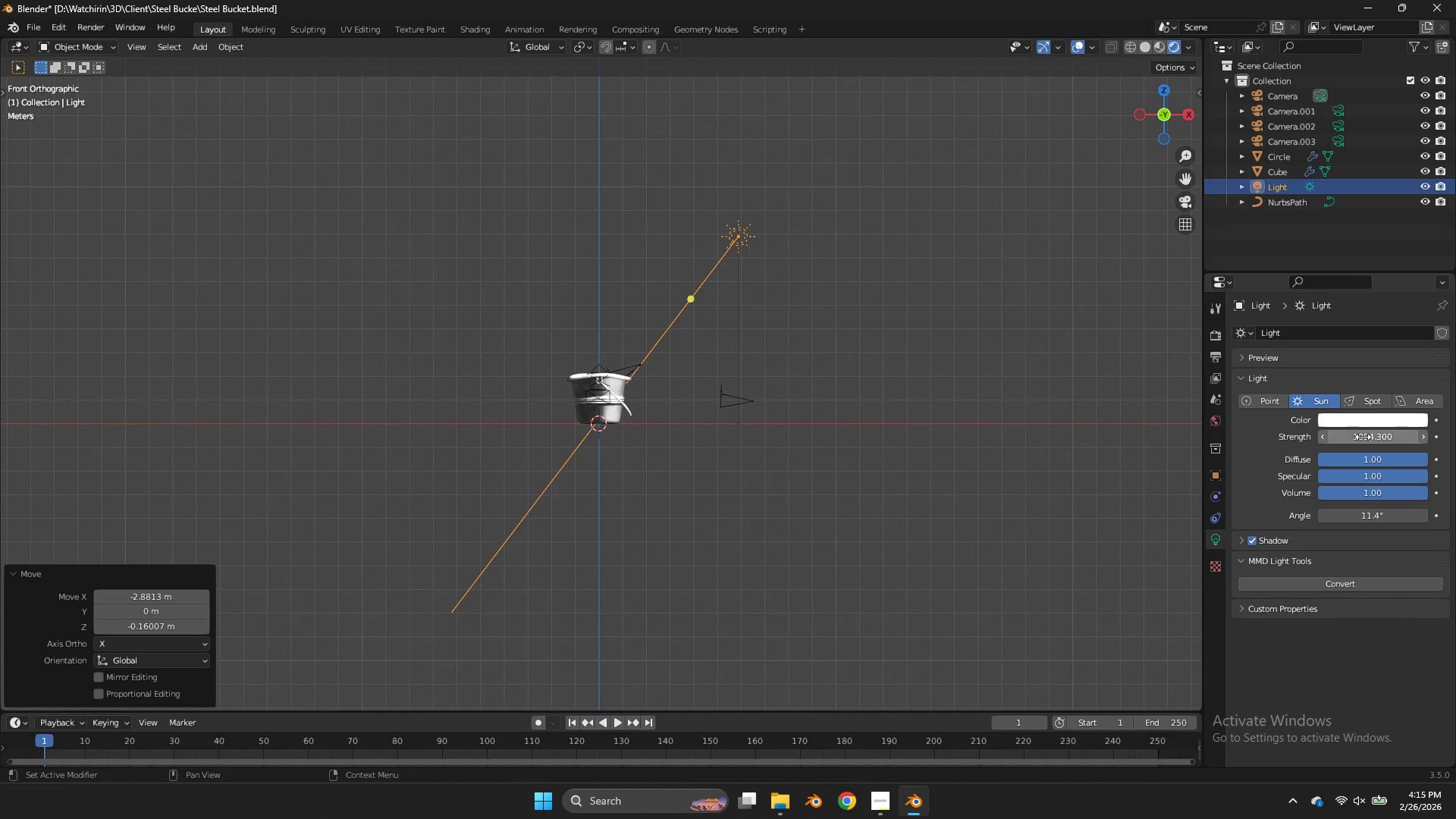 
left_click_drag(start_coordinate=[1363, 437], to_coordinate=[628, 410])
 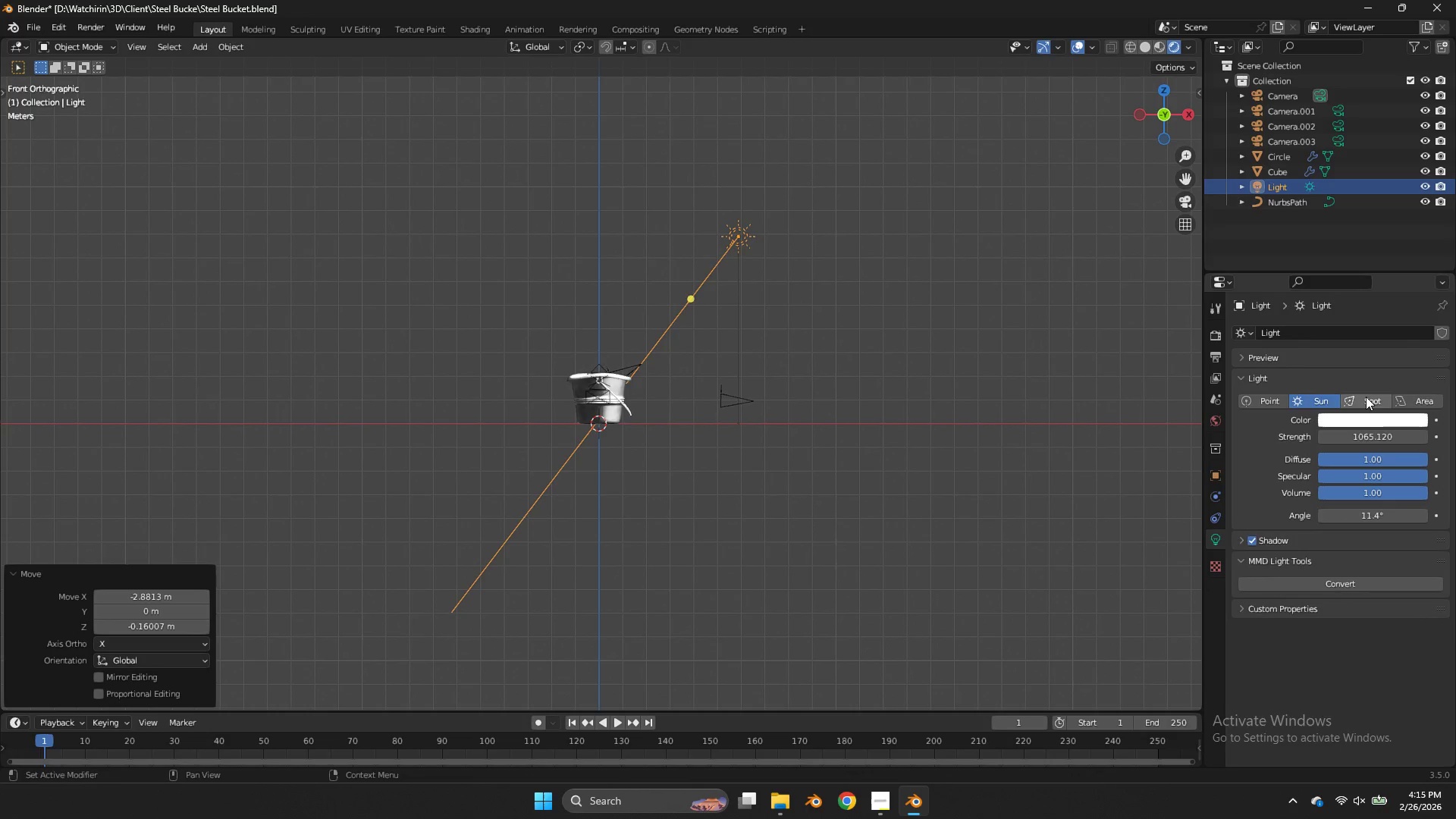 
left_click([1366, 397])
 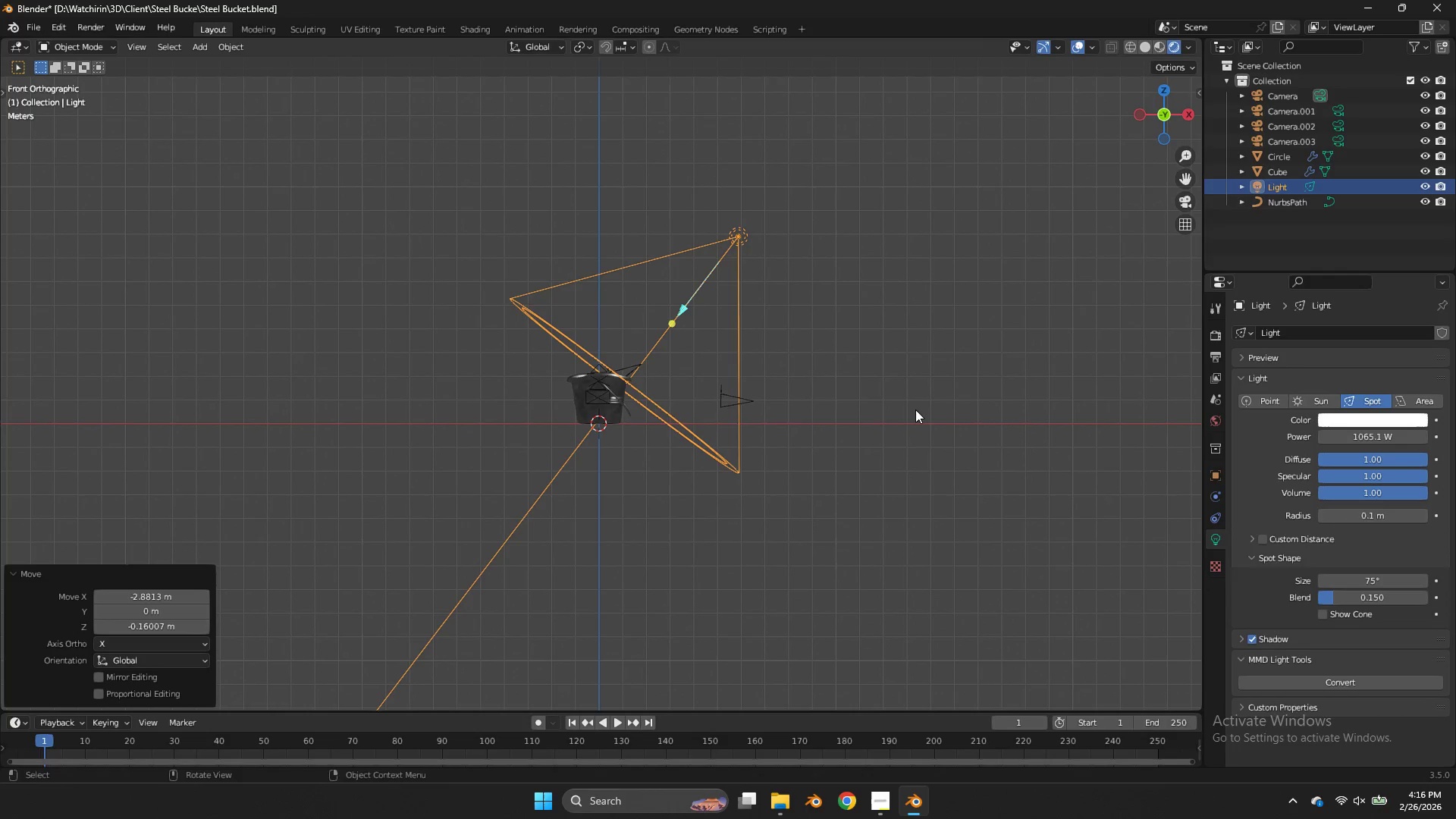 
key(G)
 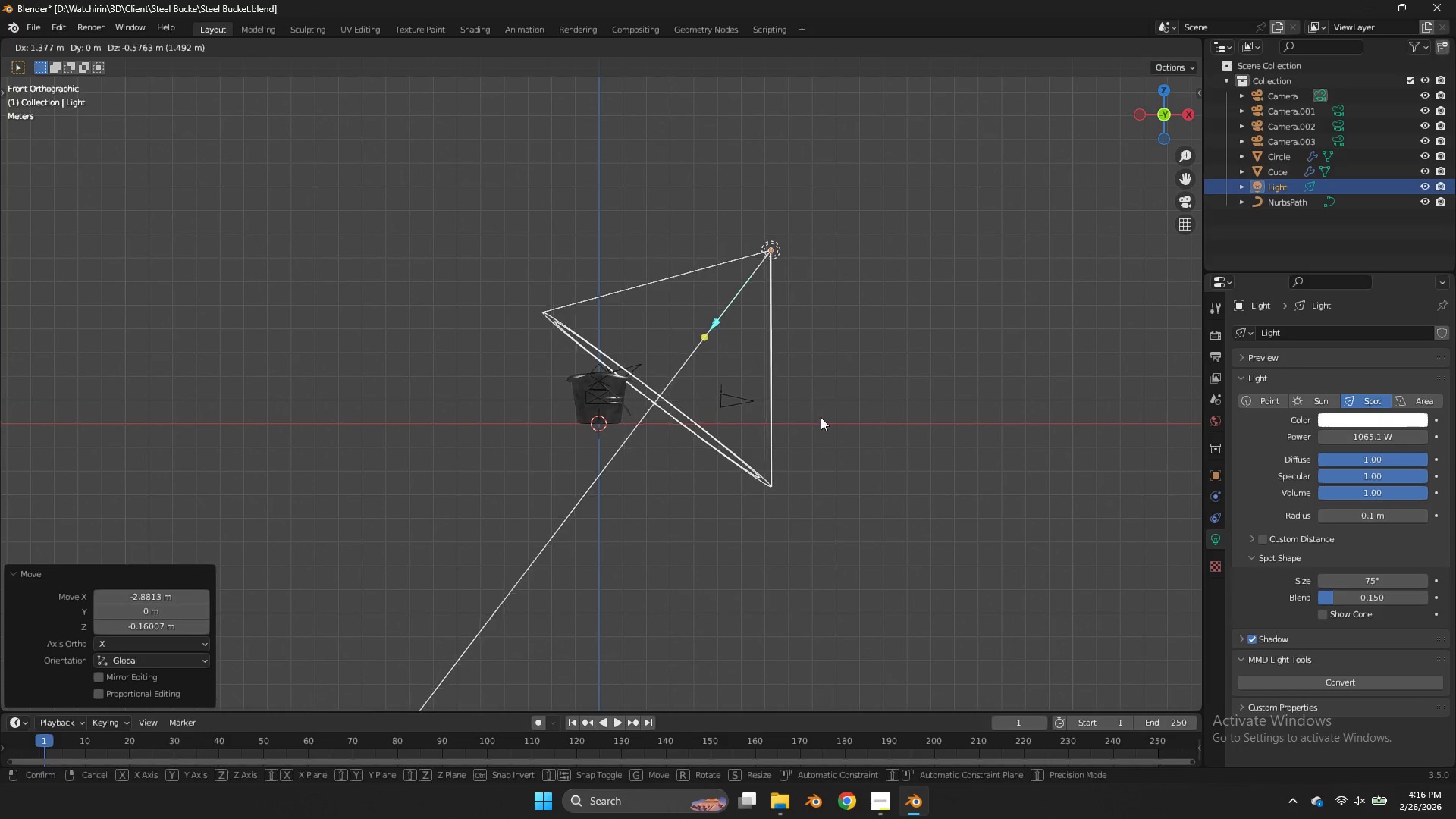 
left_click([821, 417])
 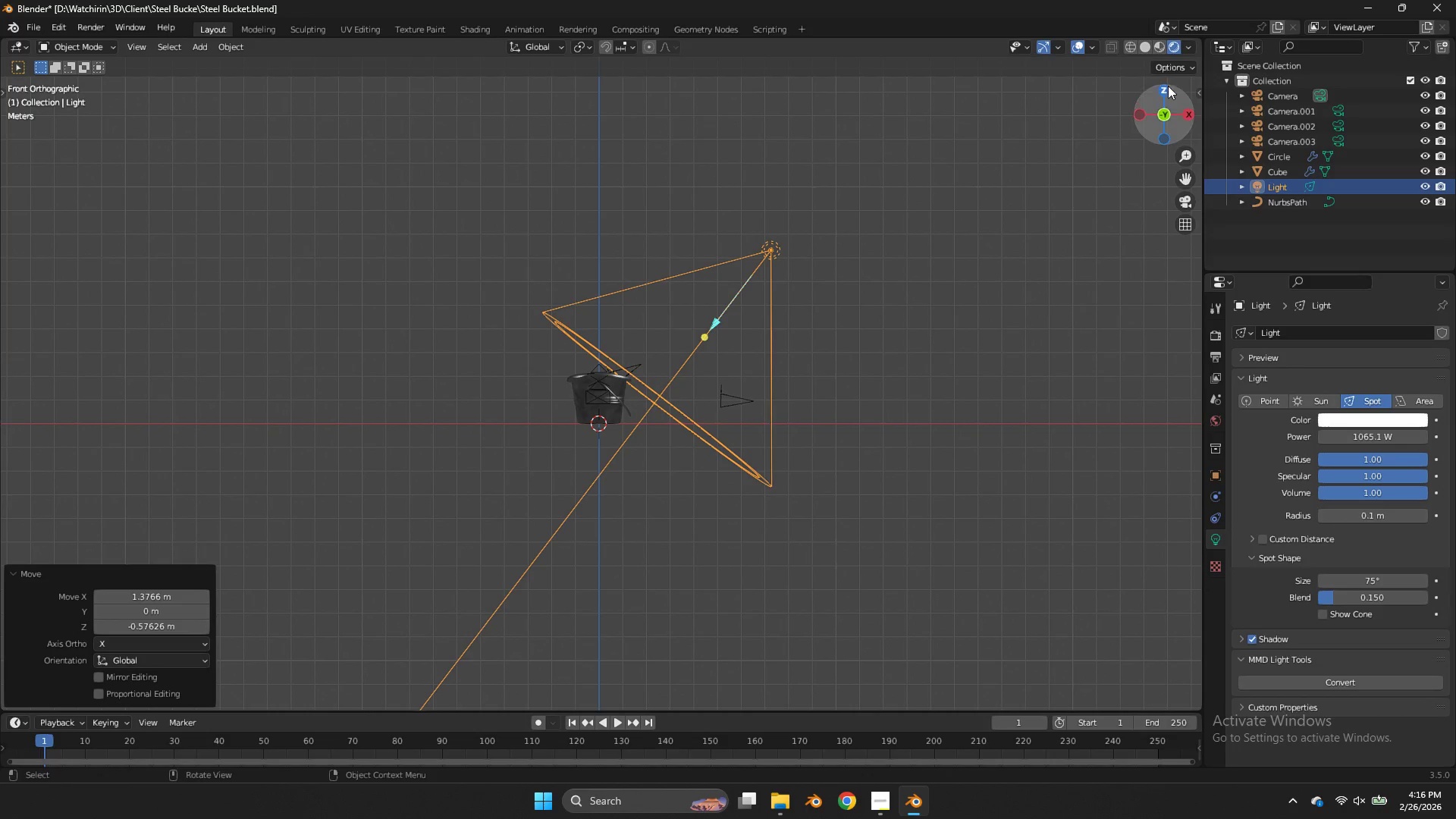 
left_click([1157, 89])
 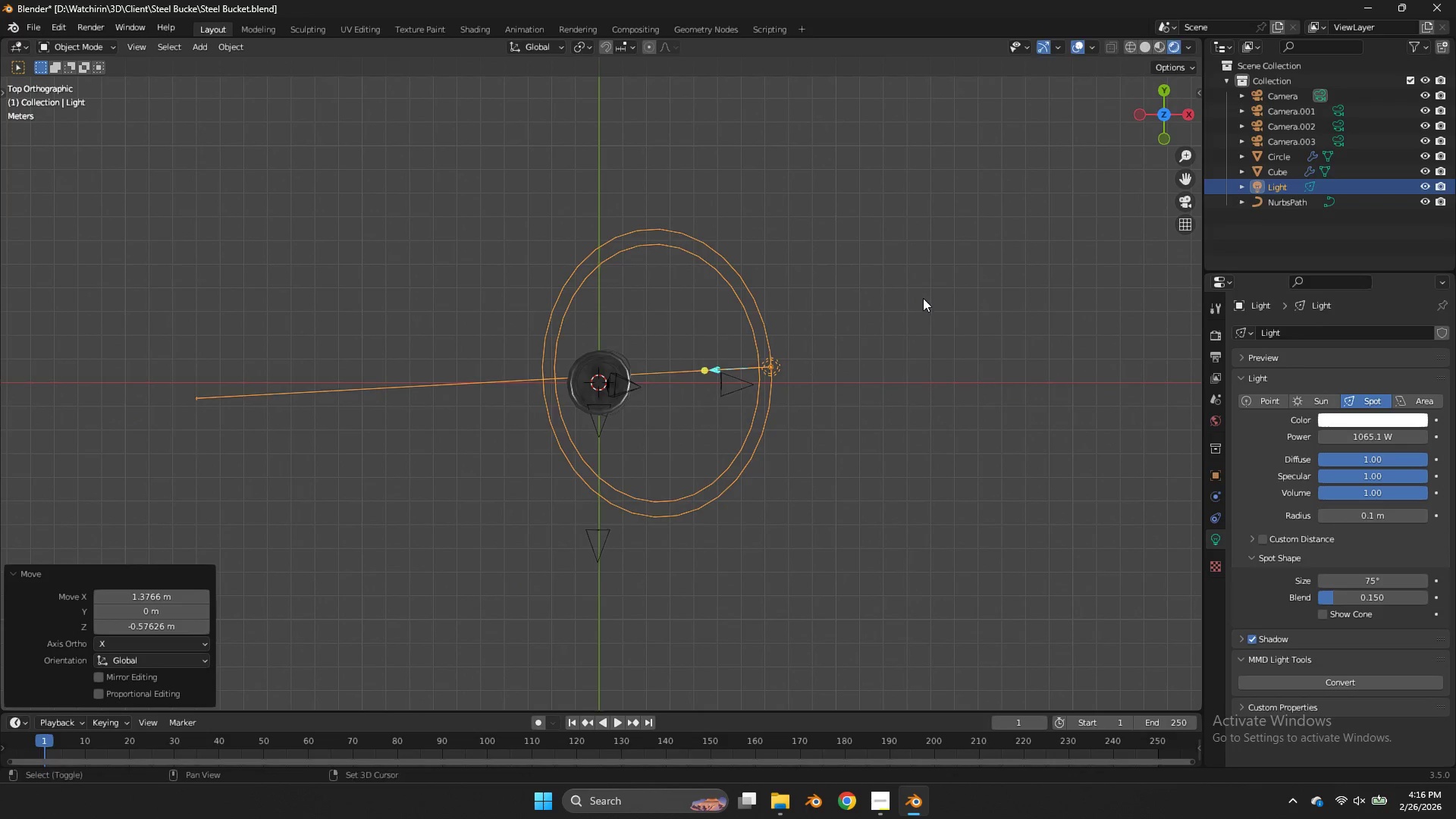 
type(Dr)
 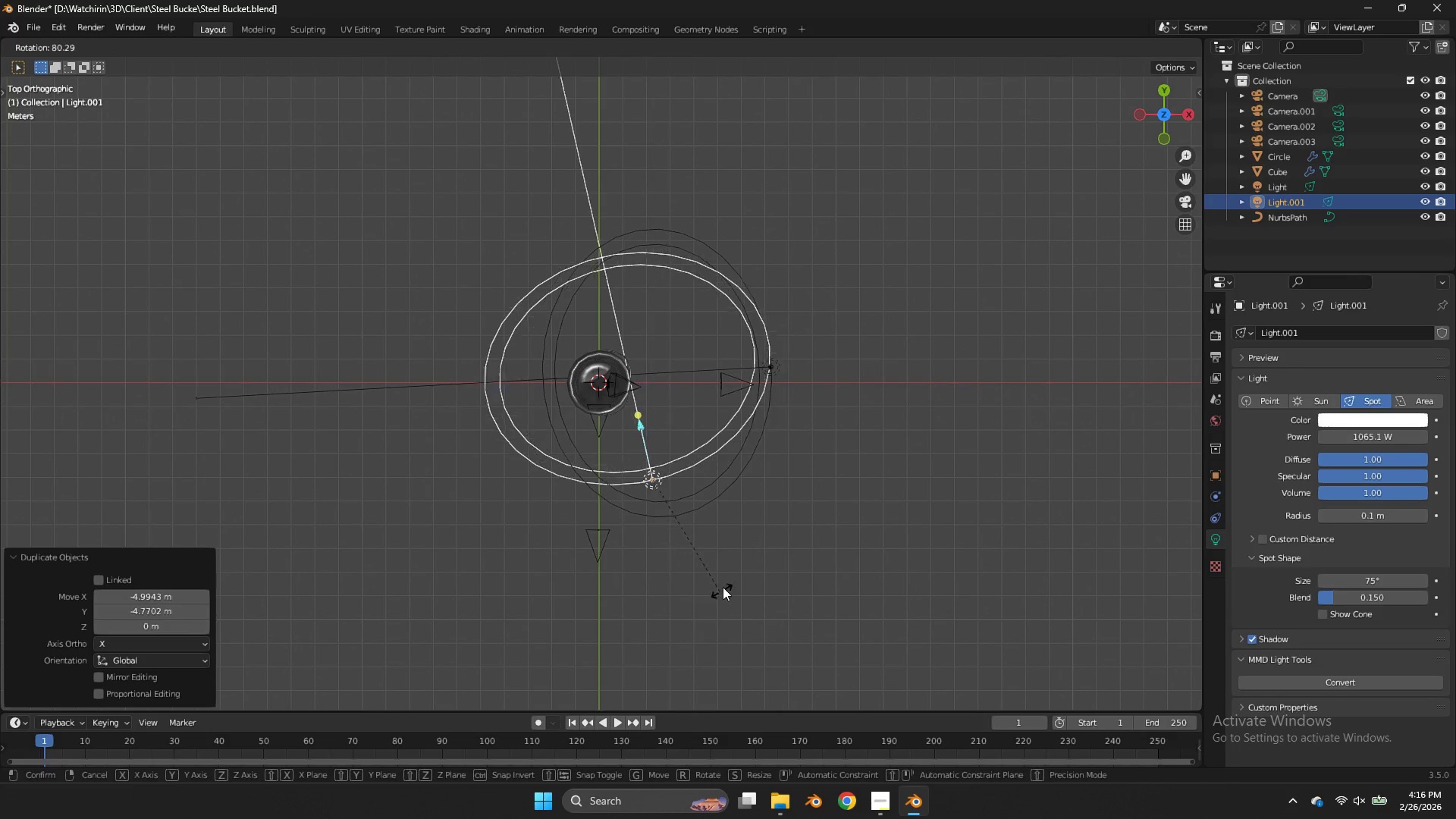 
left_click([723, 587])
 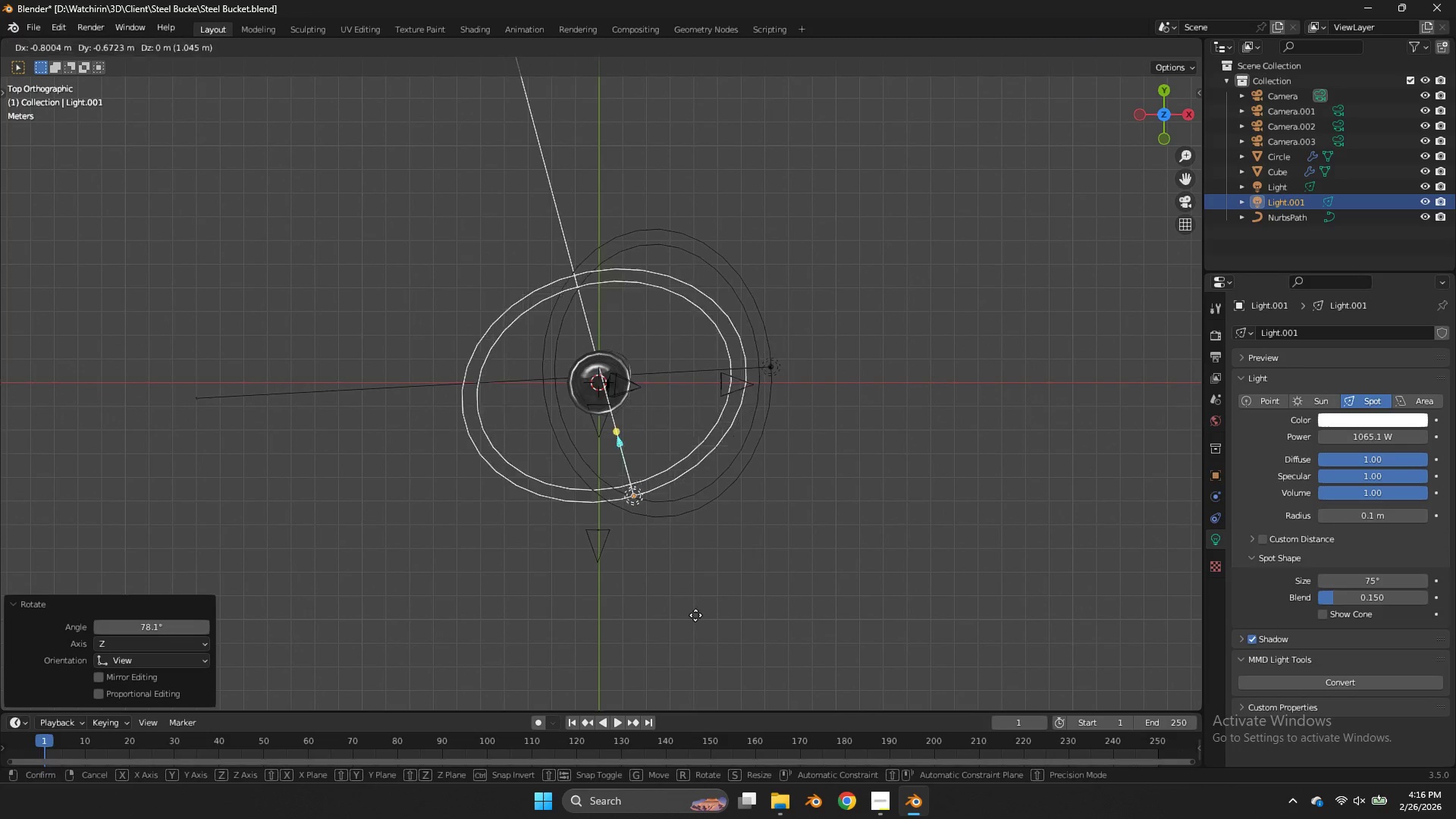 
type(gDr)
 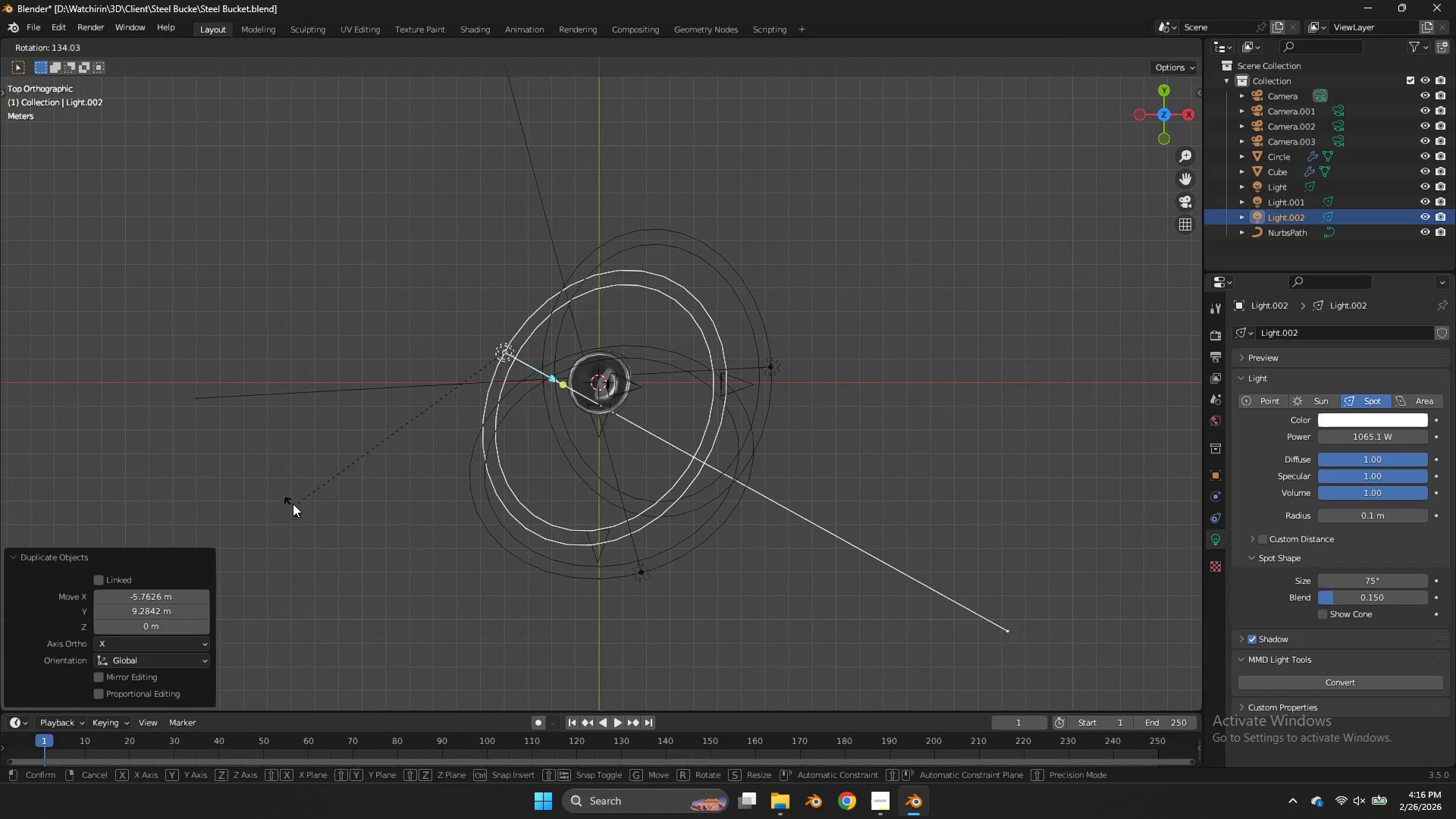 
left_click([309, 492])
 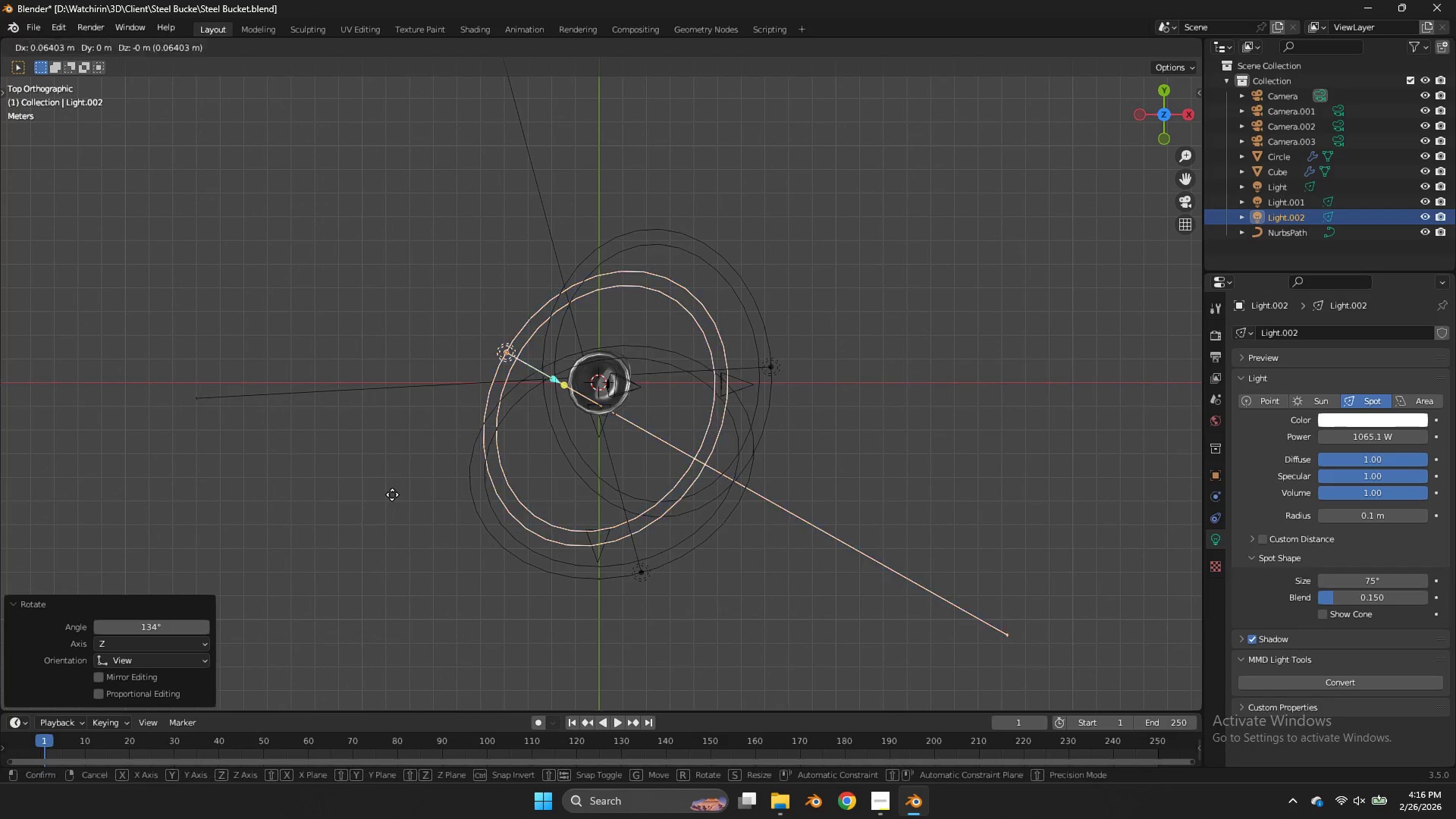 
key(G)
 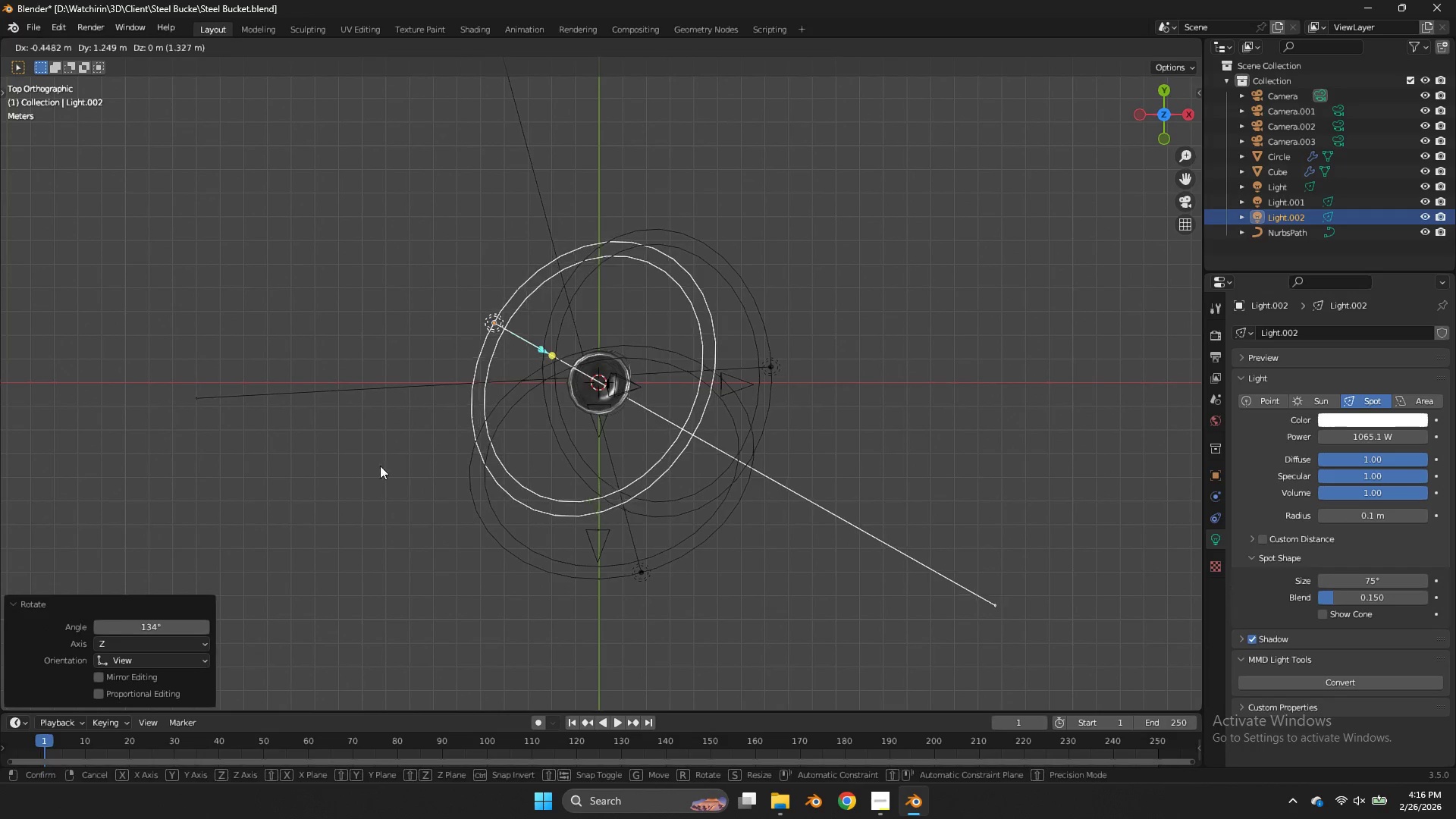 
left_click_drag(start_coordinate=[380, 466], to_coordinate=[385, 460])
 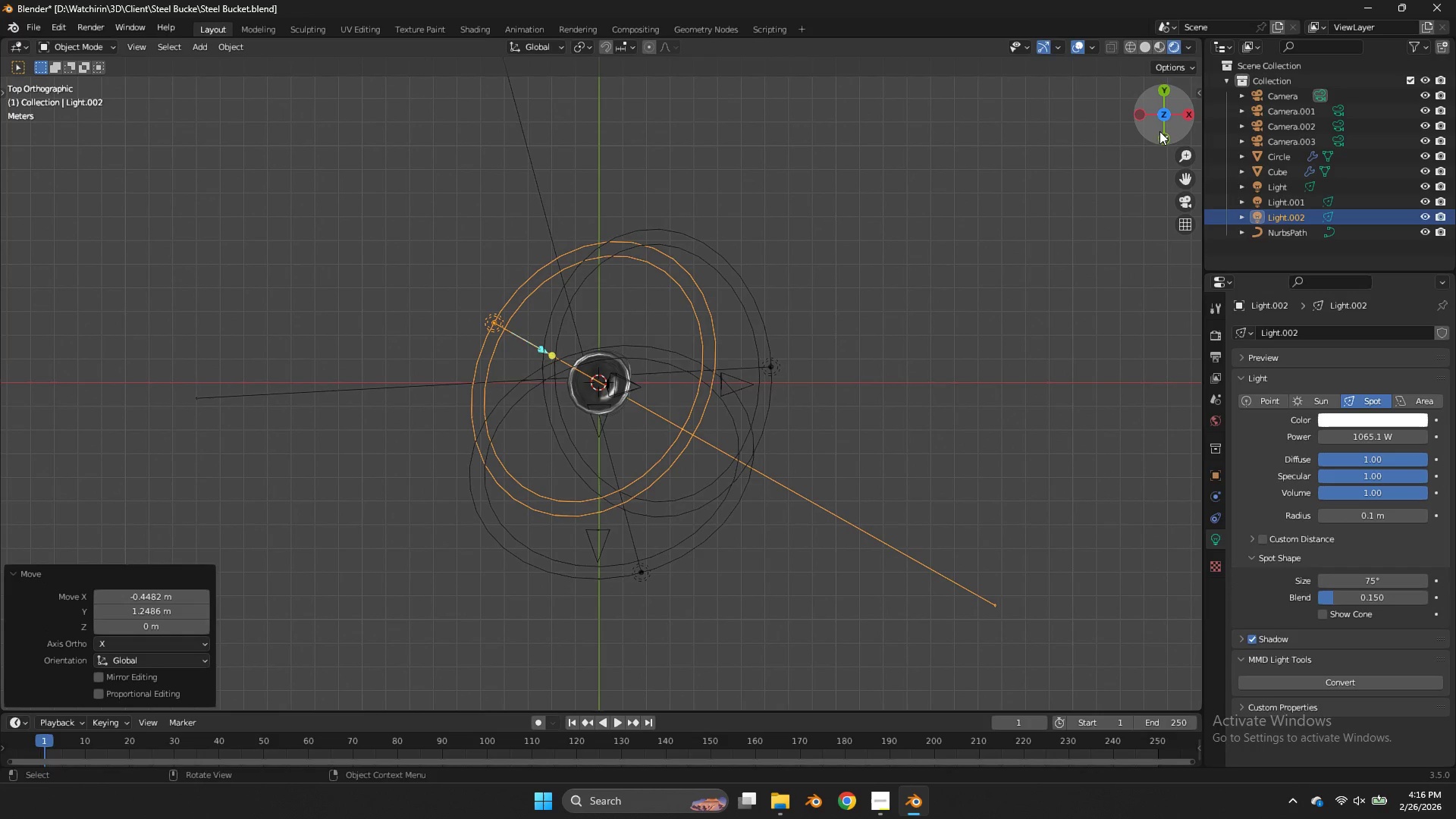 
left_click([1158, 132])
 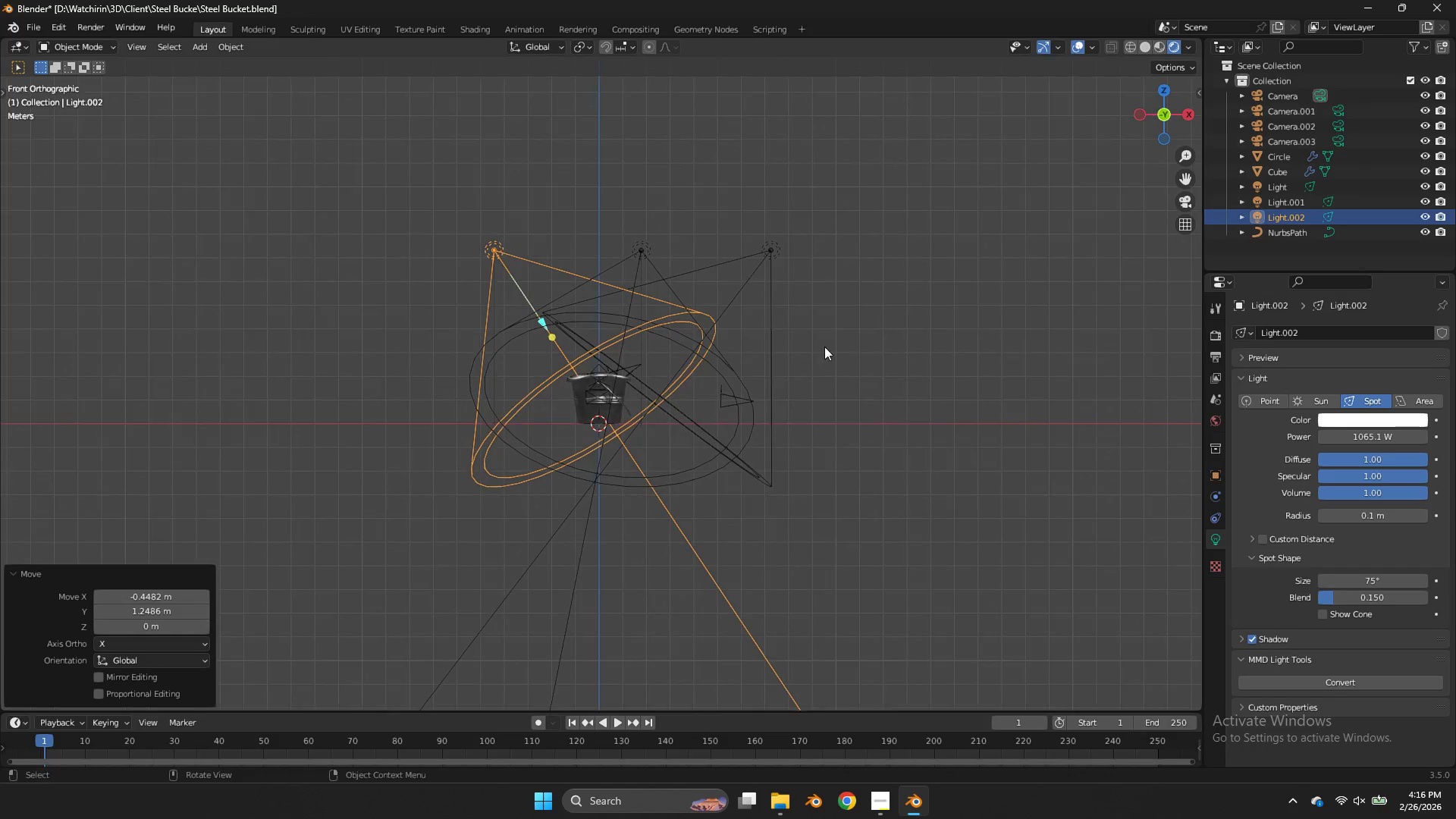 
key(Shift+ShiftLeft)
 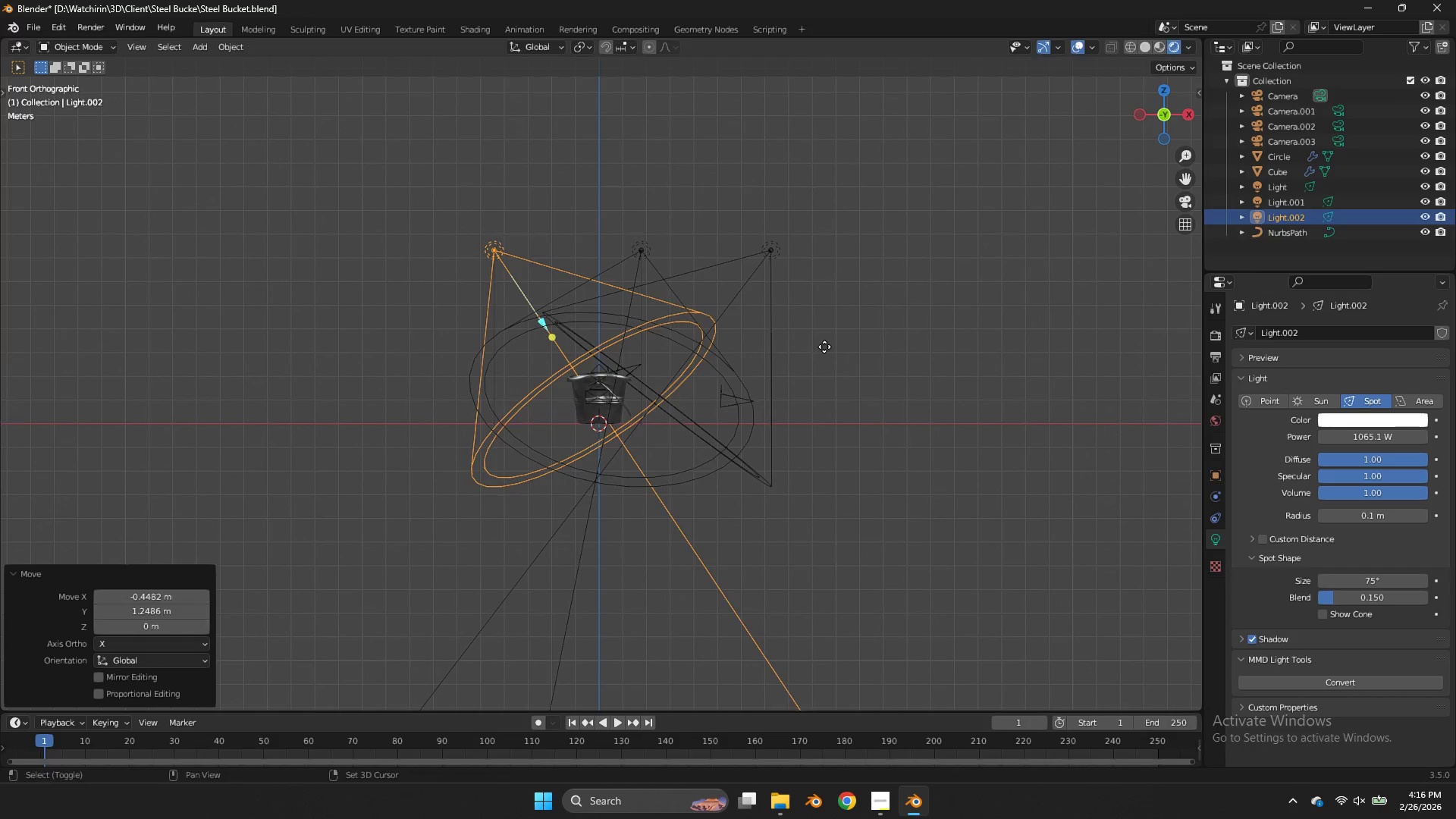 
key(Shift+D)
 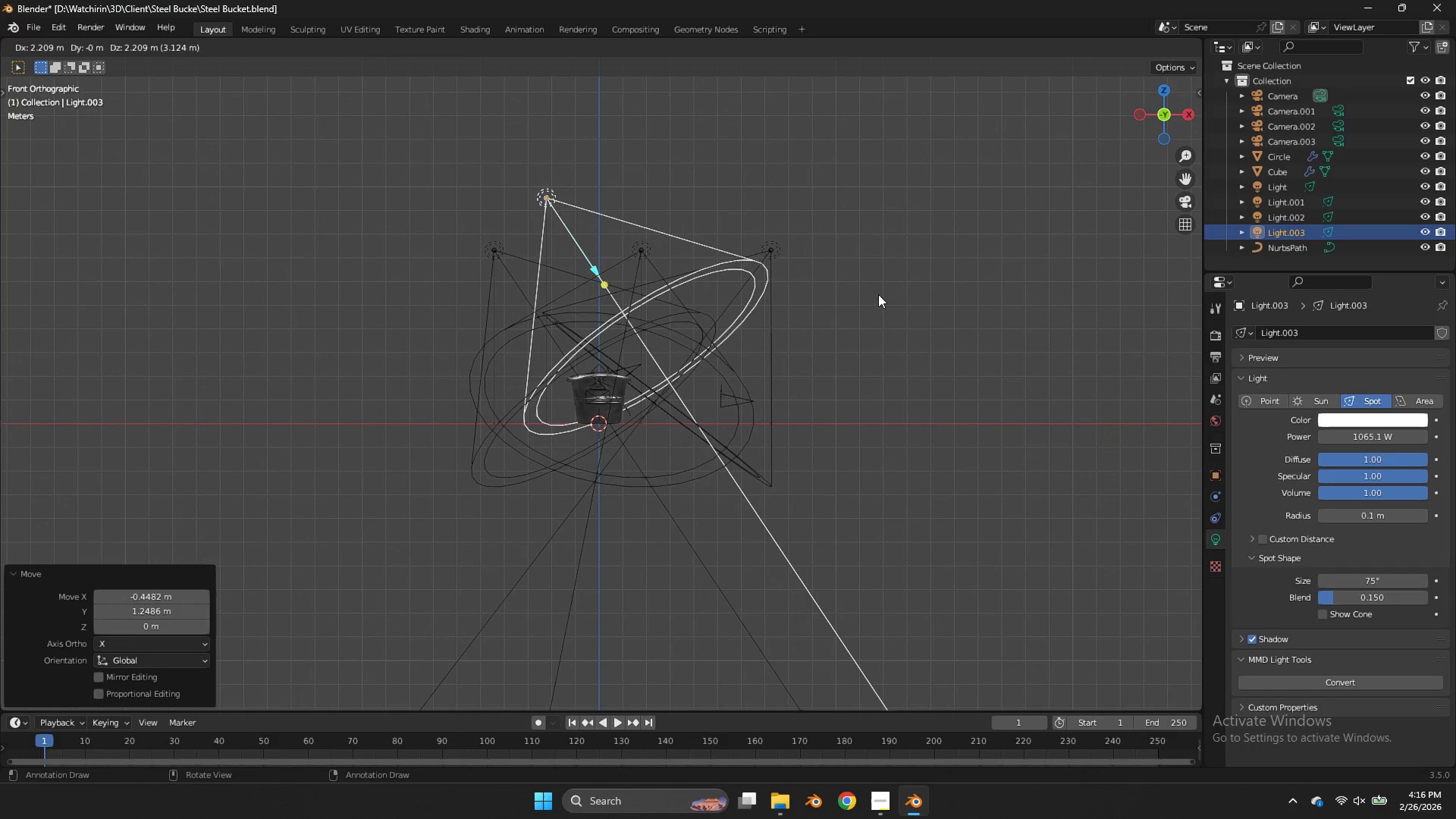 
left_click([878, 294])
 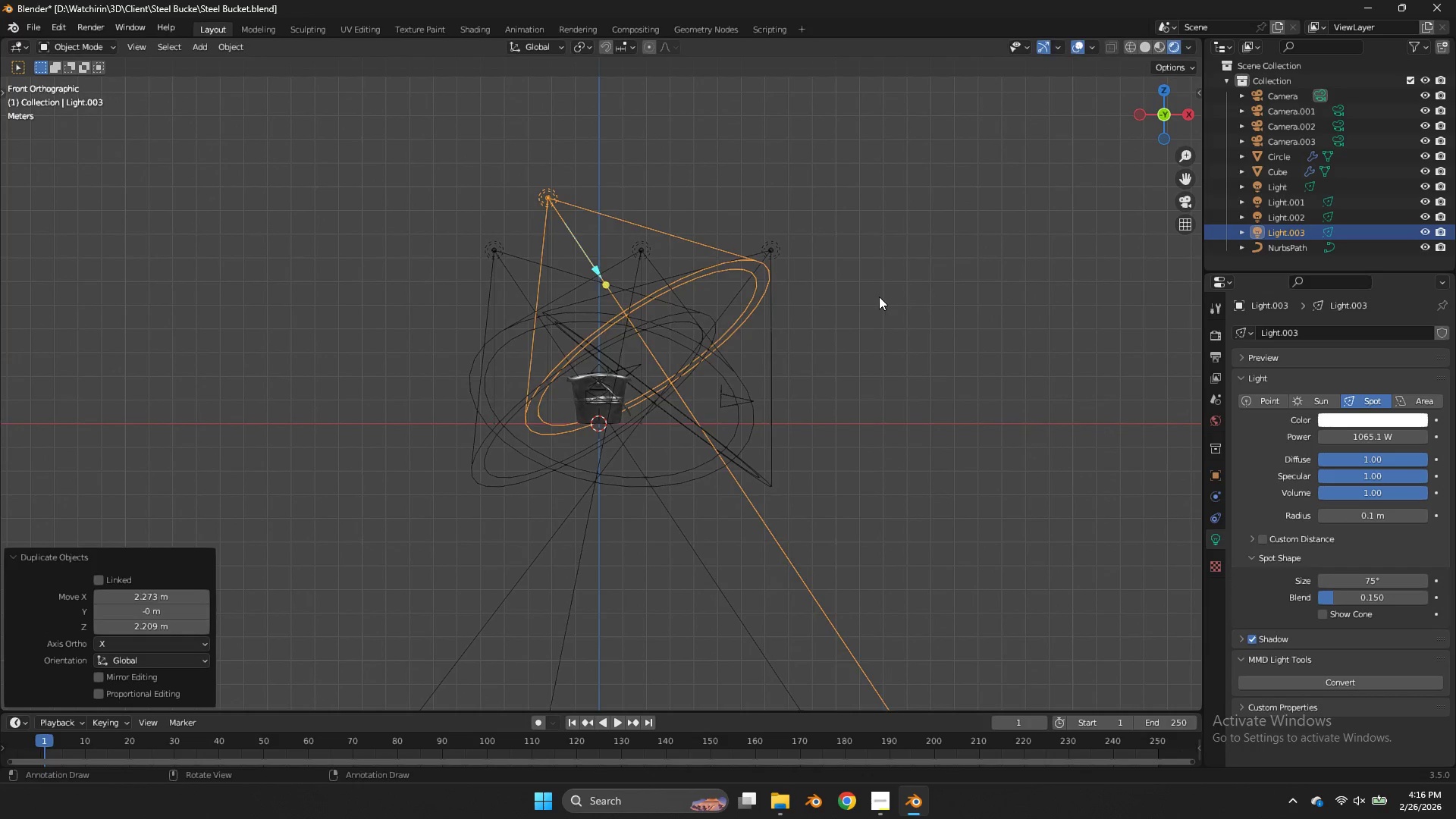 
key(R)
 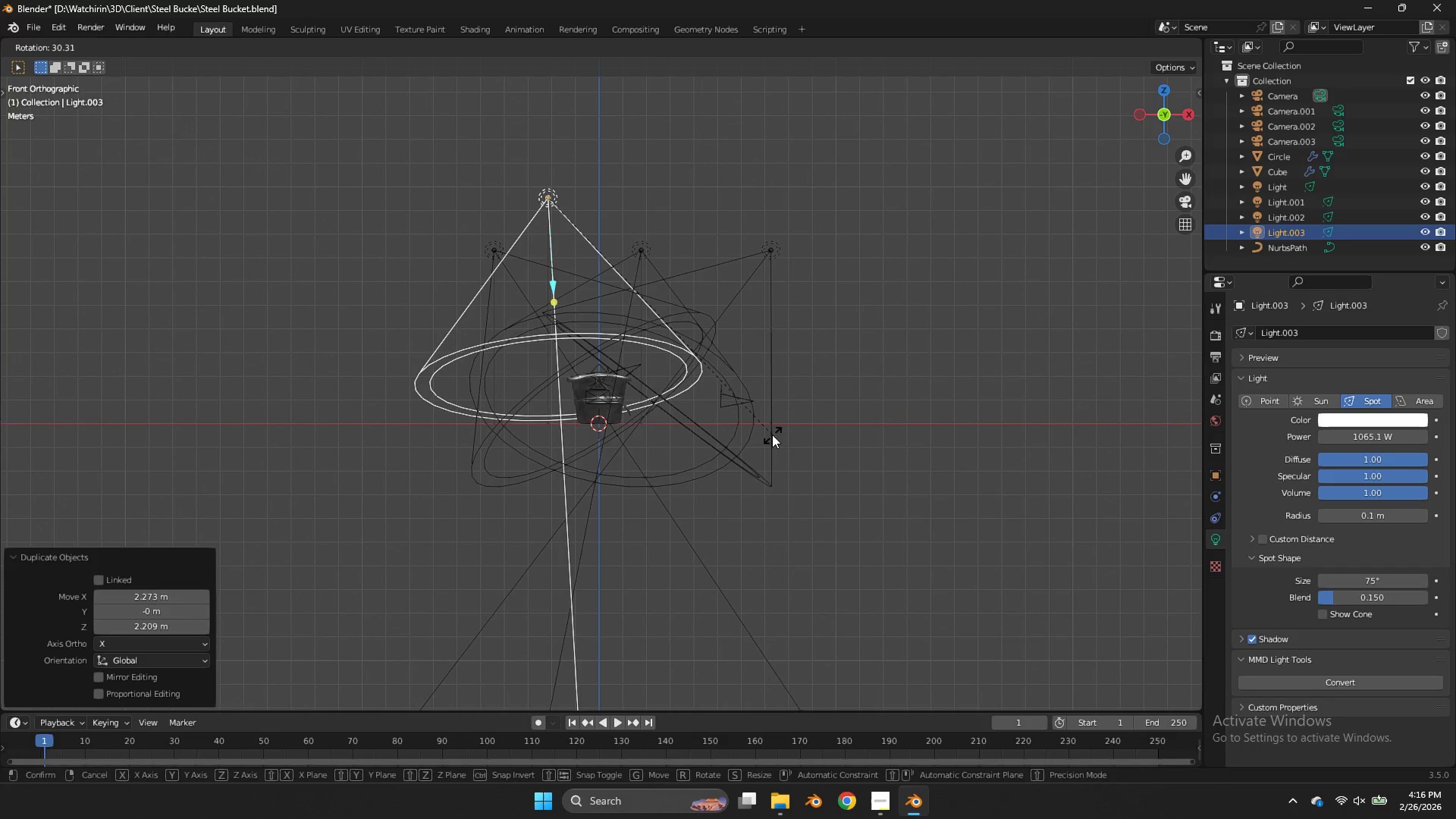 
left_click([772, 435])
 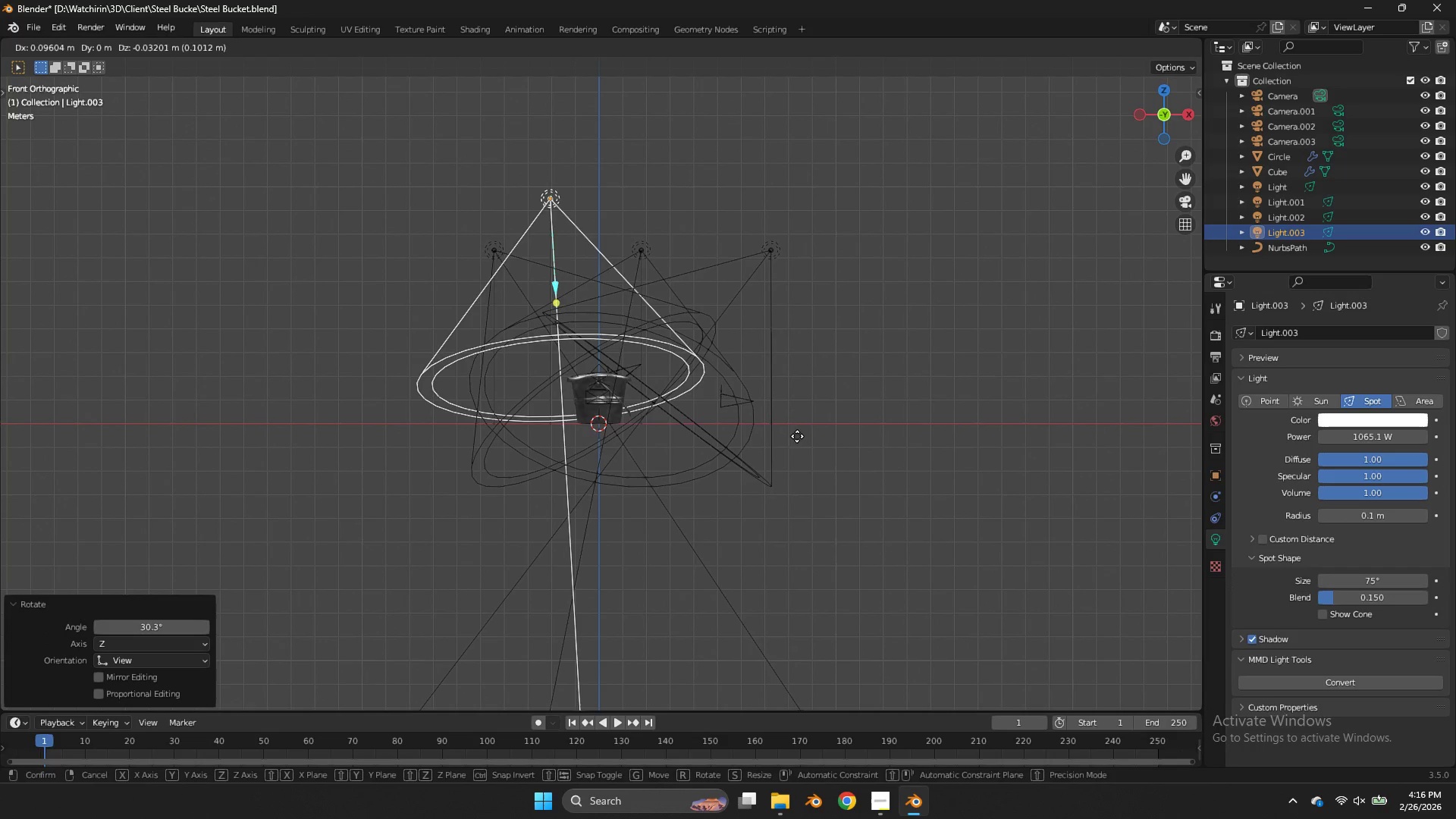 
key(G)
 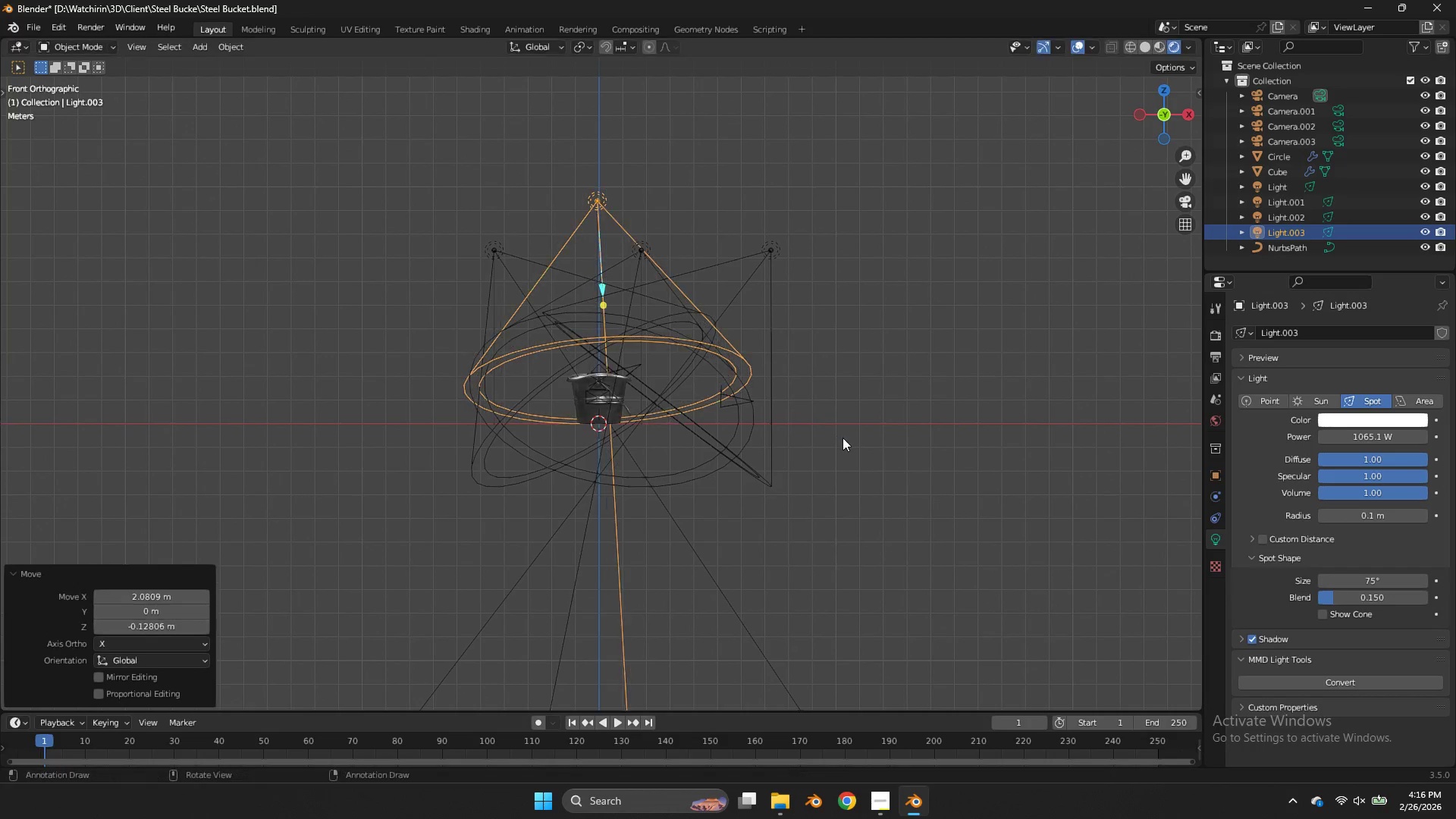 
left_click([843, 438])
 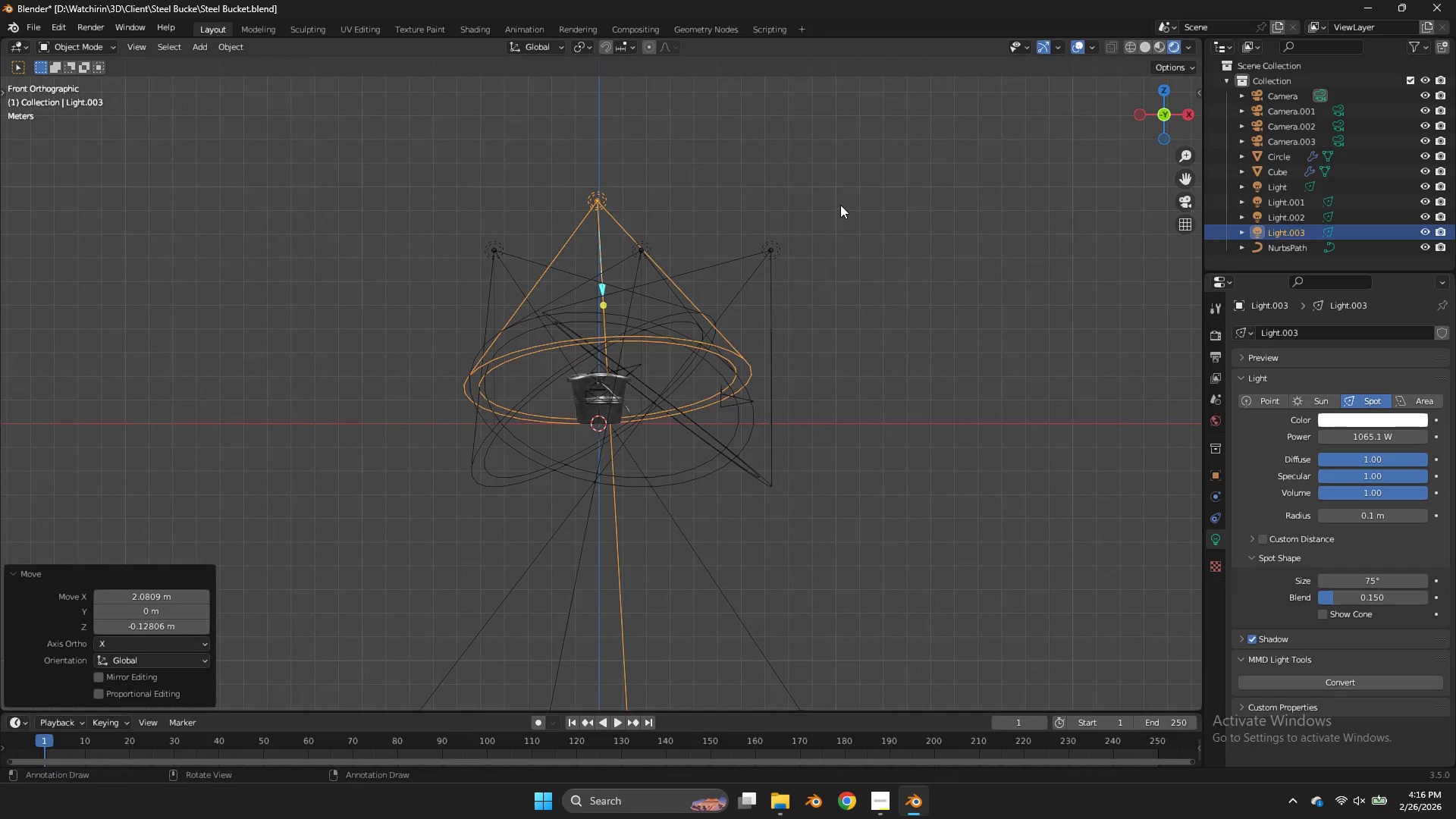 
key(Control+ControlLeft)
 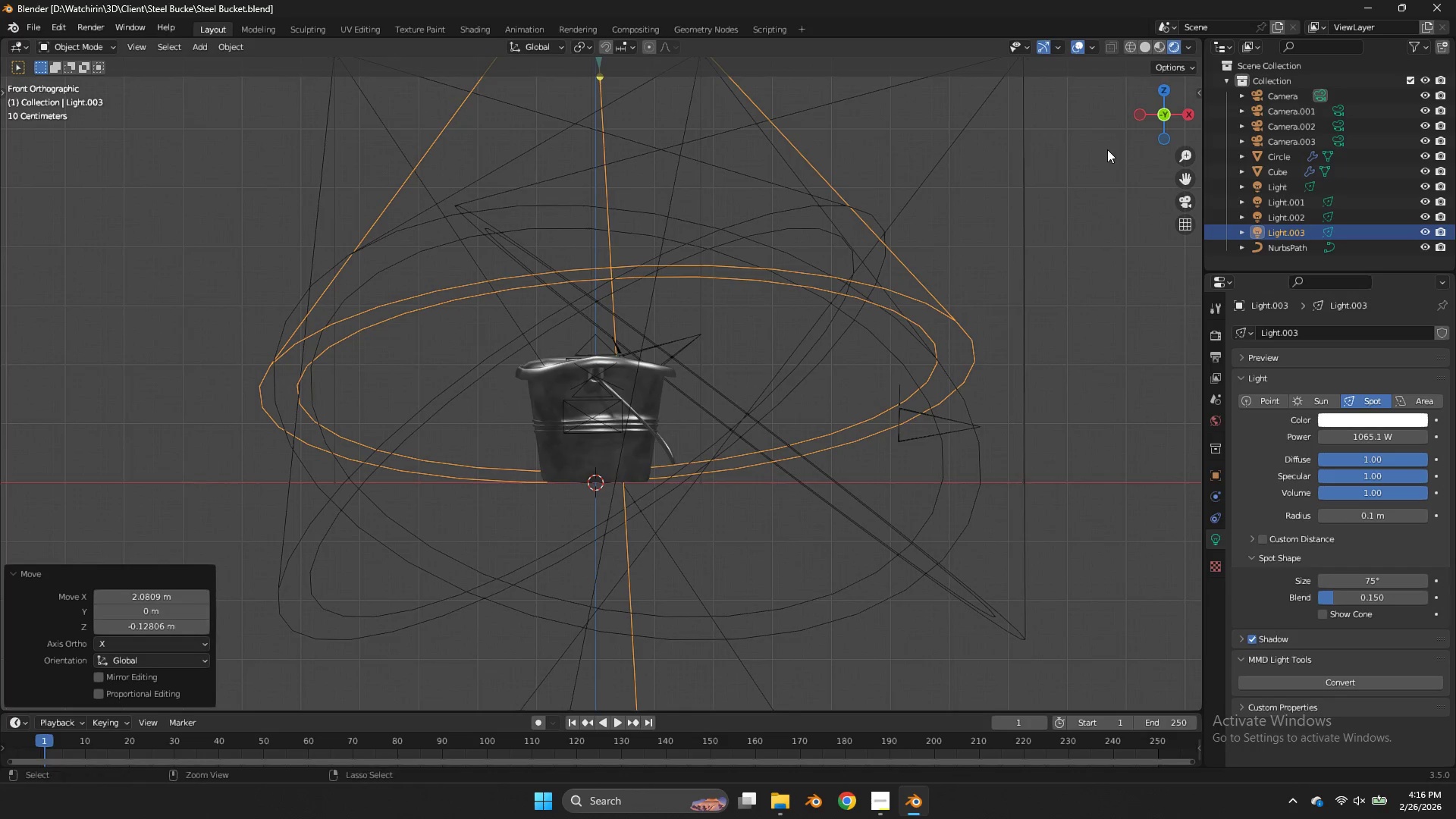 
key(Control+S)
 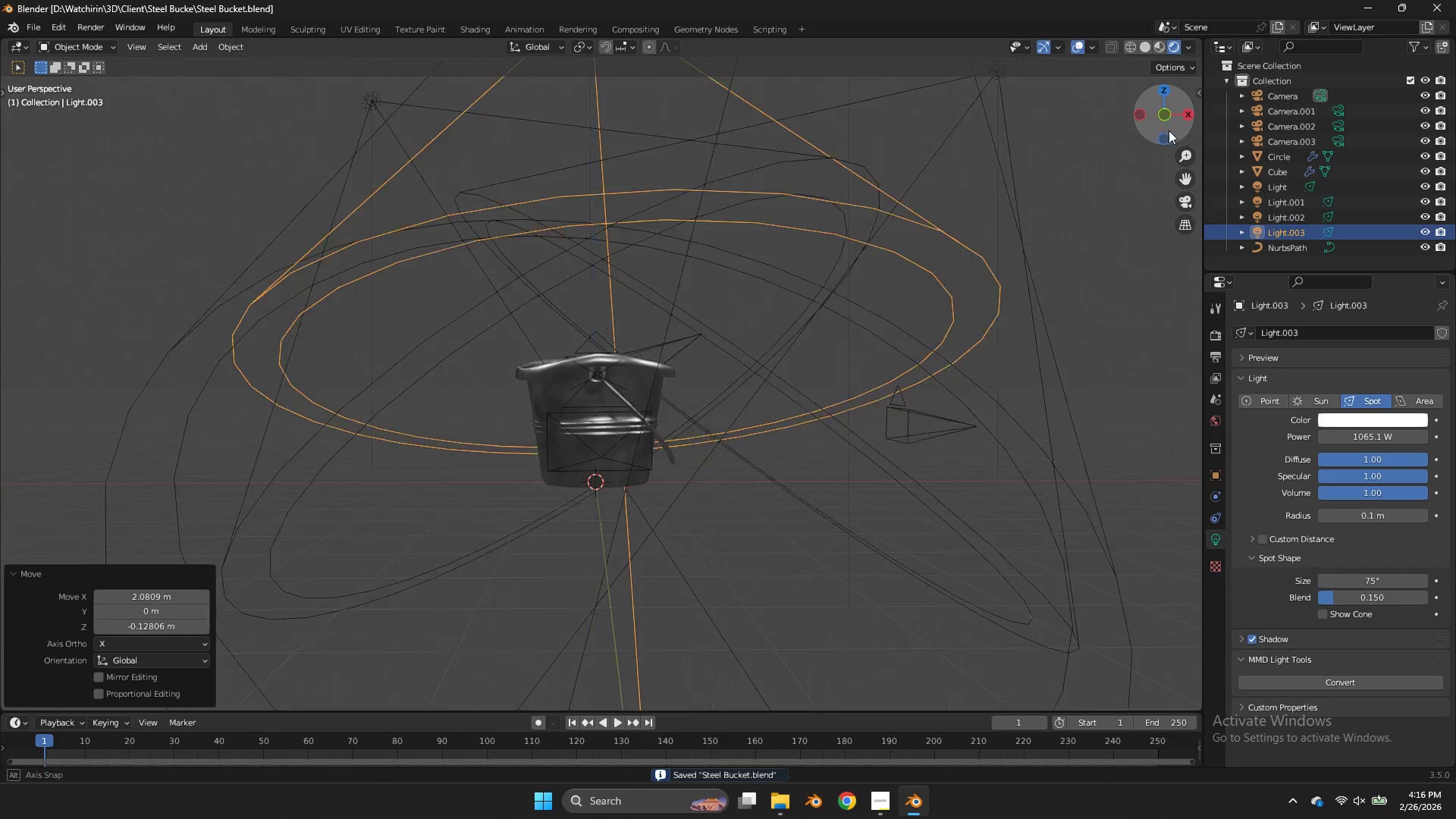 
scroll: coordinate [846, 204], scroll_direction: up, amount: 5.0
 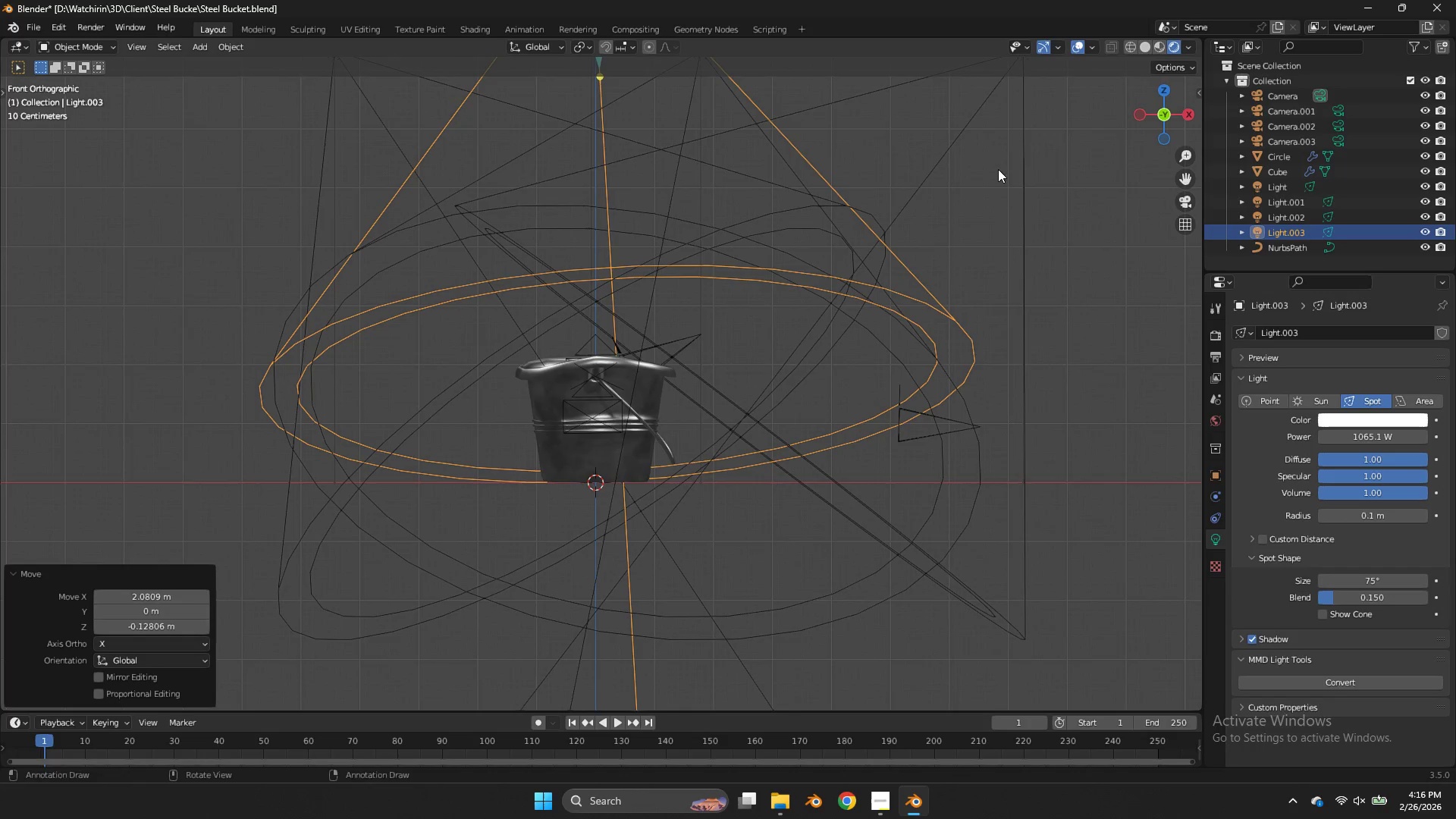 
left_click_drag(start_coordinate=[1153, 130], to_coordinate=[1116, 148])
 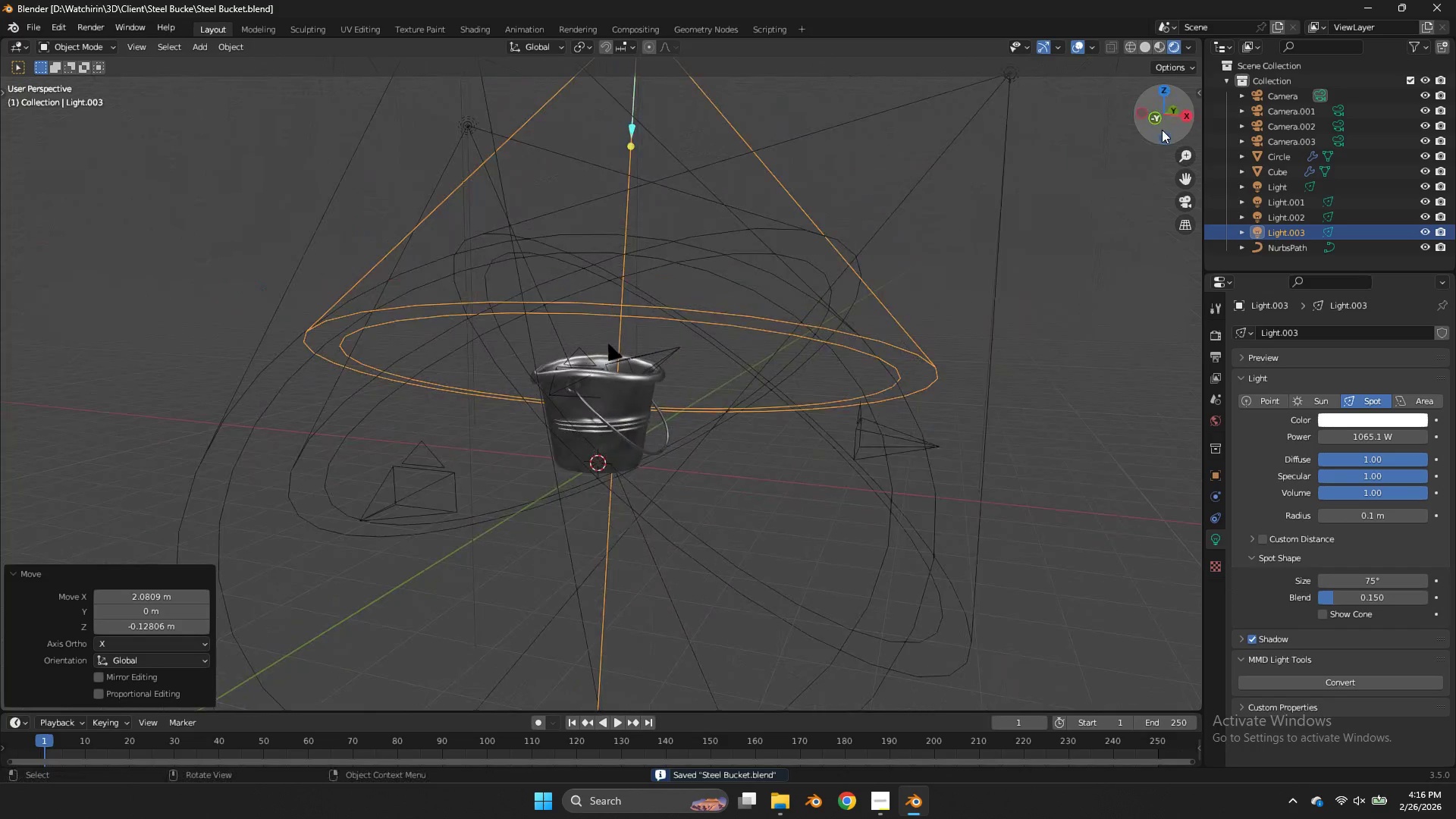 
scroll: coordinate [1159, 130], scroll_direction: down, amount: 1.0
 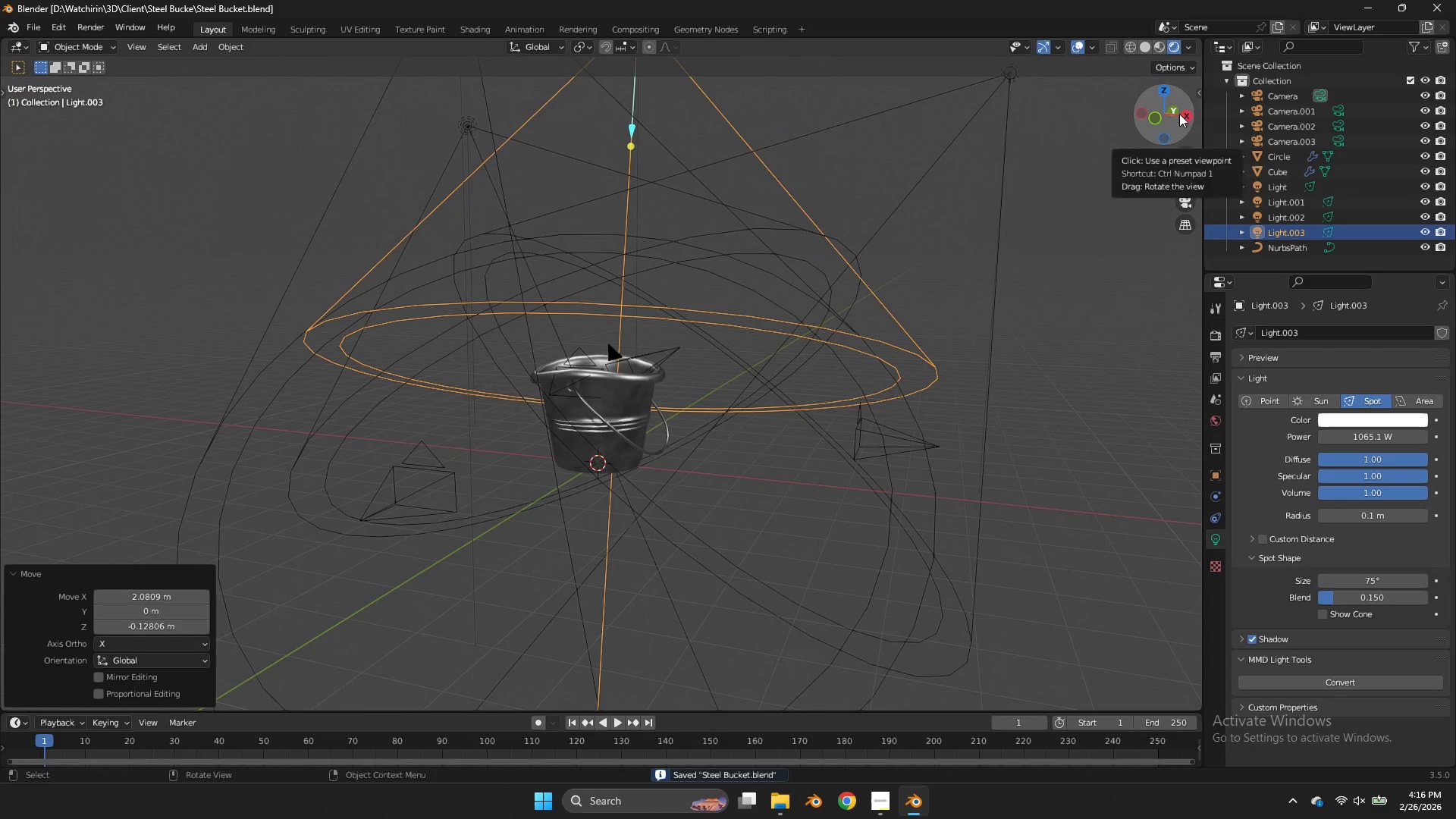 
left_click([1188, 118])
 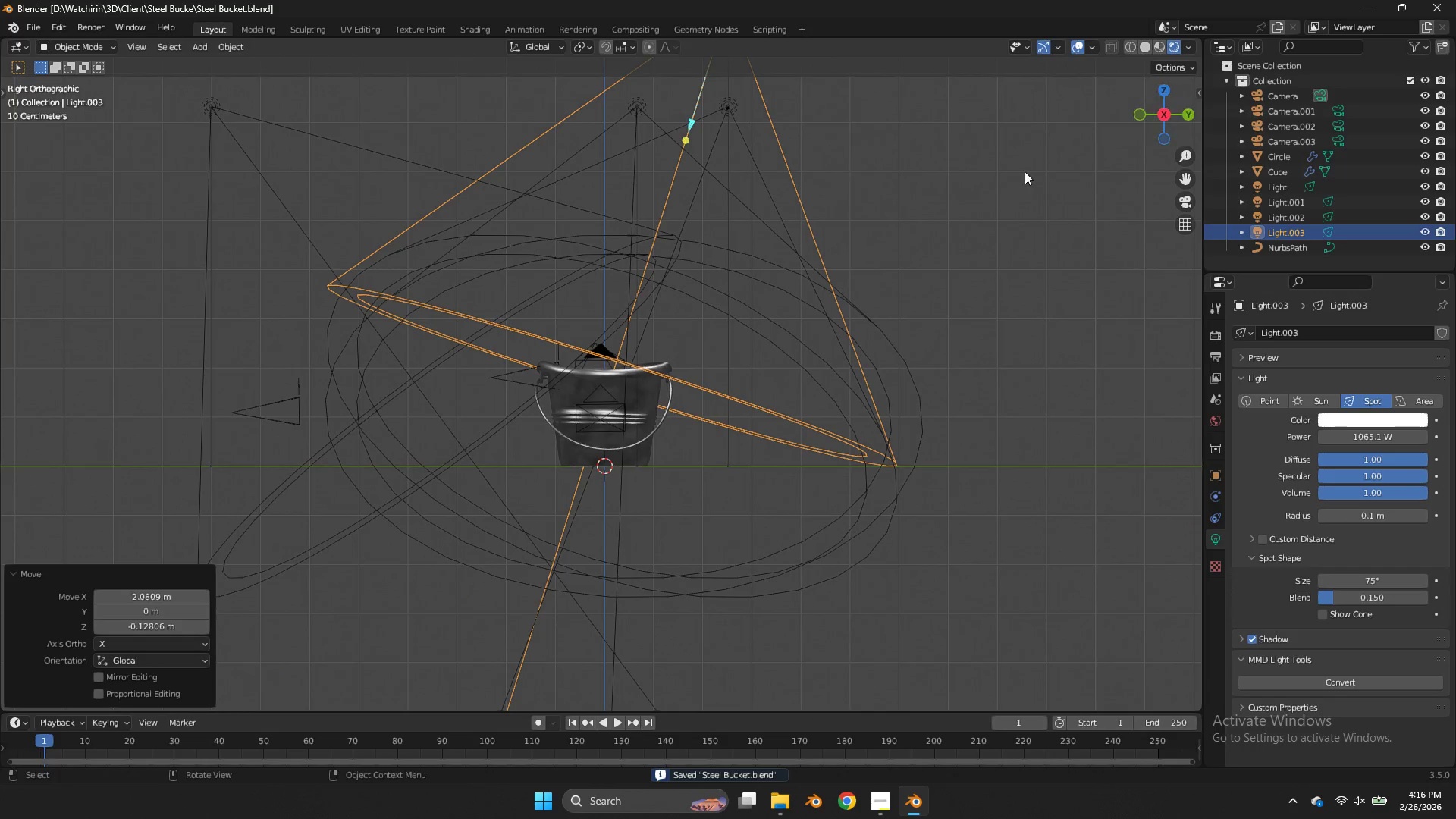 
type(Dr)
 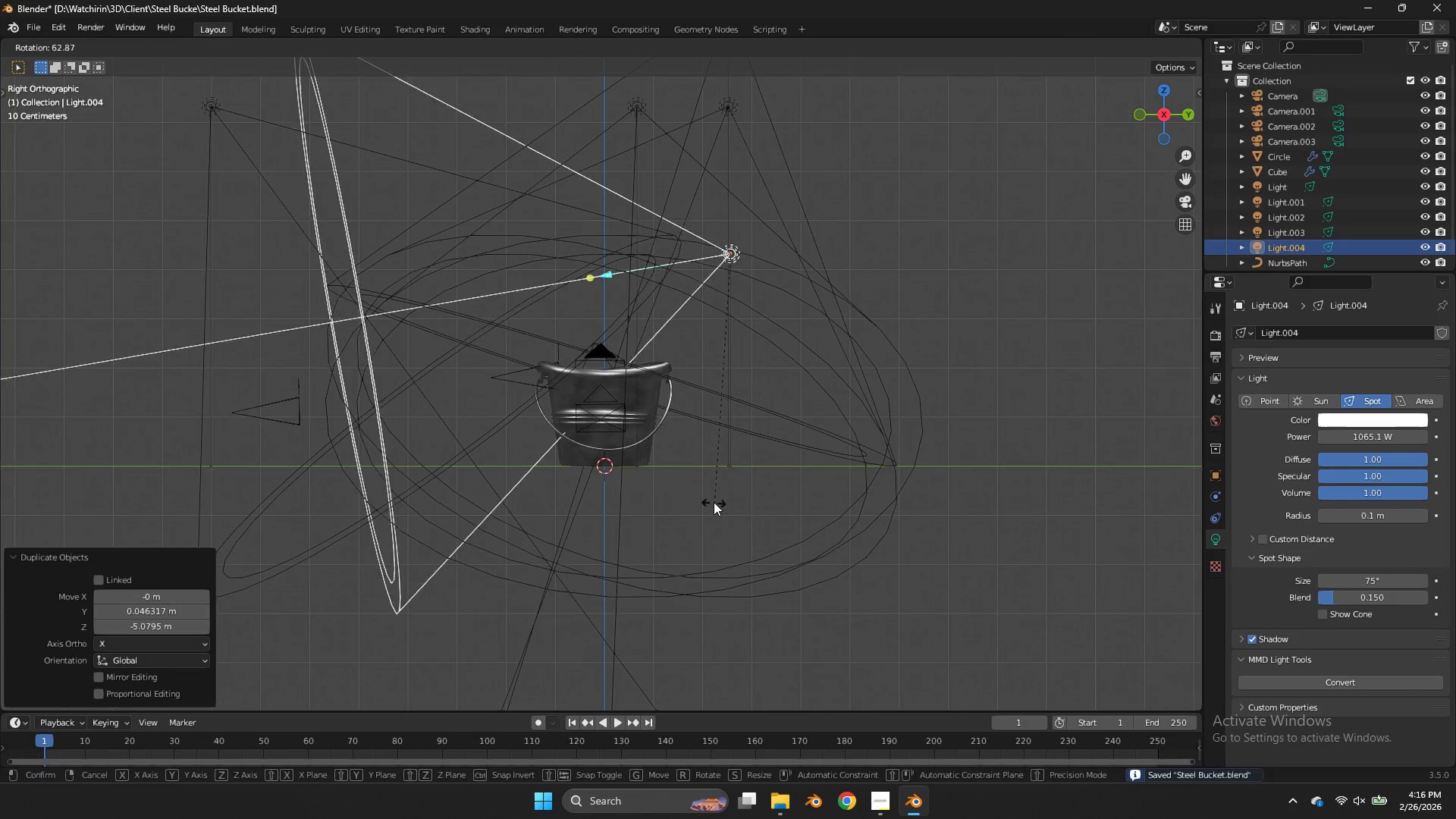 
left_click_drag(start_coordinate=[1026, 421], to_coordinate=[1029, 429])
 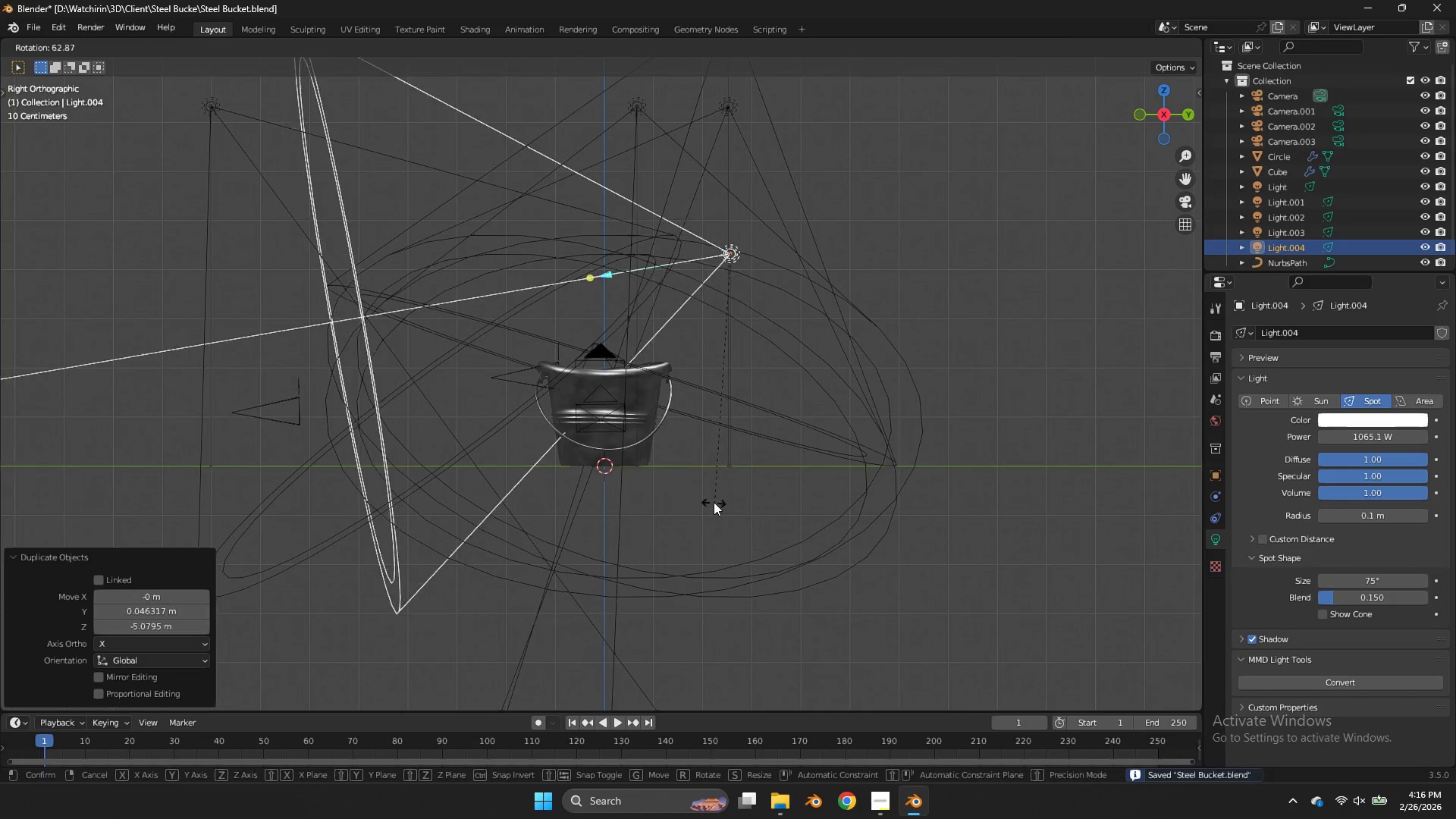 
left_click([714, 502])
 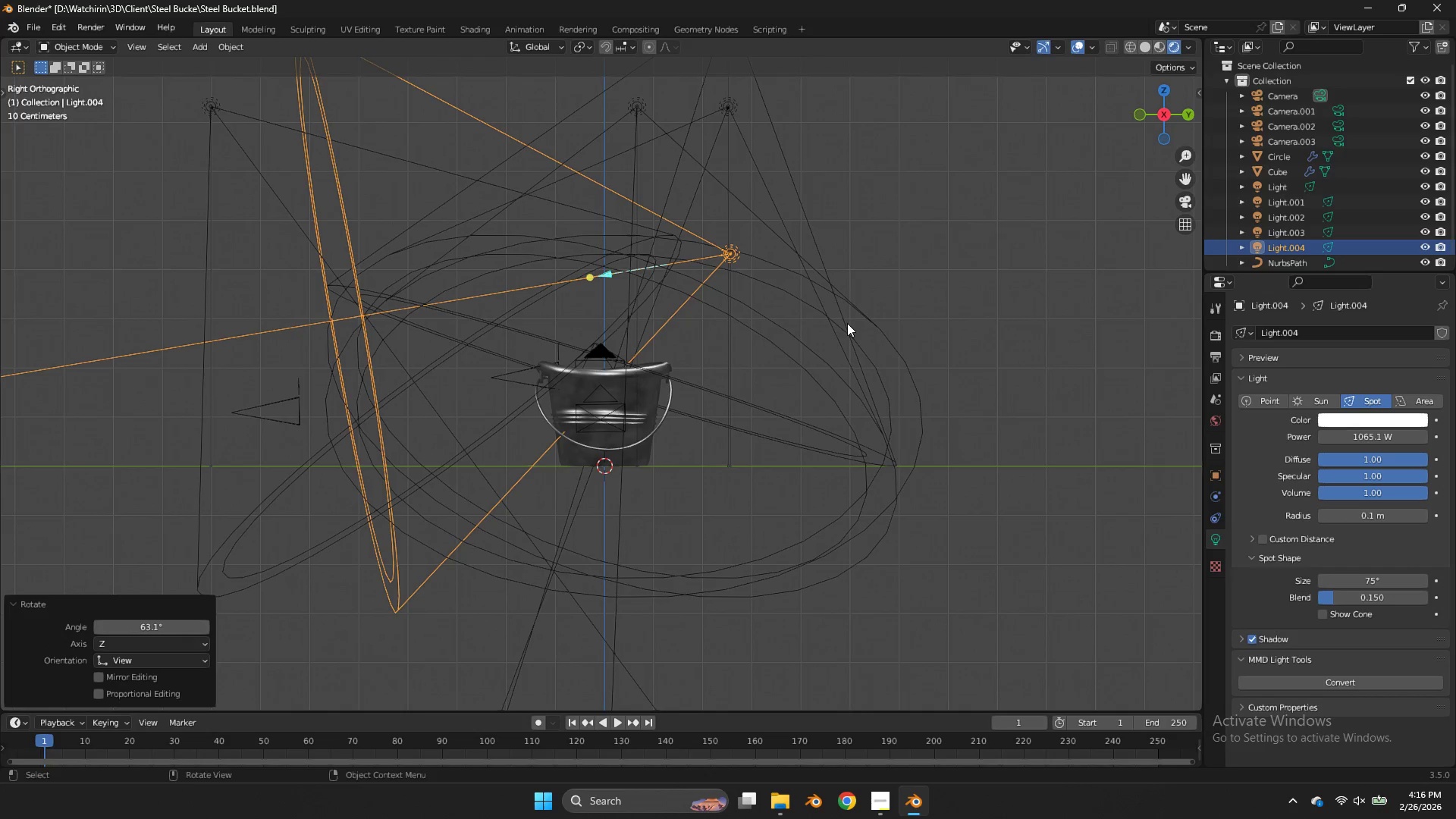 
key(G)
 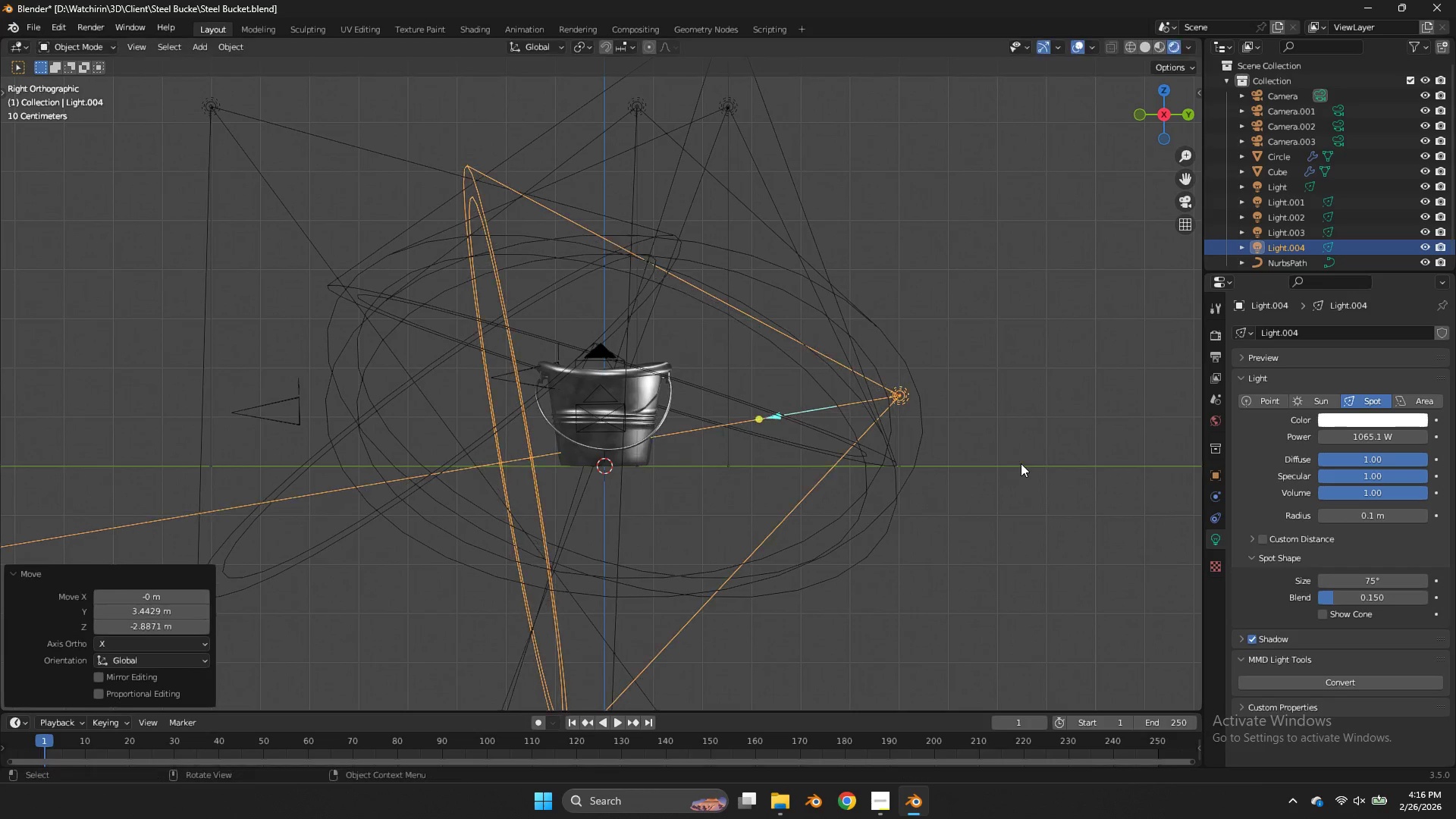 
type(rDrg)
 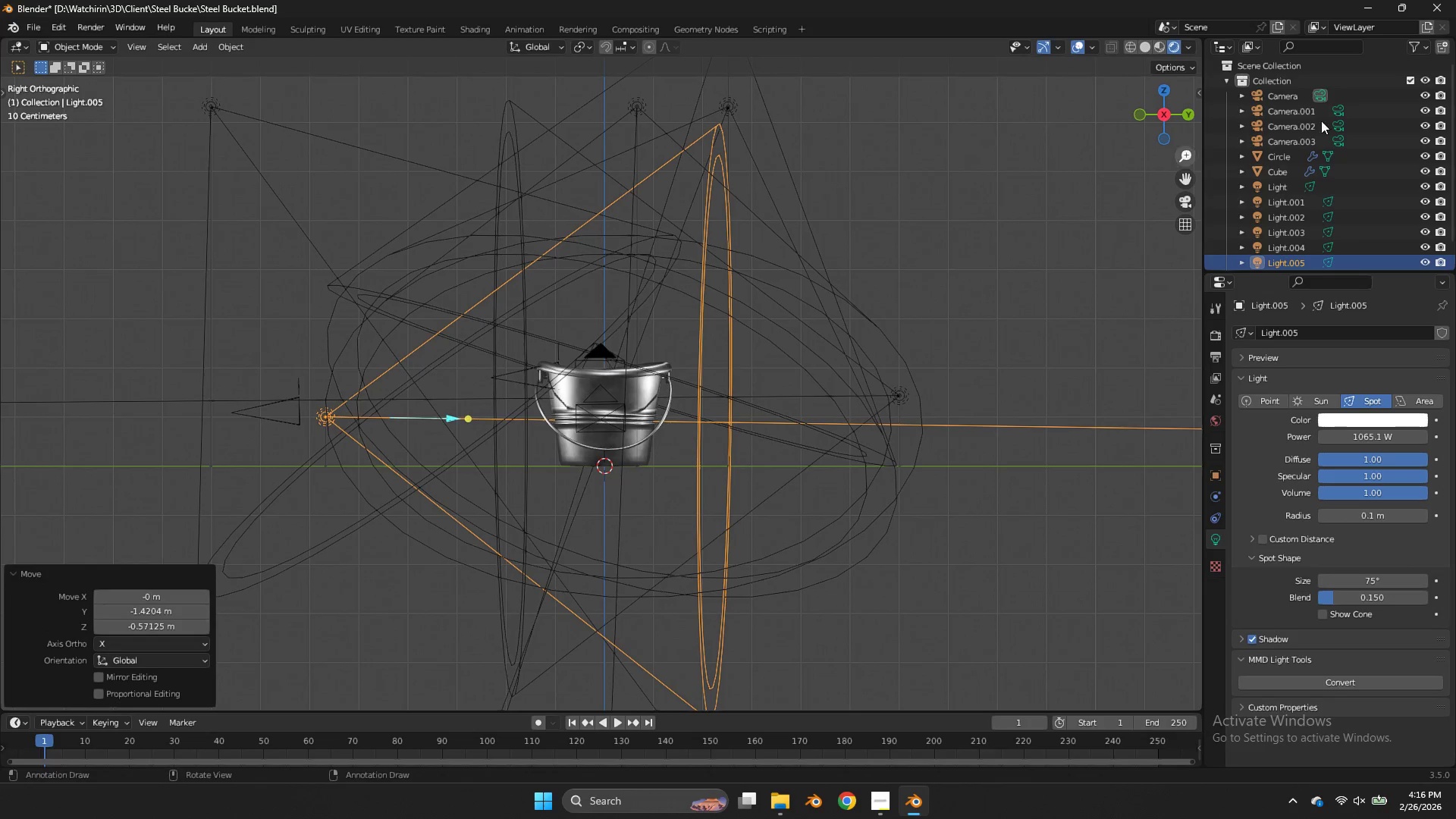 
left_click_drag(start_coordinate=[531, 495], to_coordinate=[535, 495])
 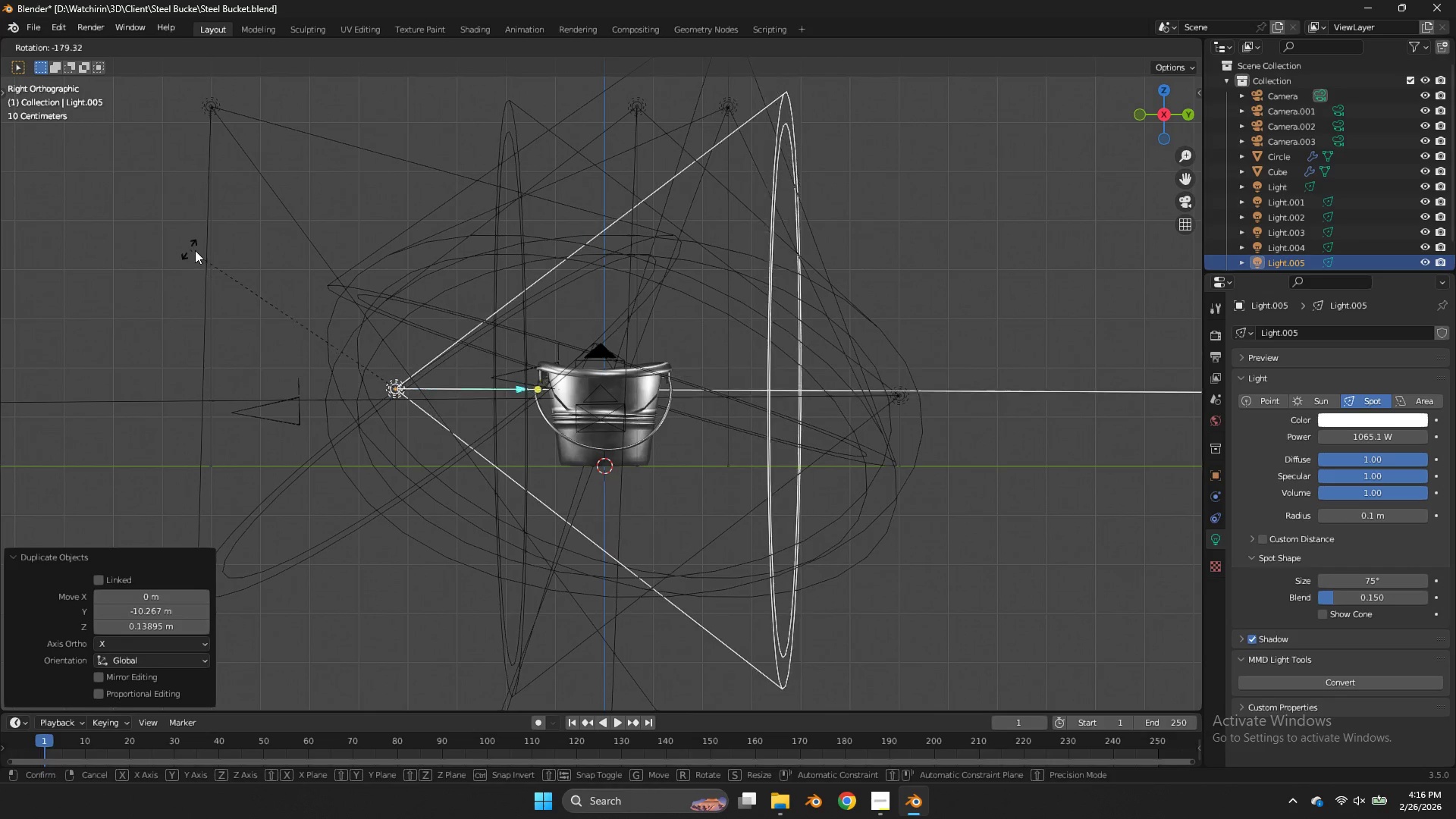 
left_click_drag(start_coordinate=[195, 250], to_coordinate=[201, 250])
 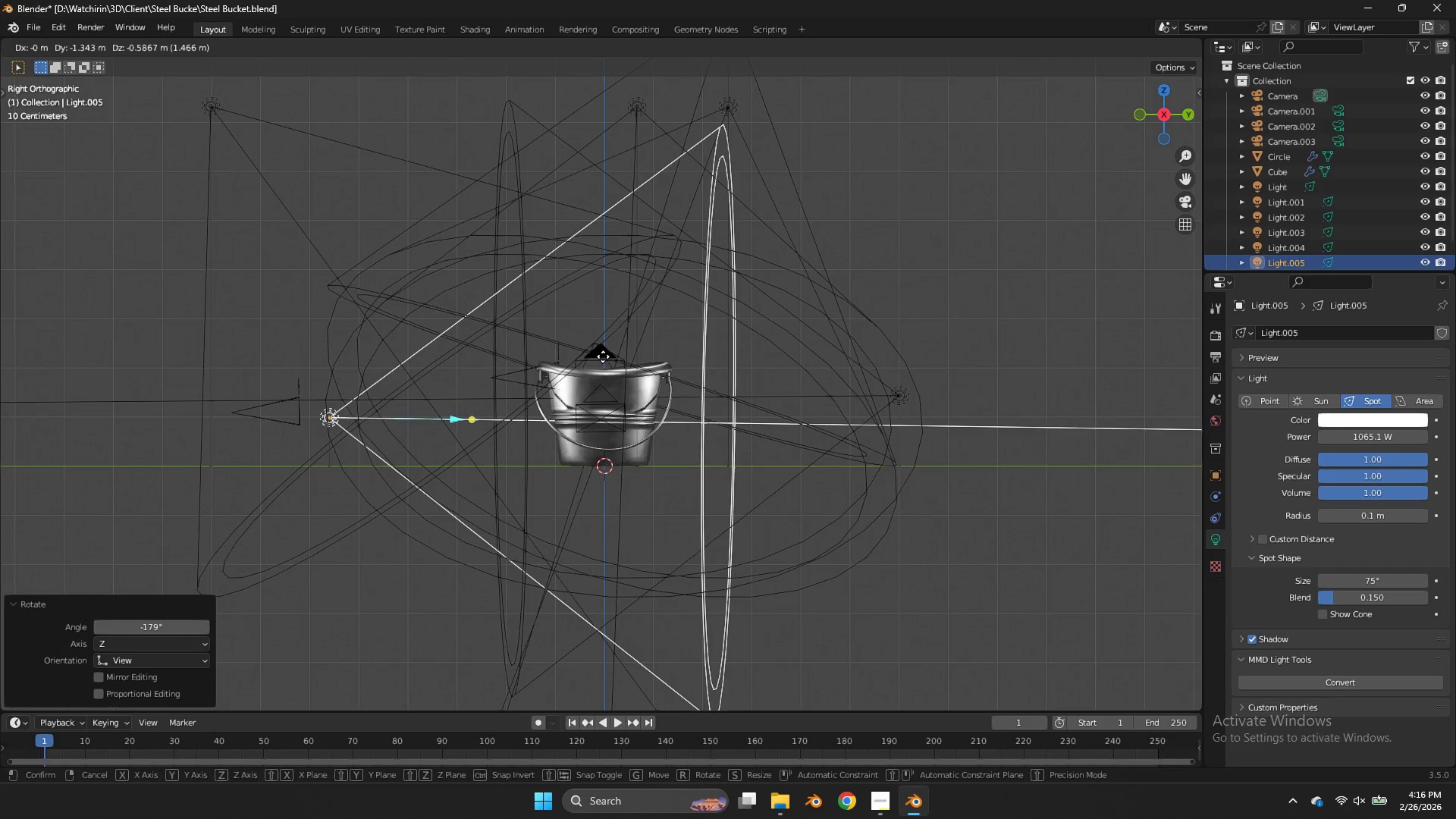 
left_click([603, 356])
 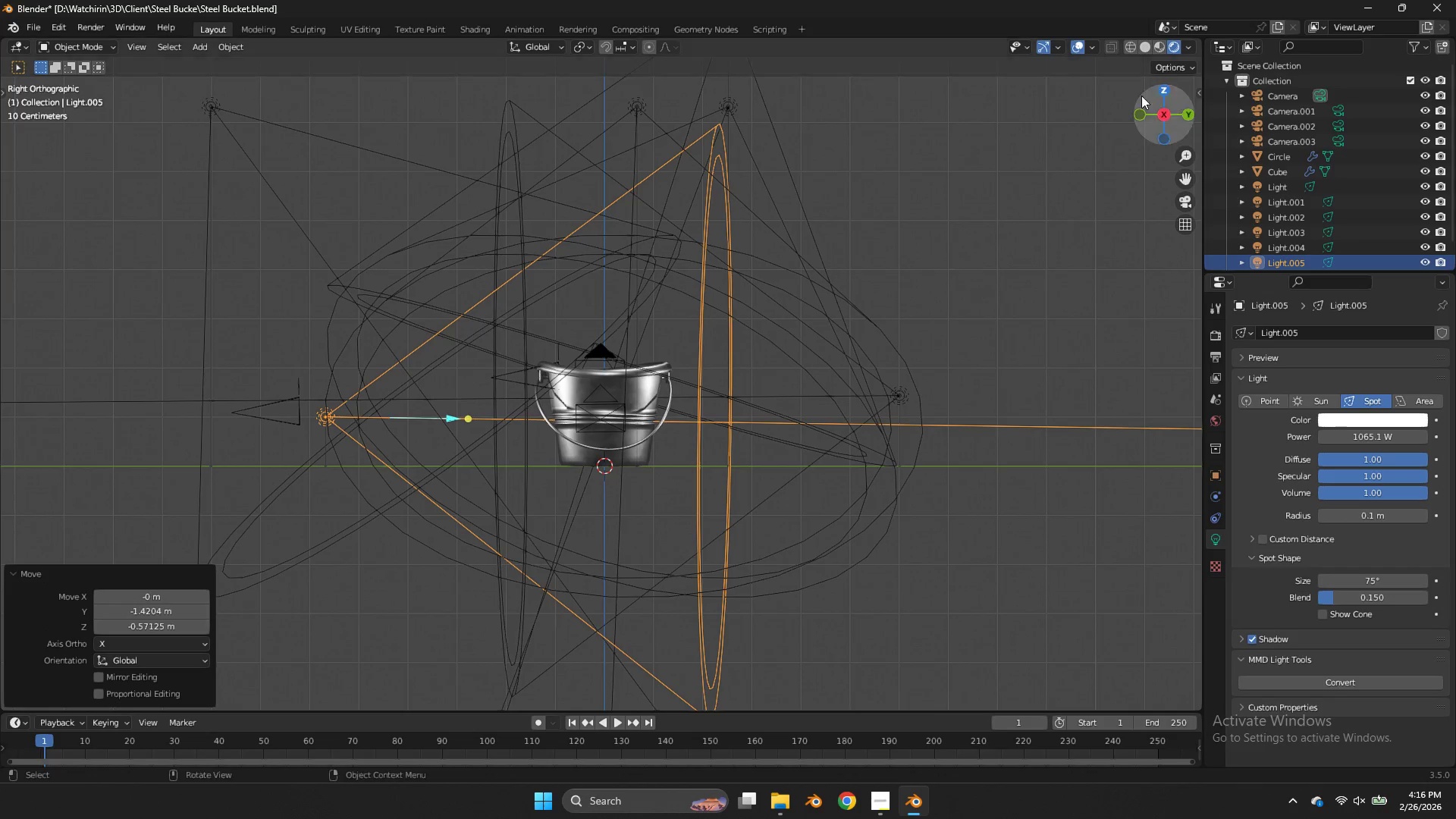 
left_click_drag(start_coordinate=[1135, 96], to_coordinate=[1228, 124])
 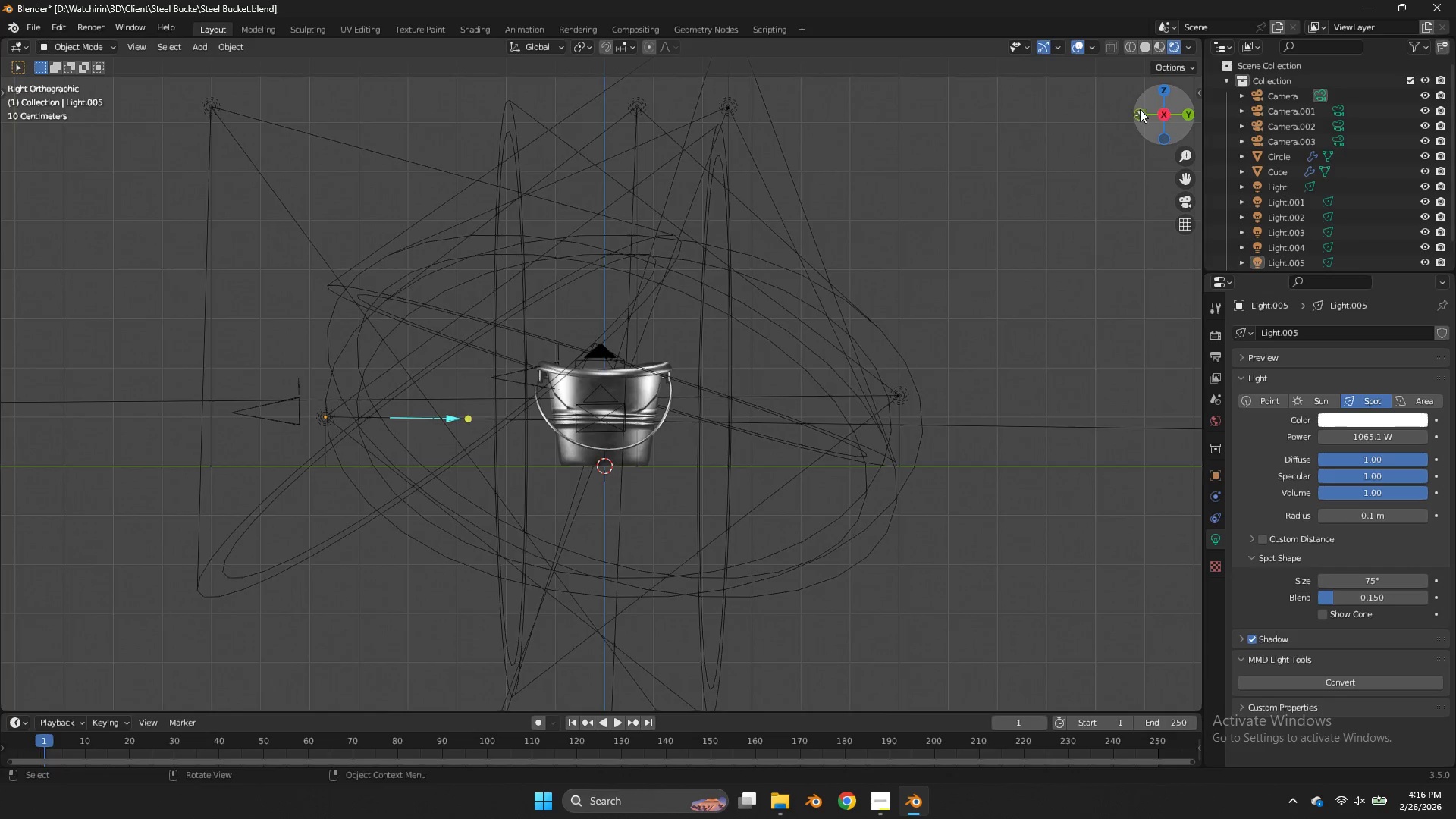 
left_click_drag(start_coordinate=[1138, 109], to_coordinate=[502, 137])
 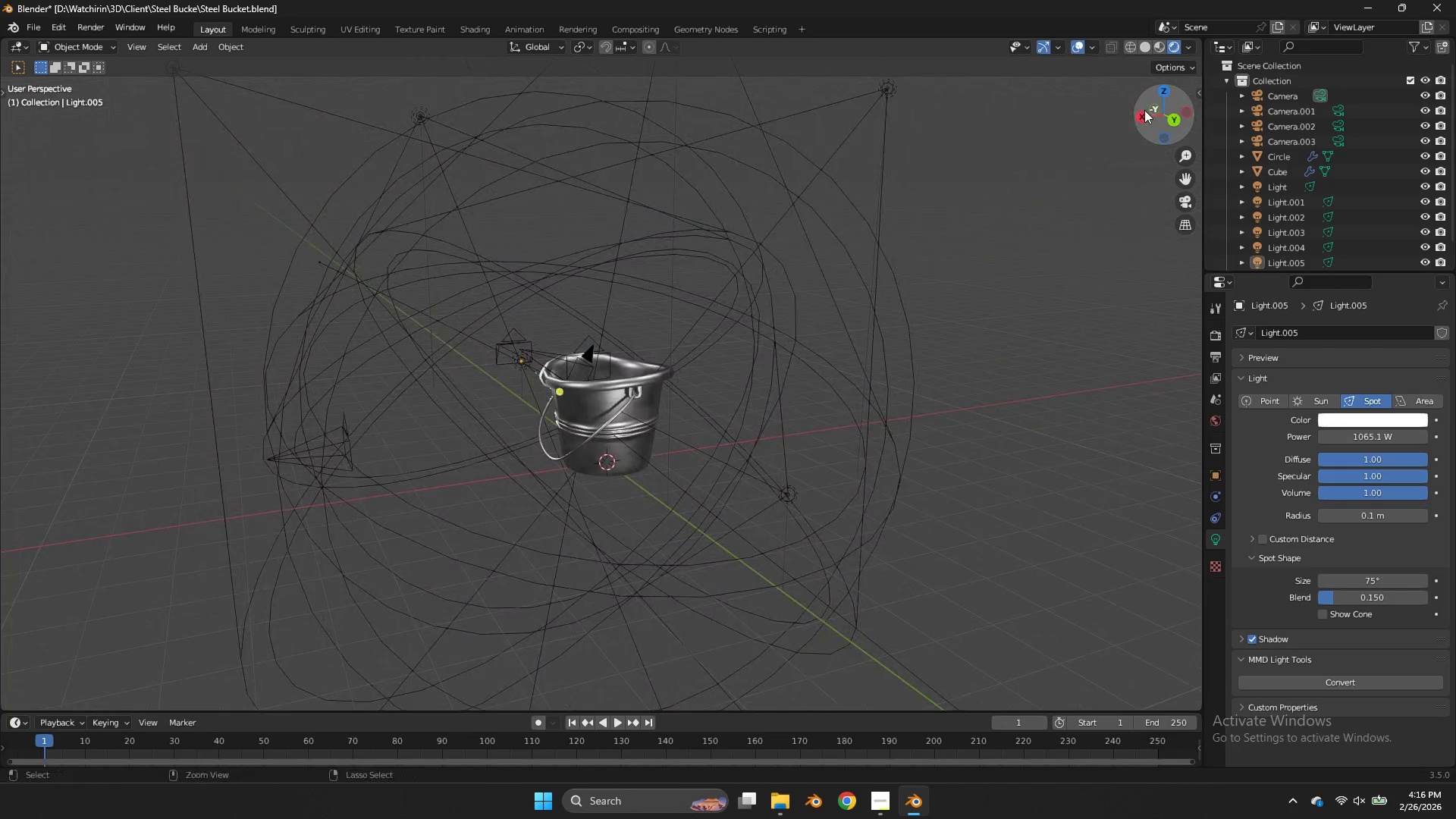 
key(Control+ControlLeft)
 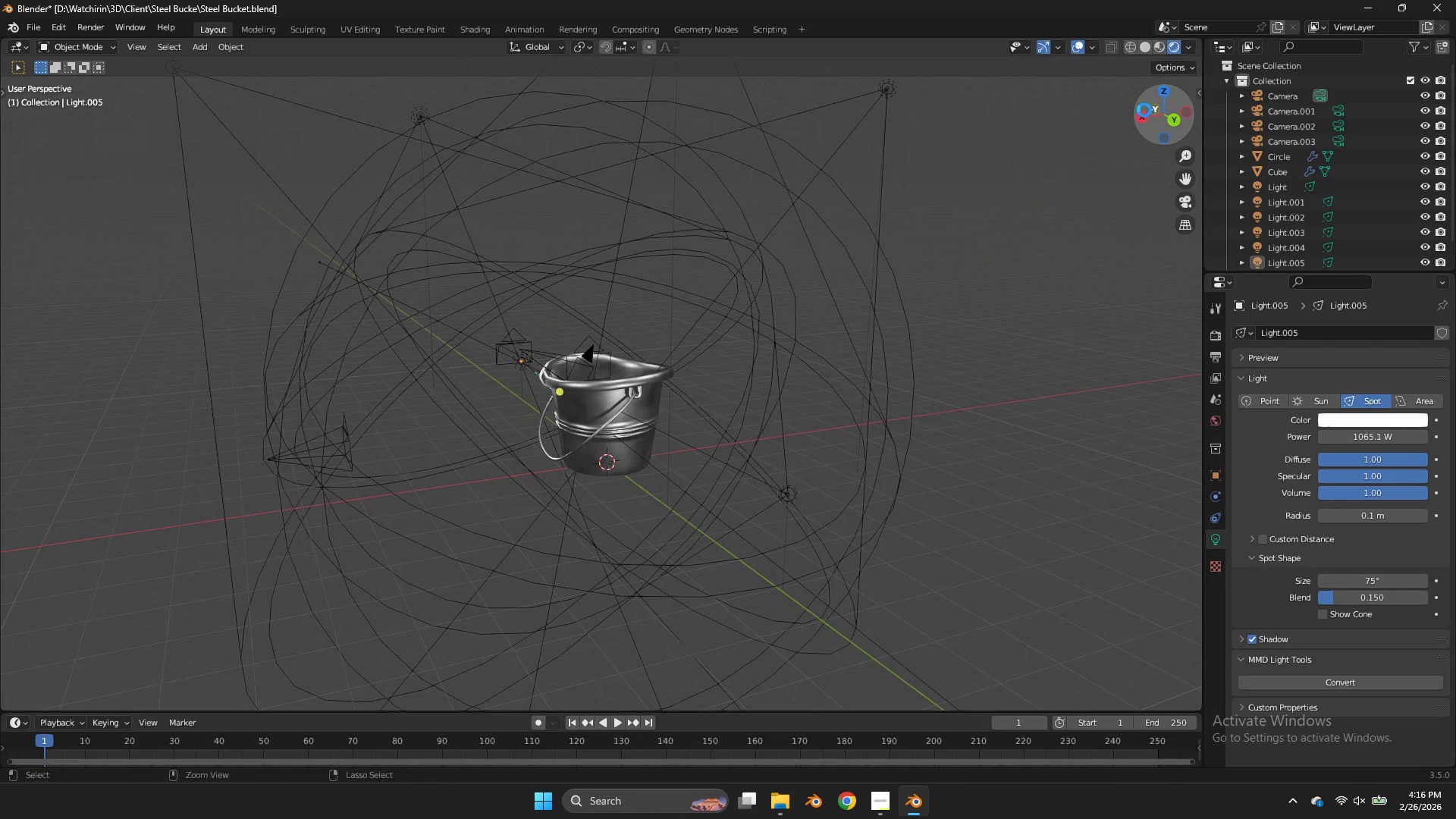 
key(Control+S)
 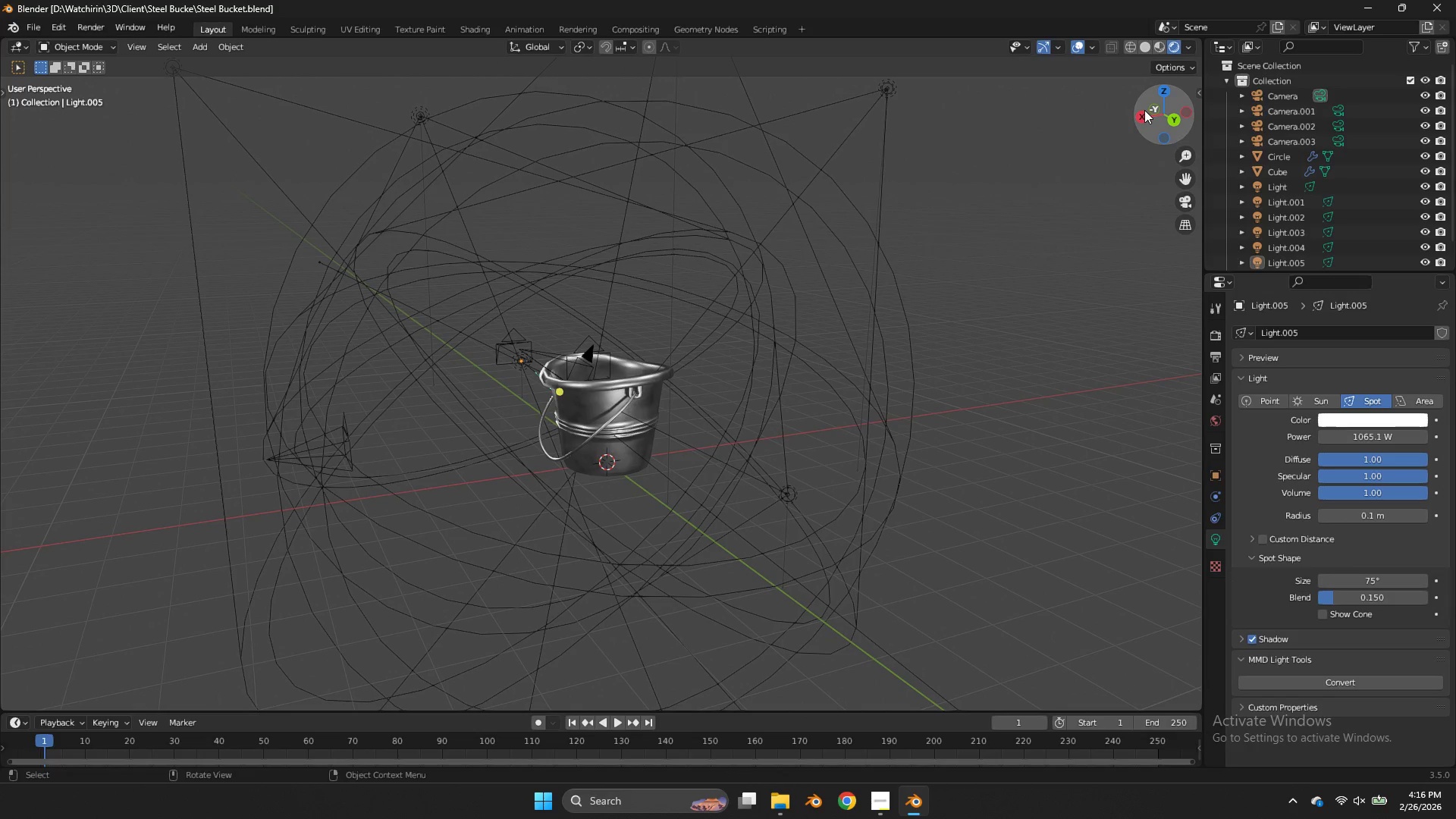 
wait(8.06)
 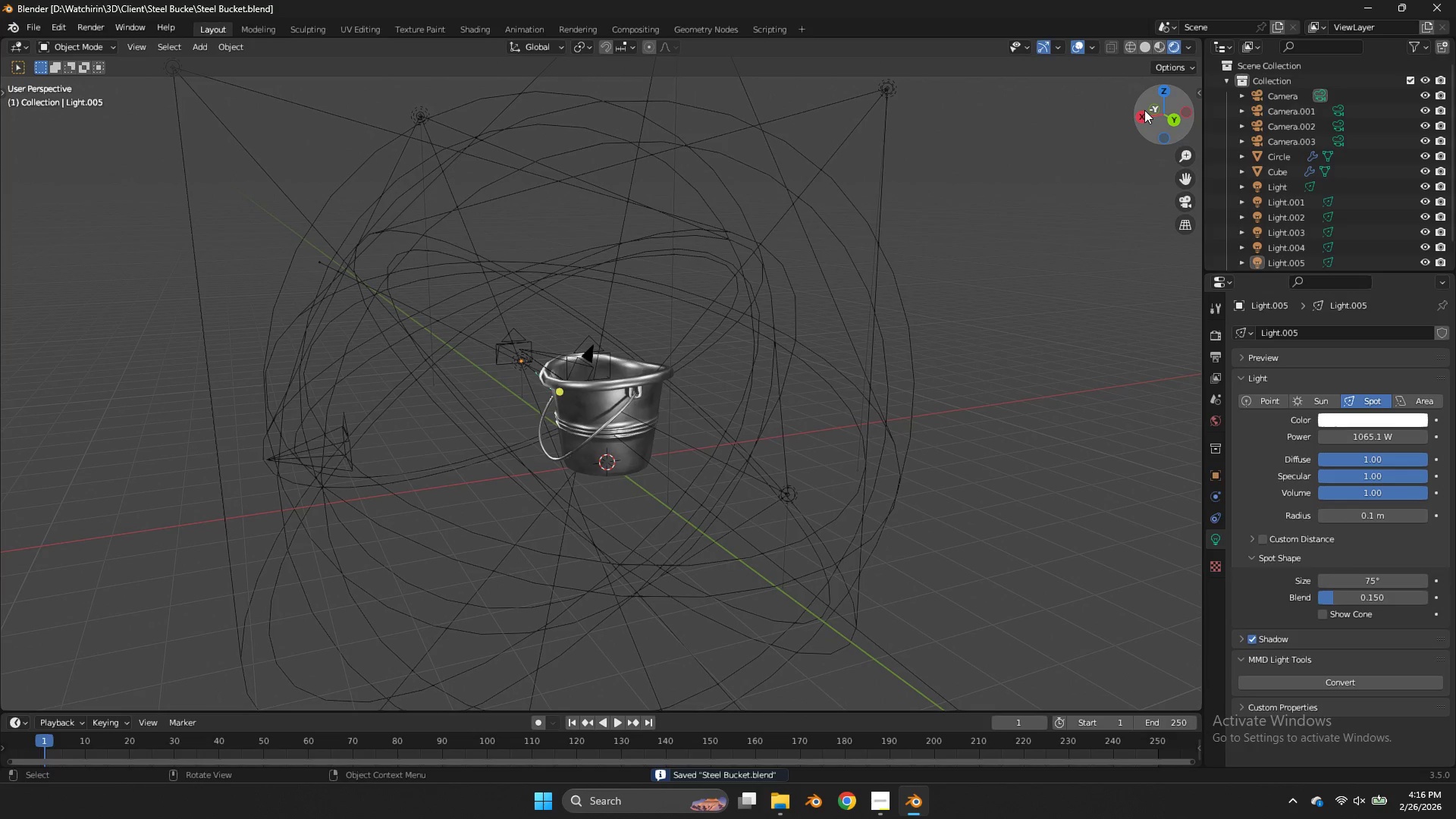 
key(Control+S)
 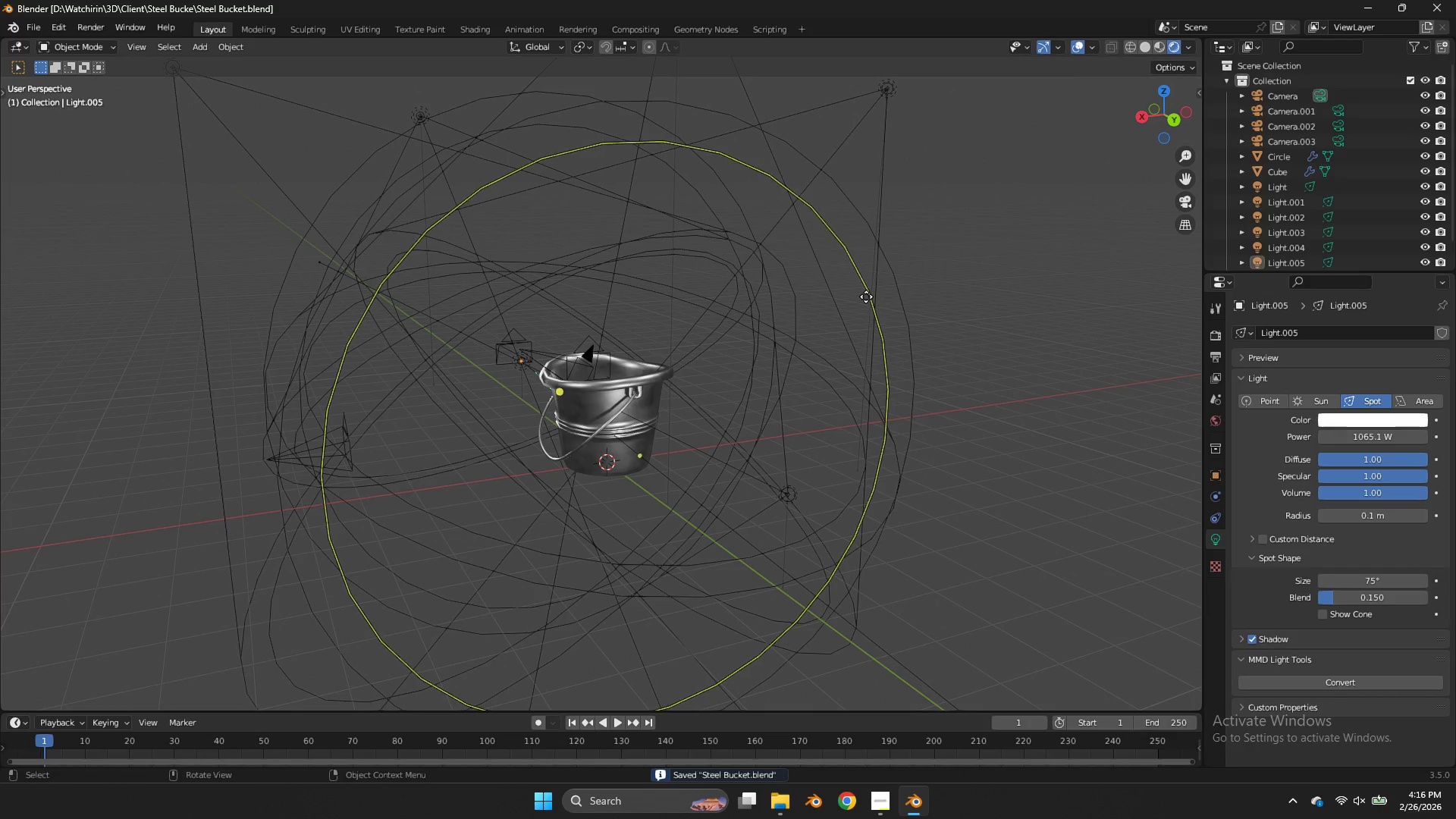 
scroll: coordinate [866, 297], scroll_direction: up, amount: 2.0
 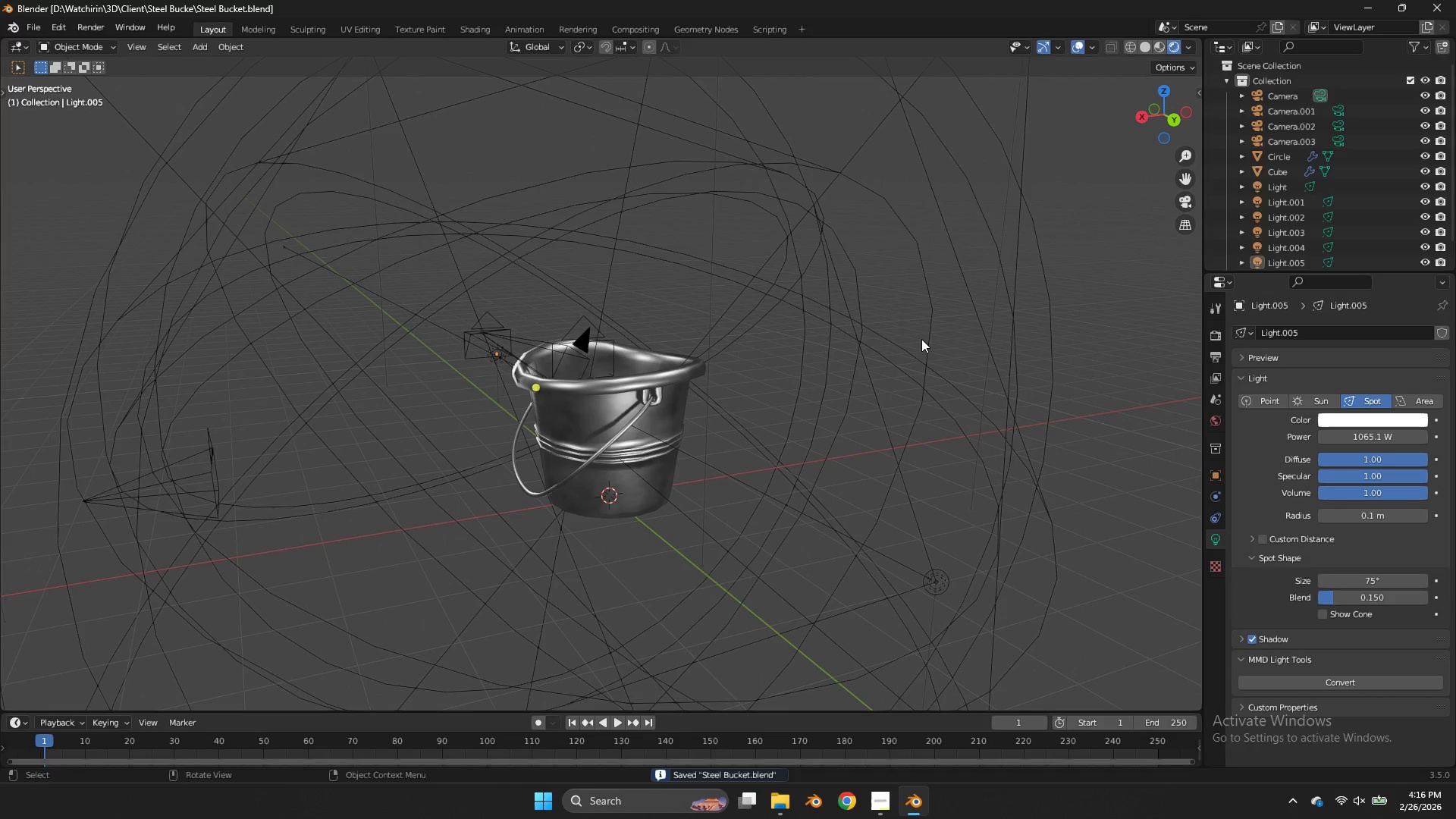 
key(Insert)
 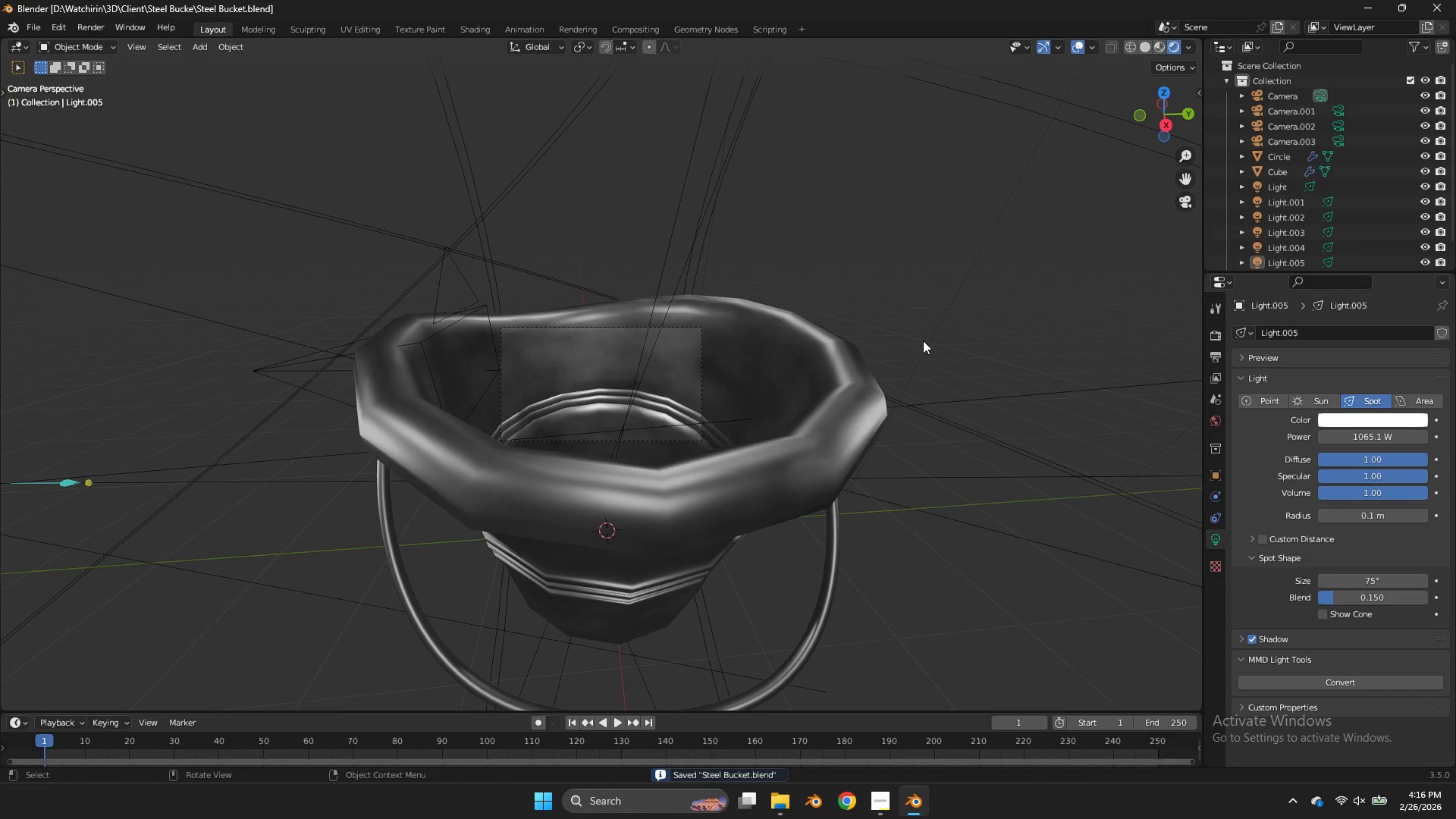 
scroll: coordinate [962, 356], scroll_direction: down, amount: 4.0
 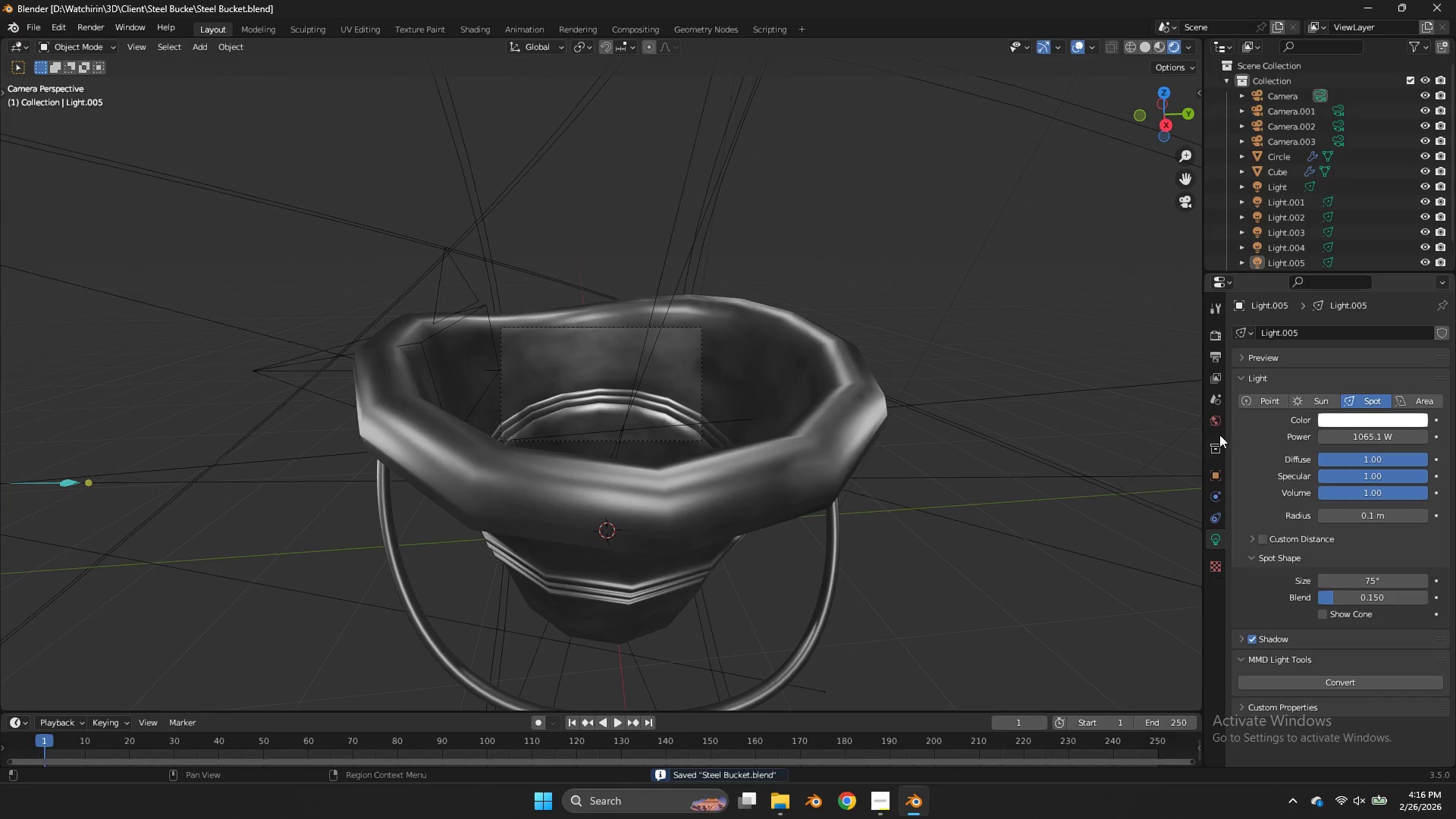 
mouse_move([1219, 453])
 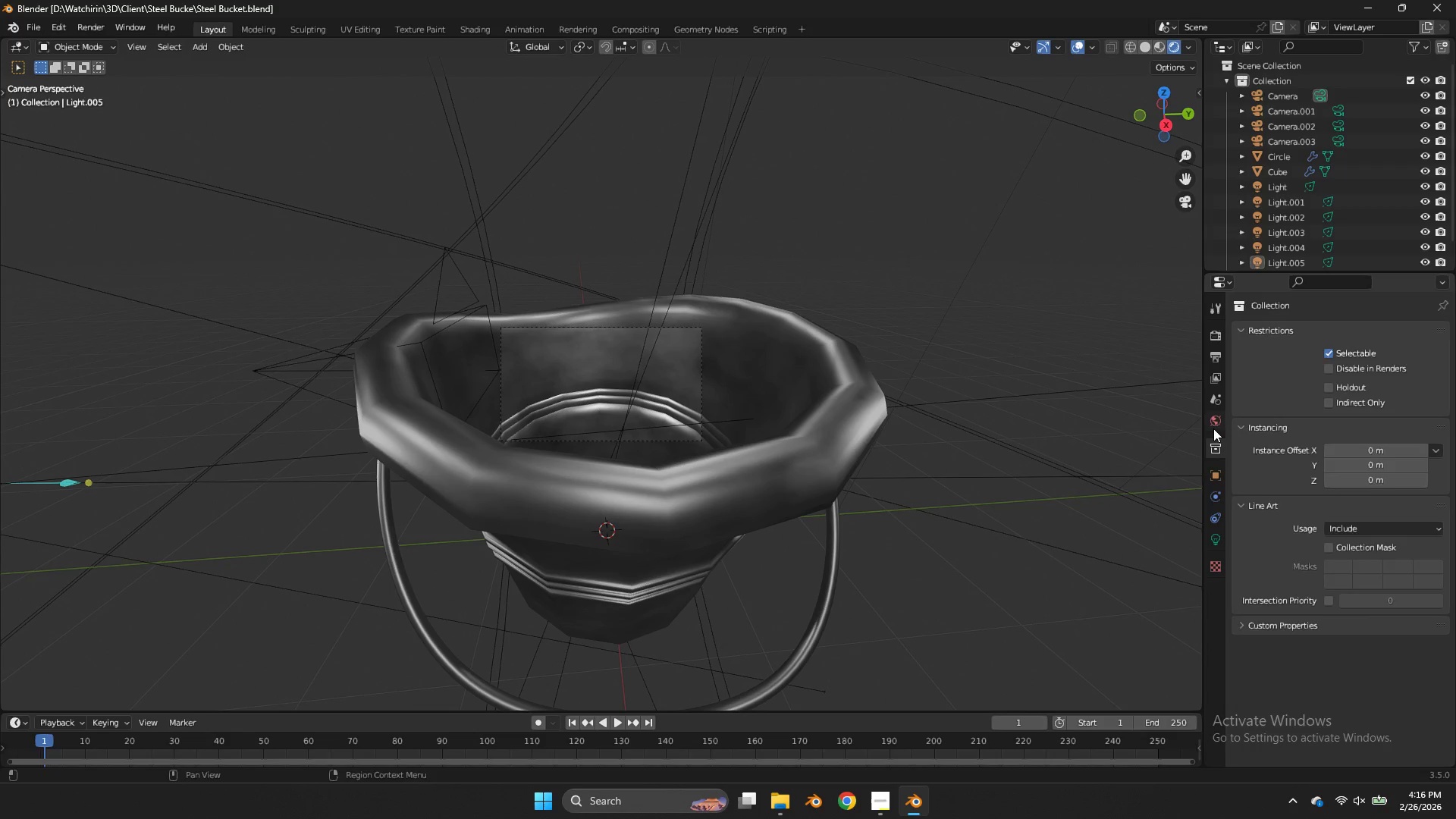 
double_click([1213, 425])
 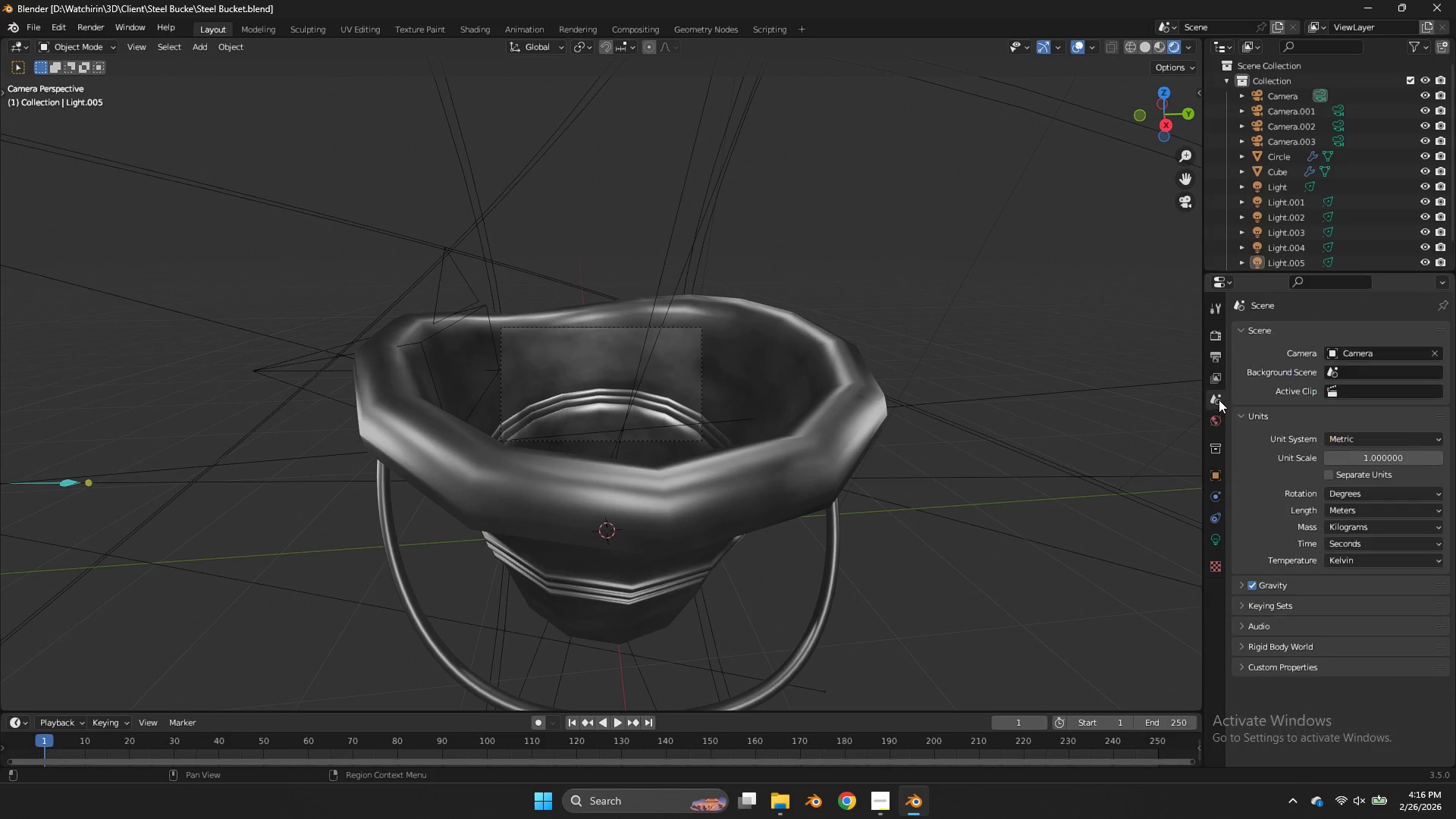 
triple_click([1219, 400])
 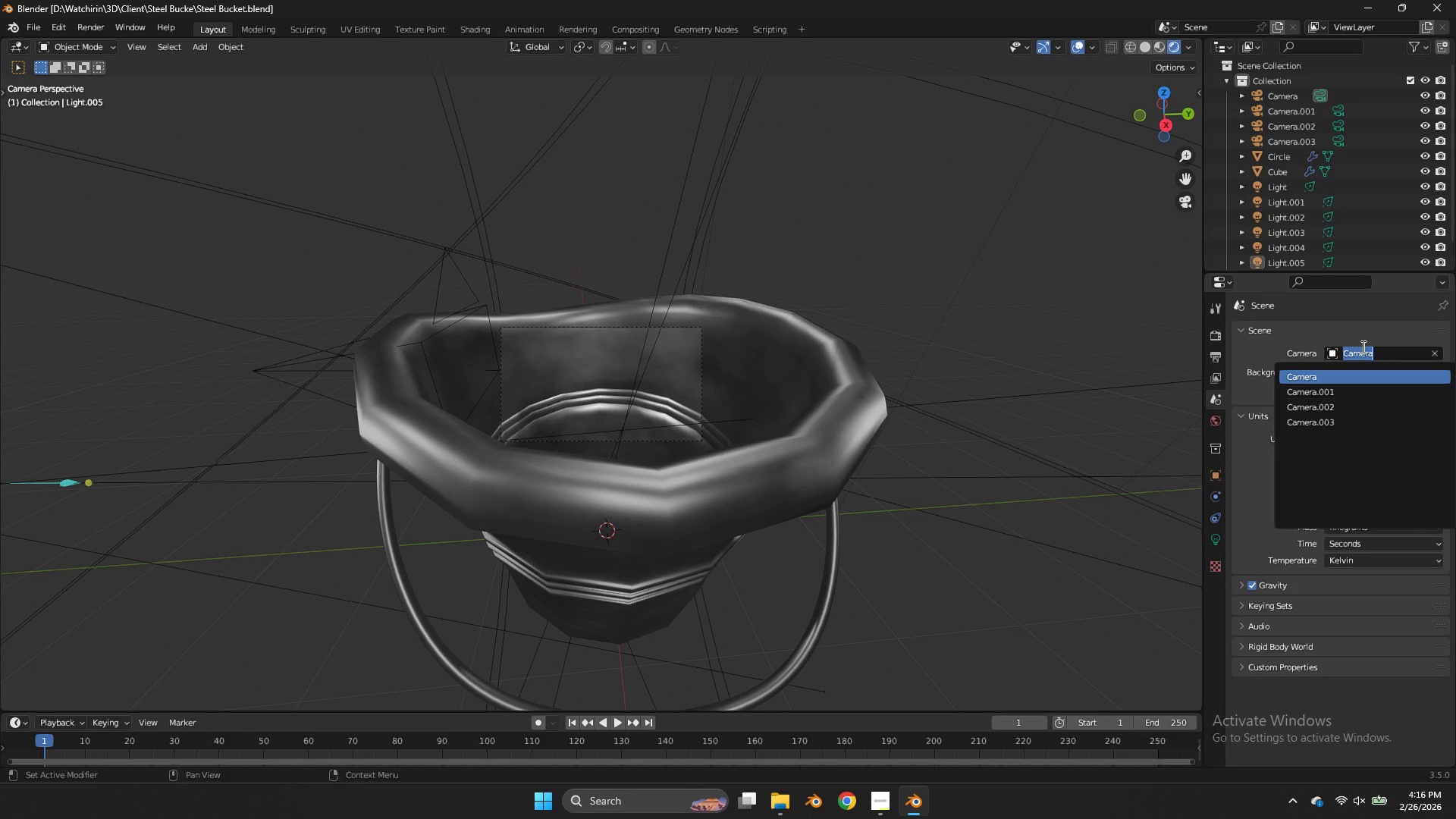 
double_click([1361, 347])
 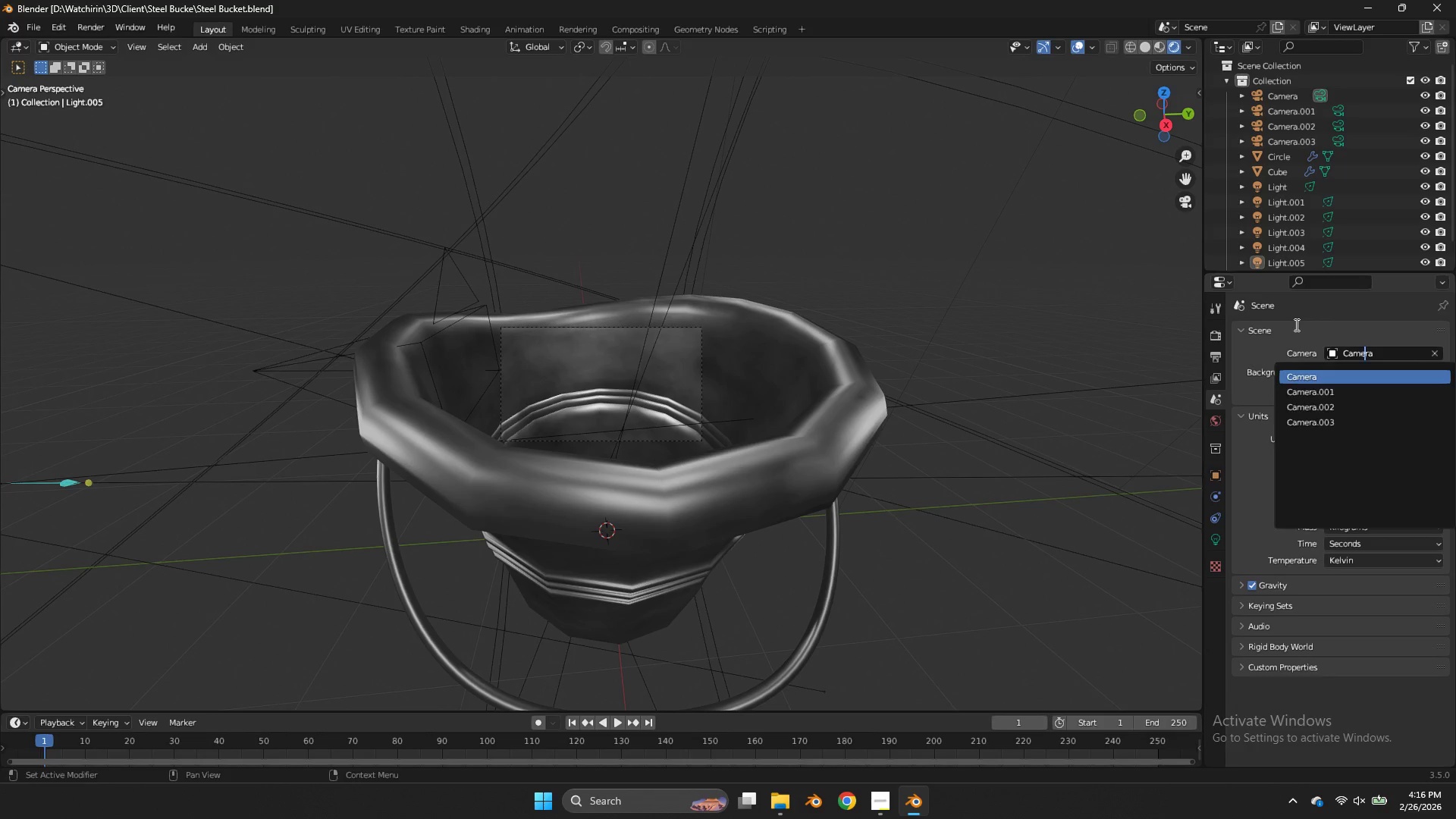 
left_click([1285, 321])
 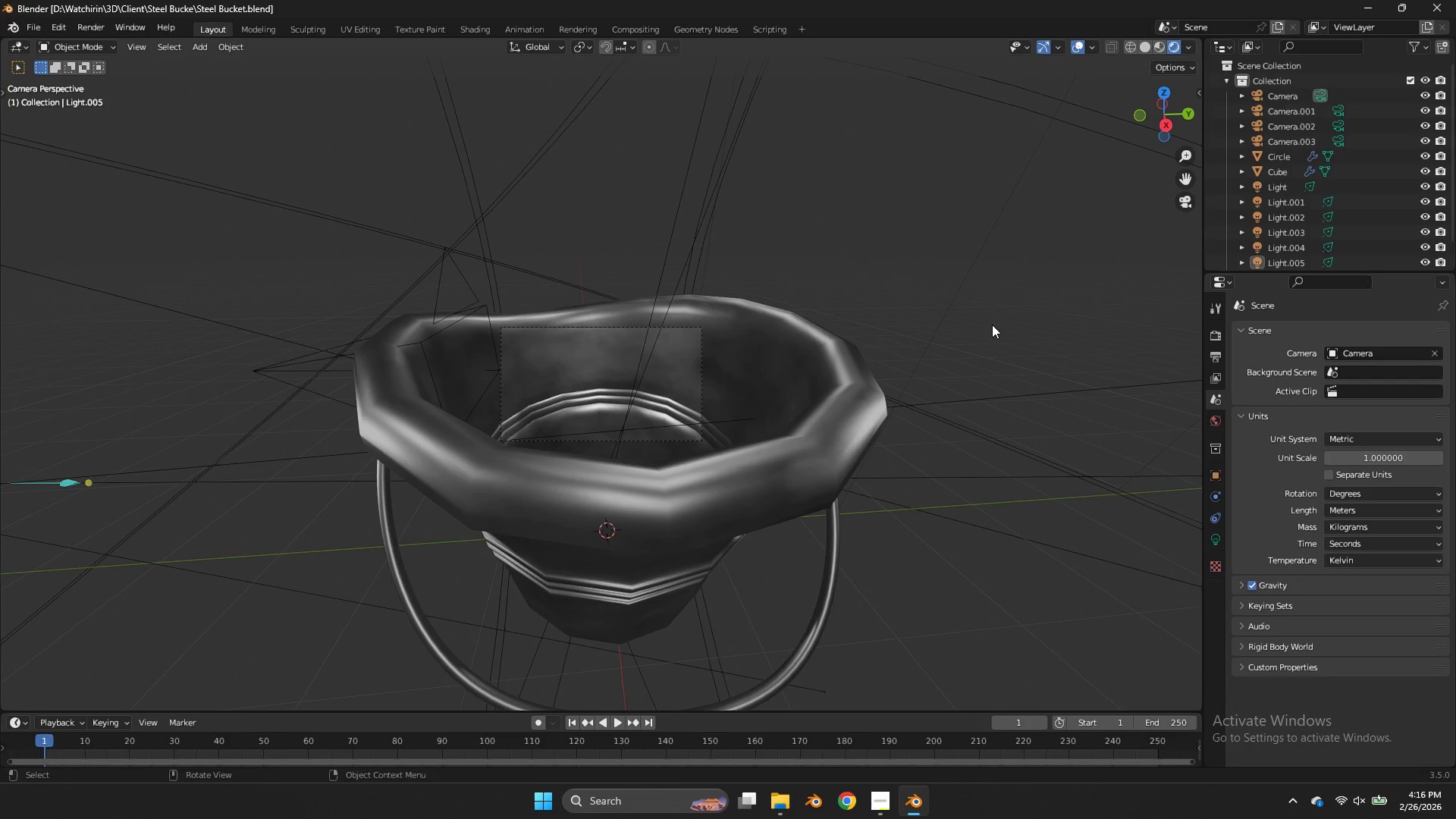 
left_click([992, 325])
 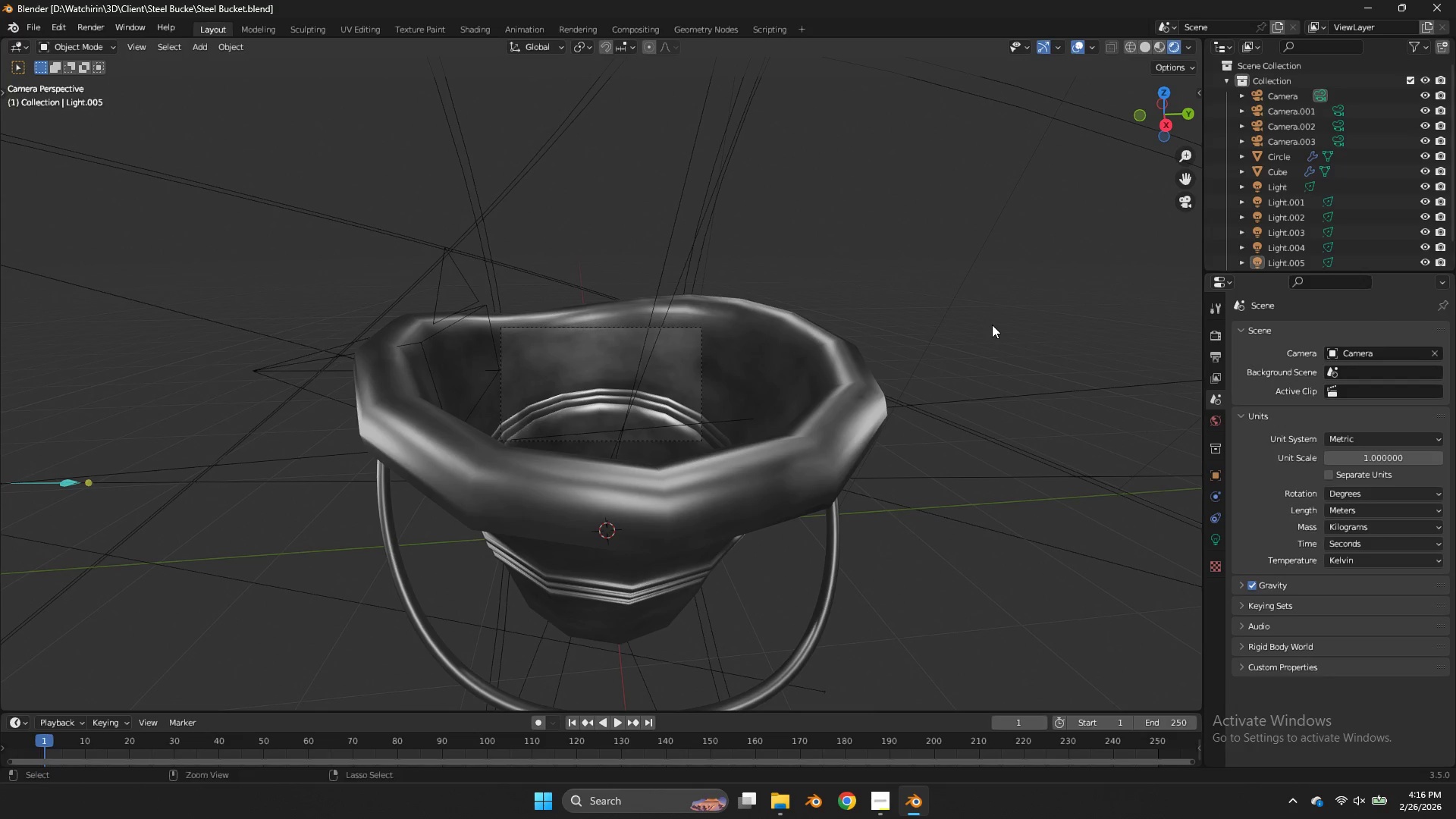 
key(Control+ControlLeft)
 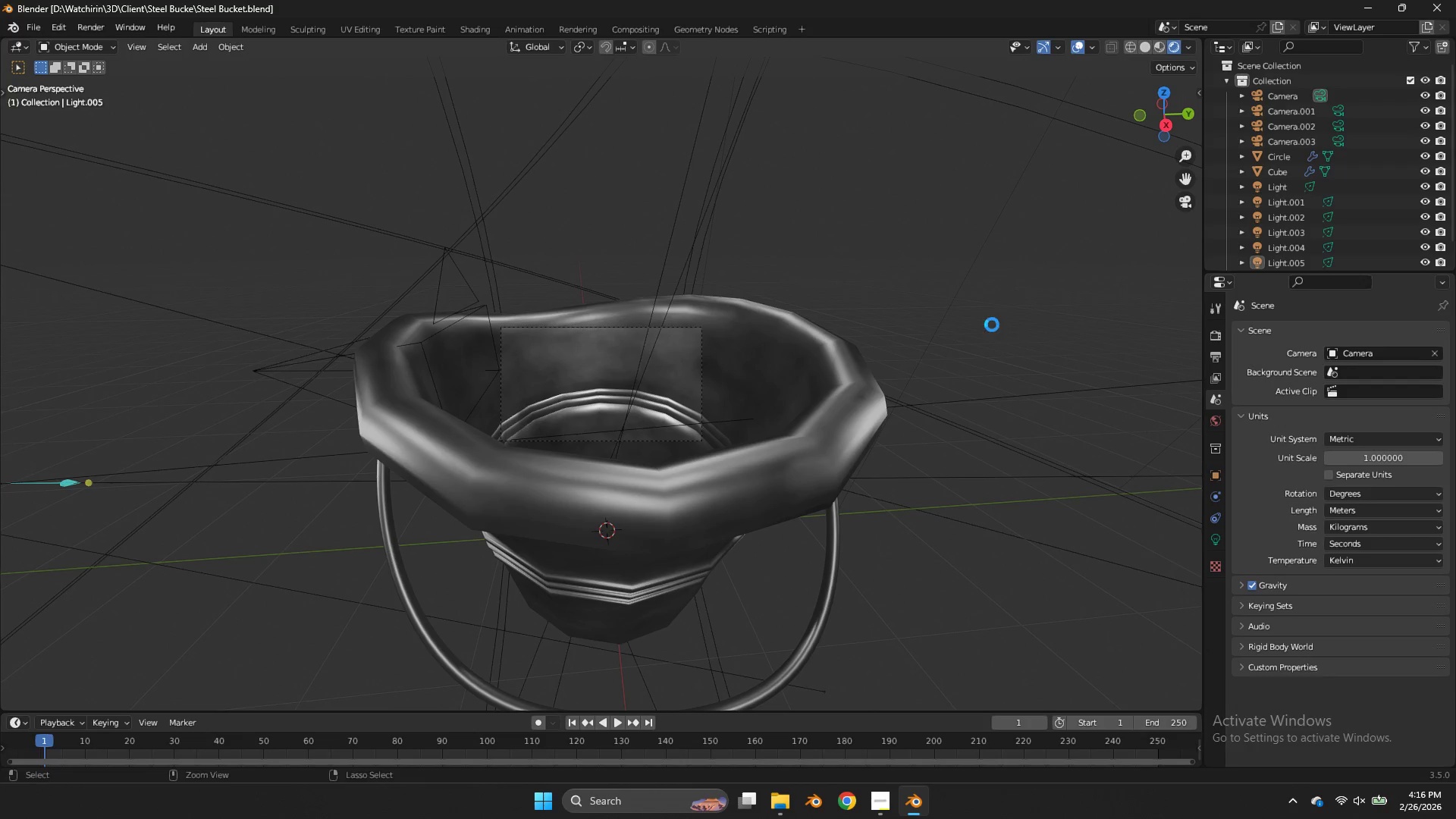 
key(Control+S)
 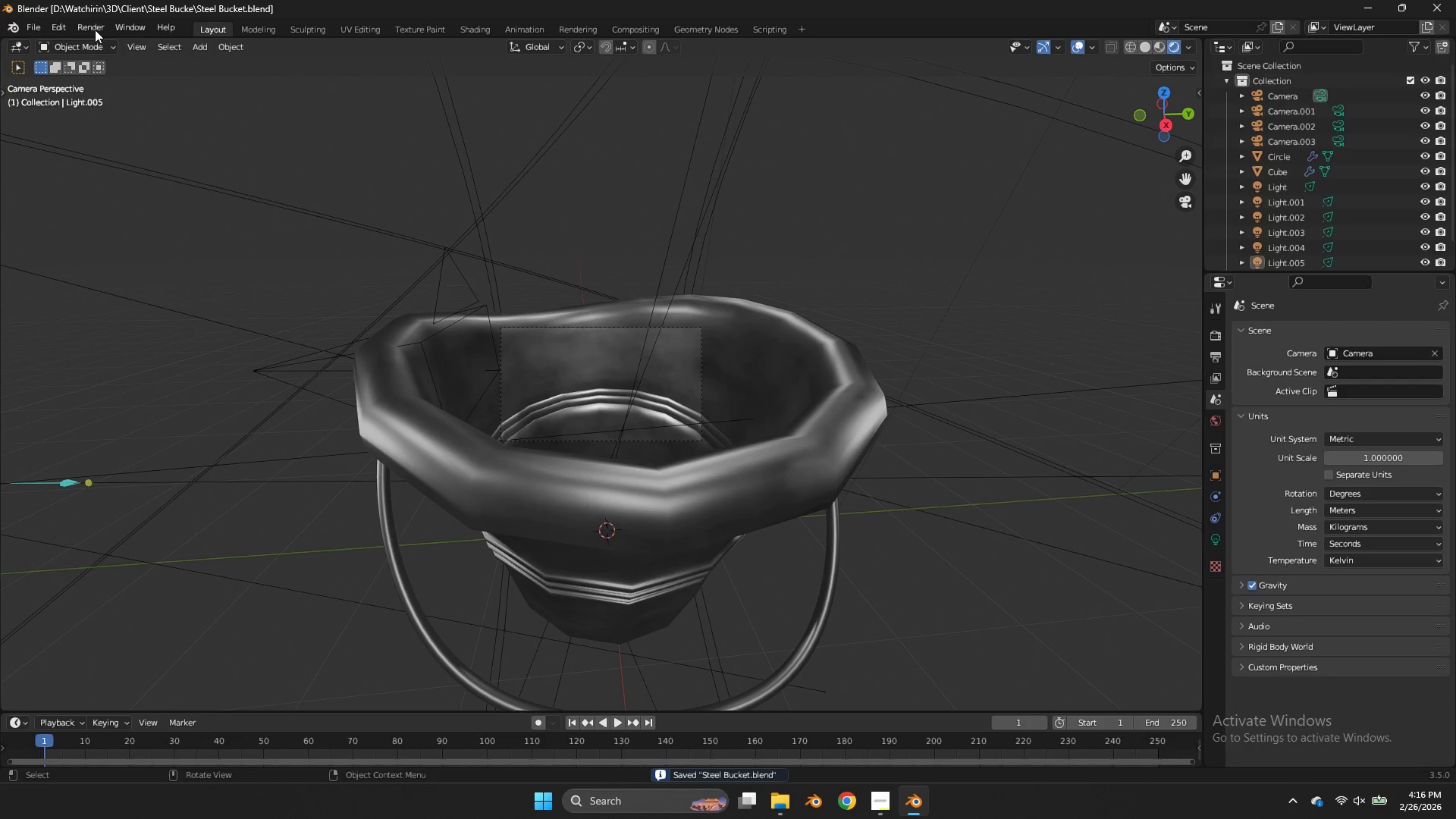 
left_click([83, 30])
 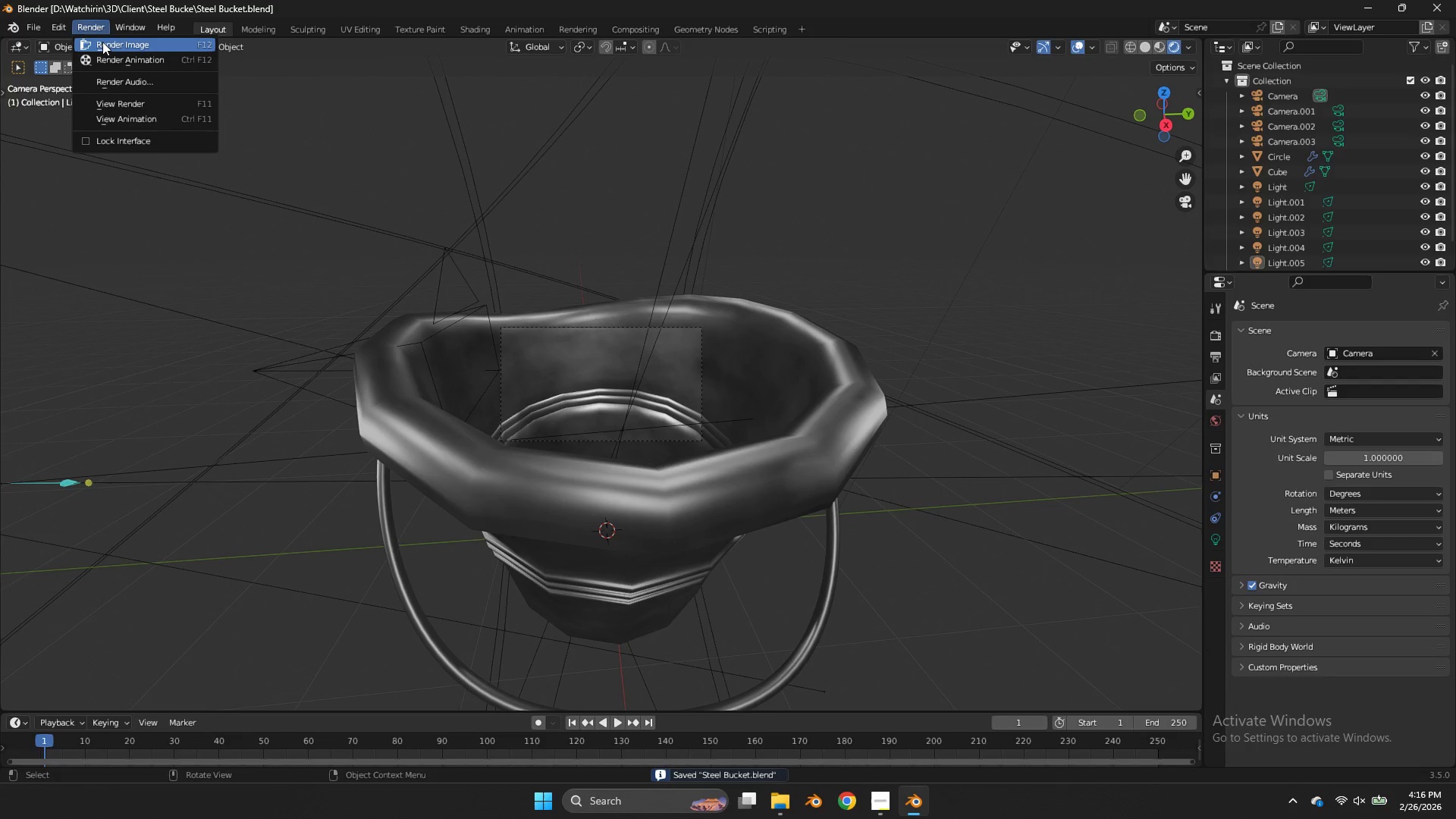 
left_click([102, 42])
 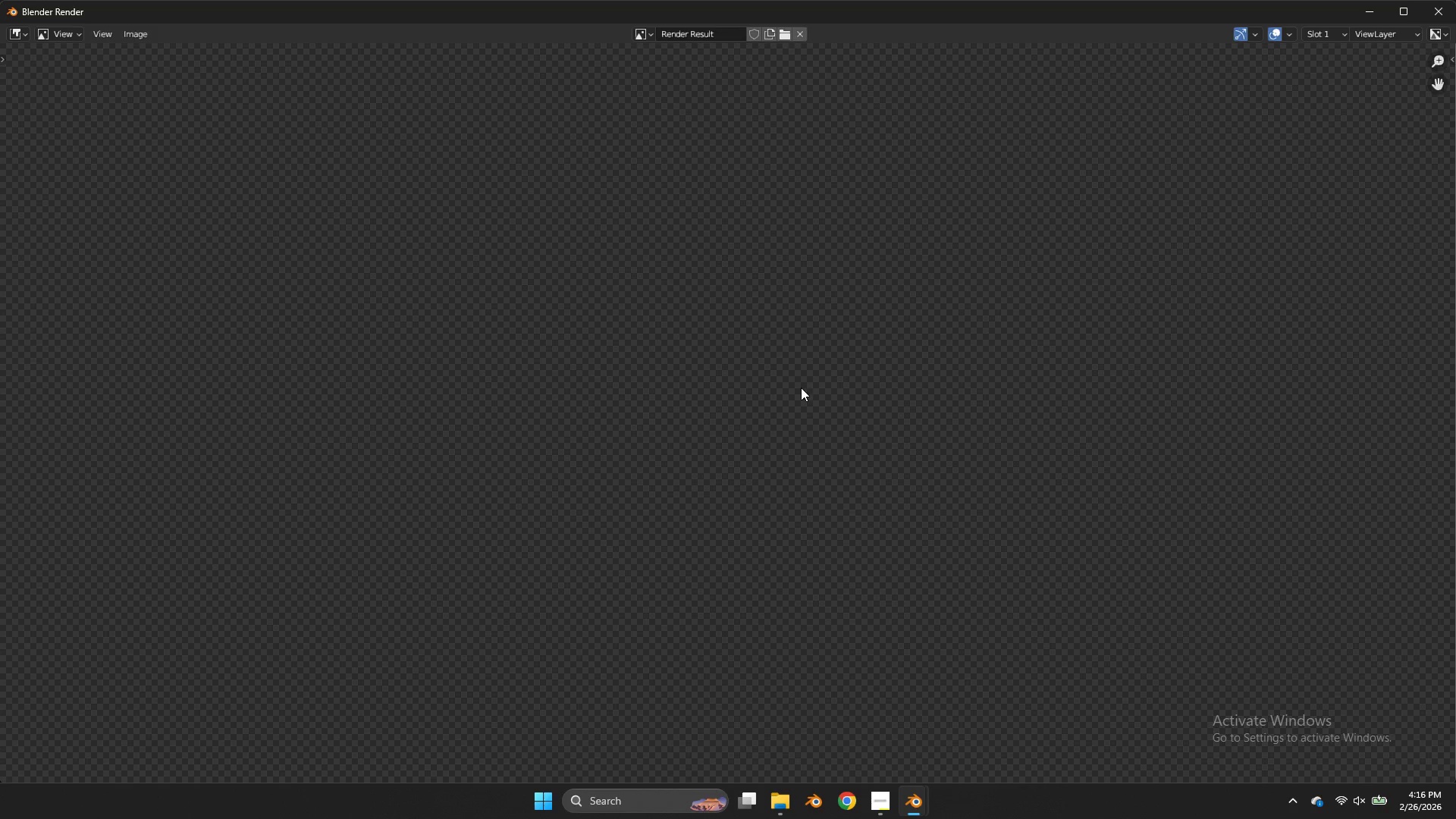 
scroll: coordinate [746, 385], scroll_direction: down, amount: 8.0
 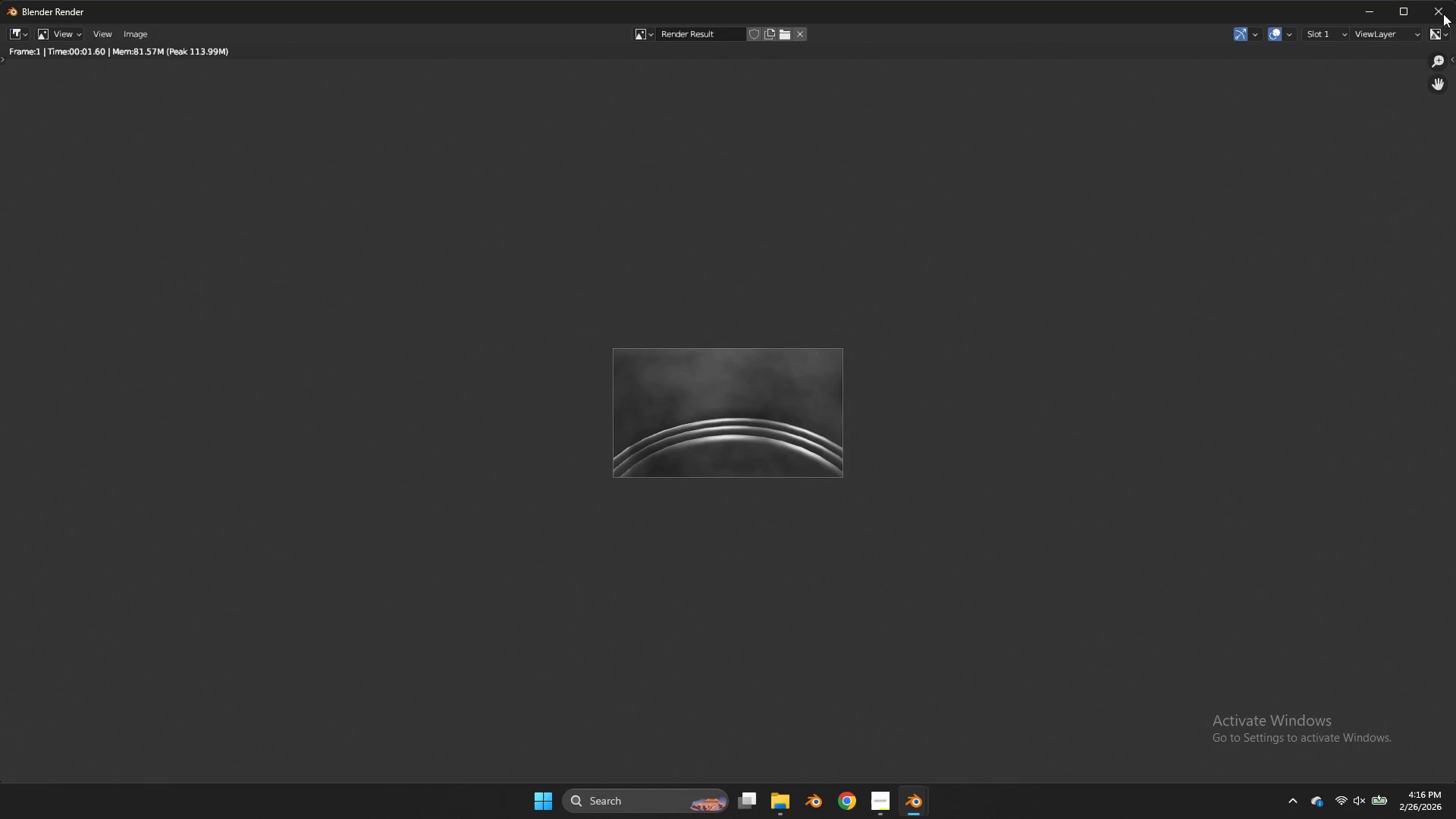 
left_click([1443, 14])
 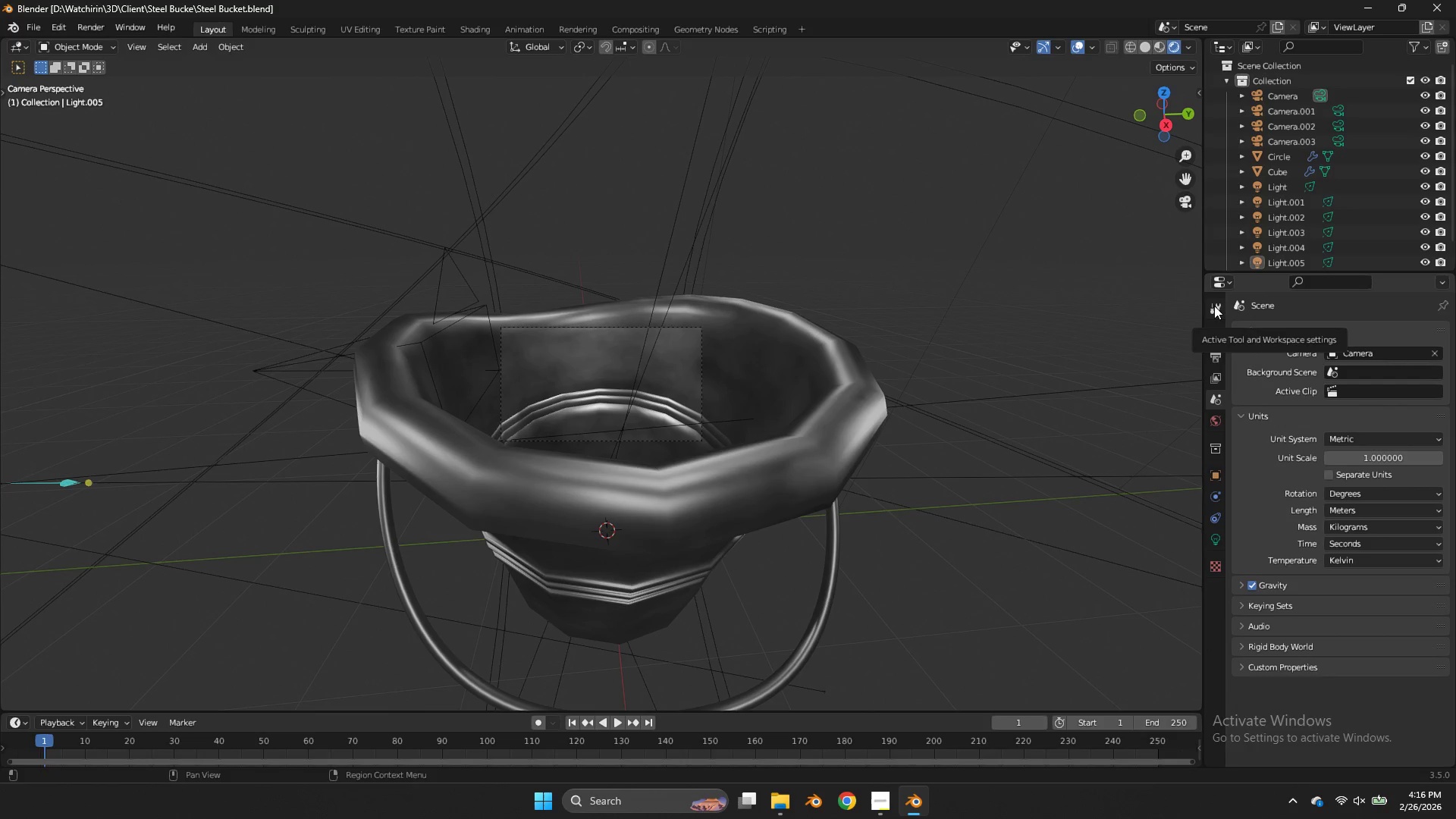 
wait(5.72)
 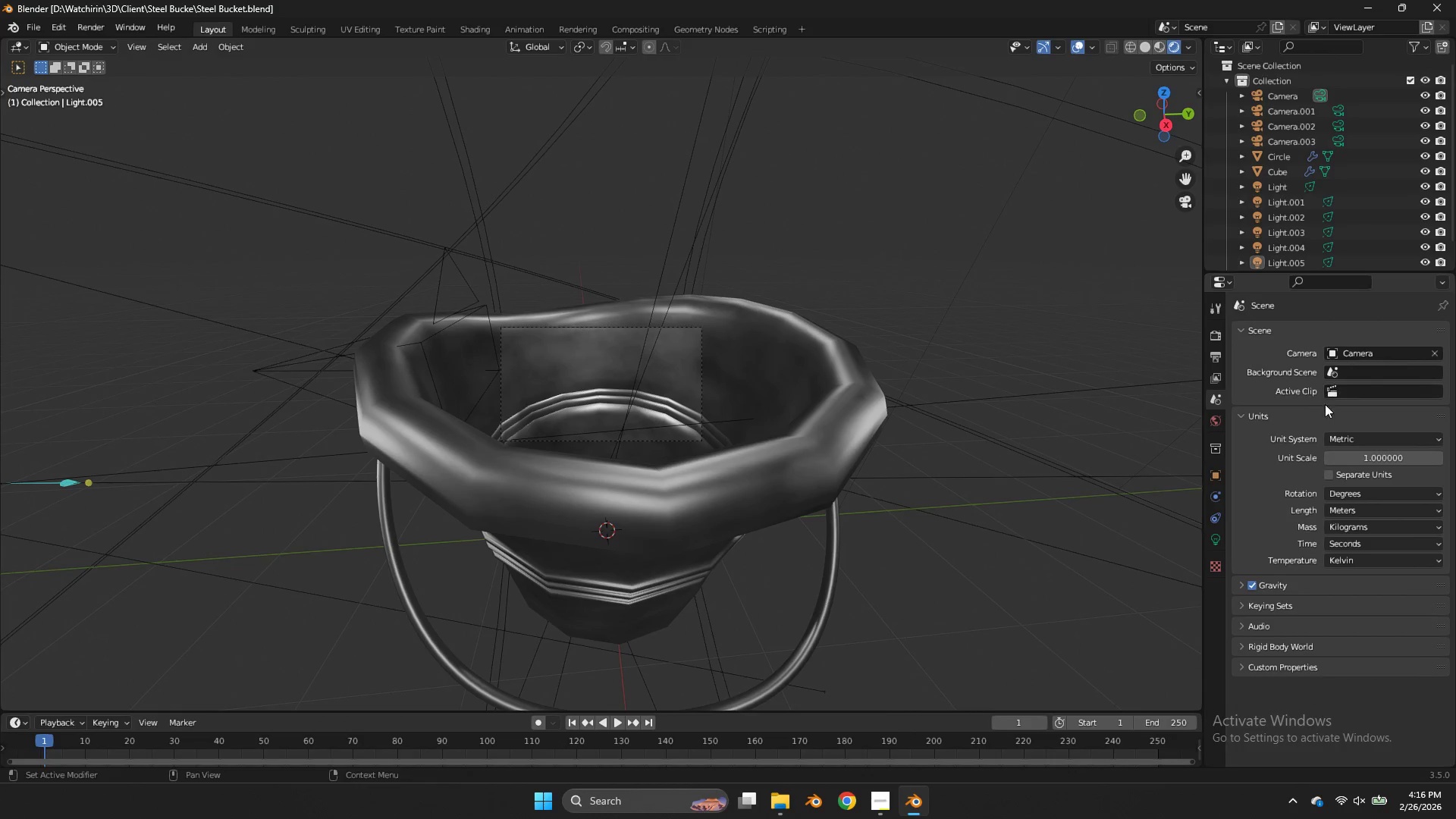 
left_click([1214, 306])
 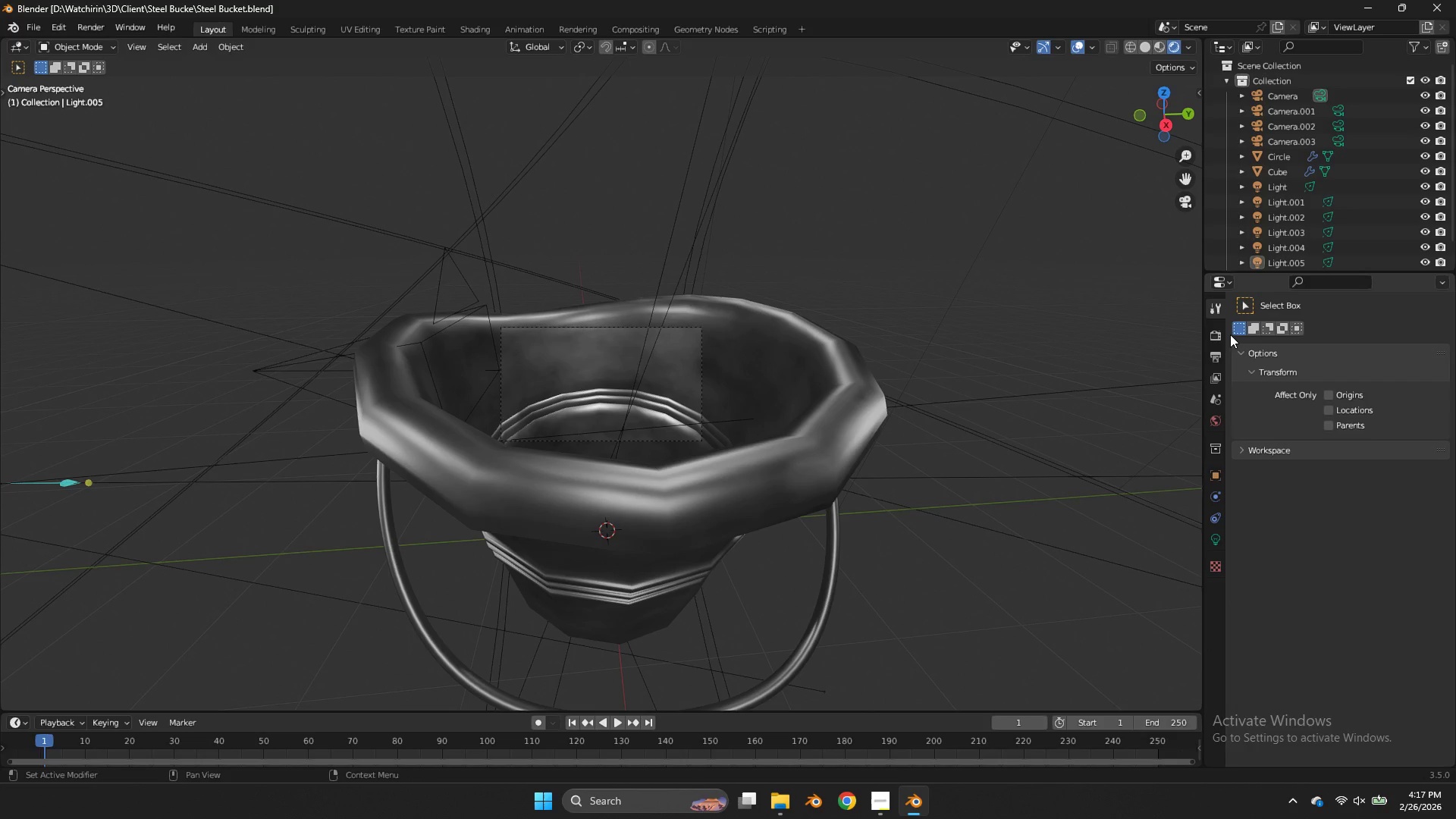 
left_click([1222, 331])
 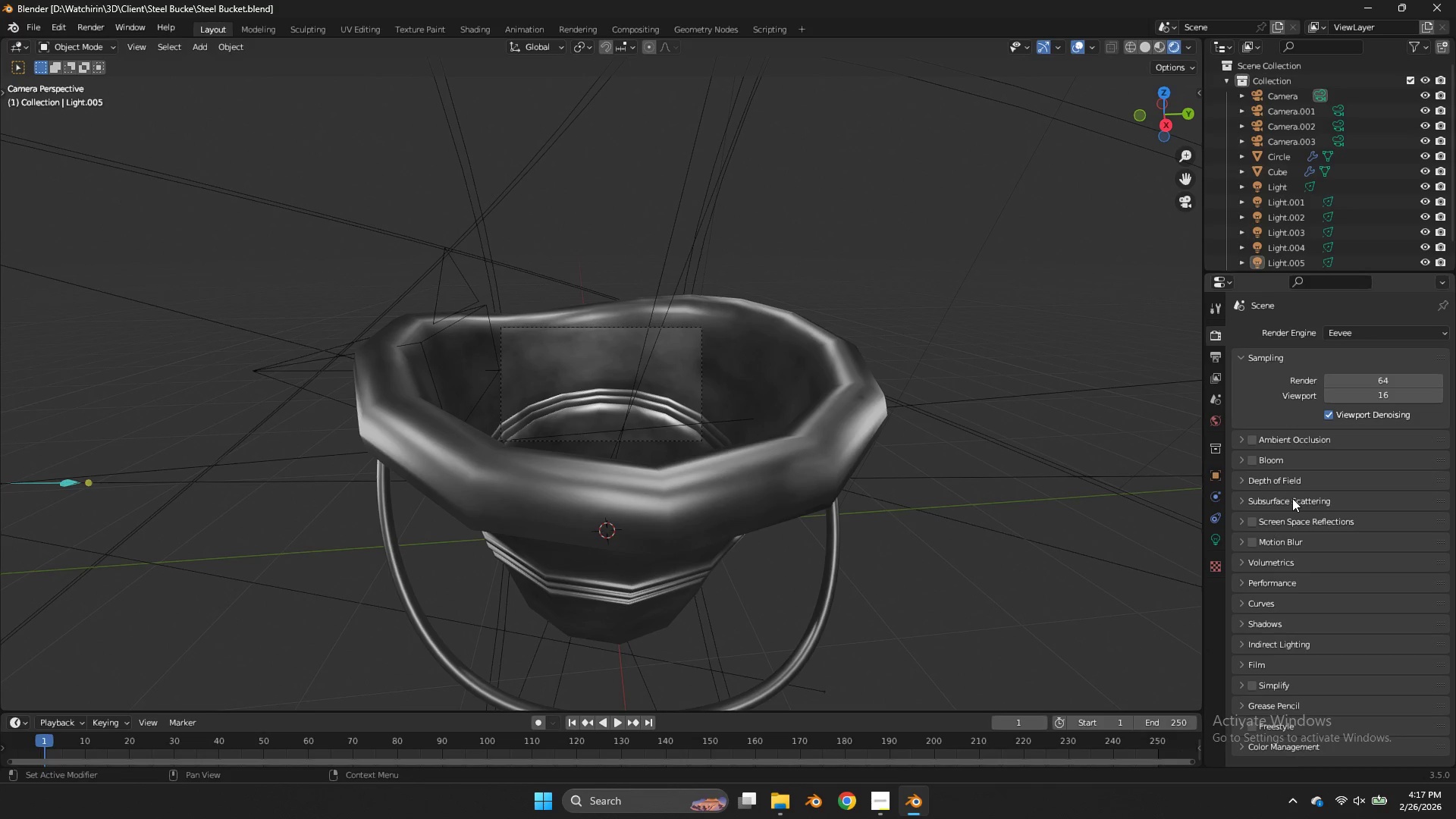 
wait(5.97)
 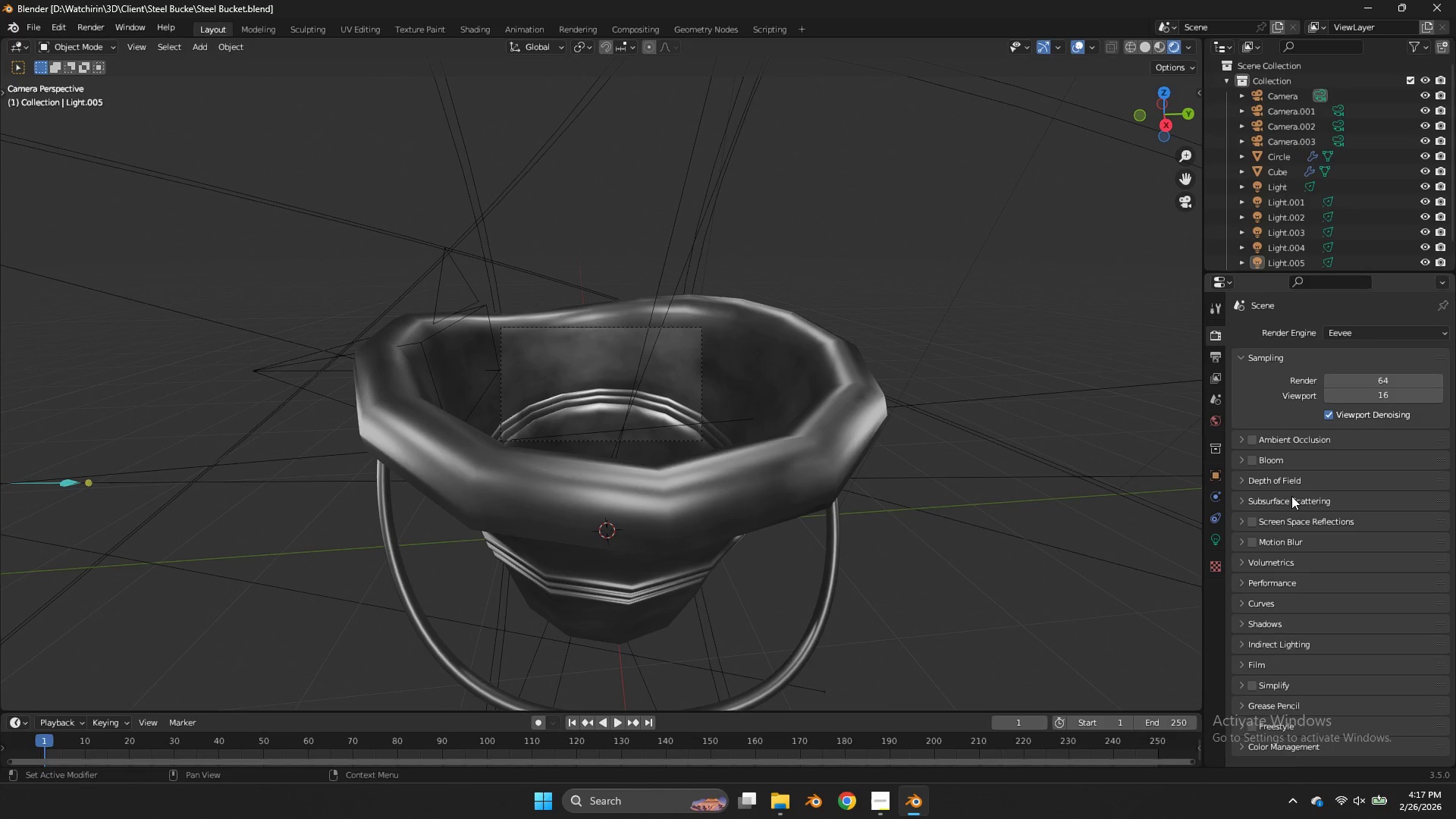 
left_click([1254, 669])
 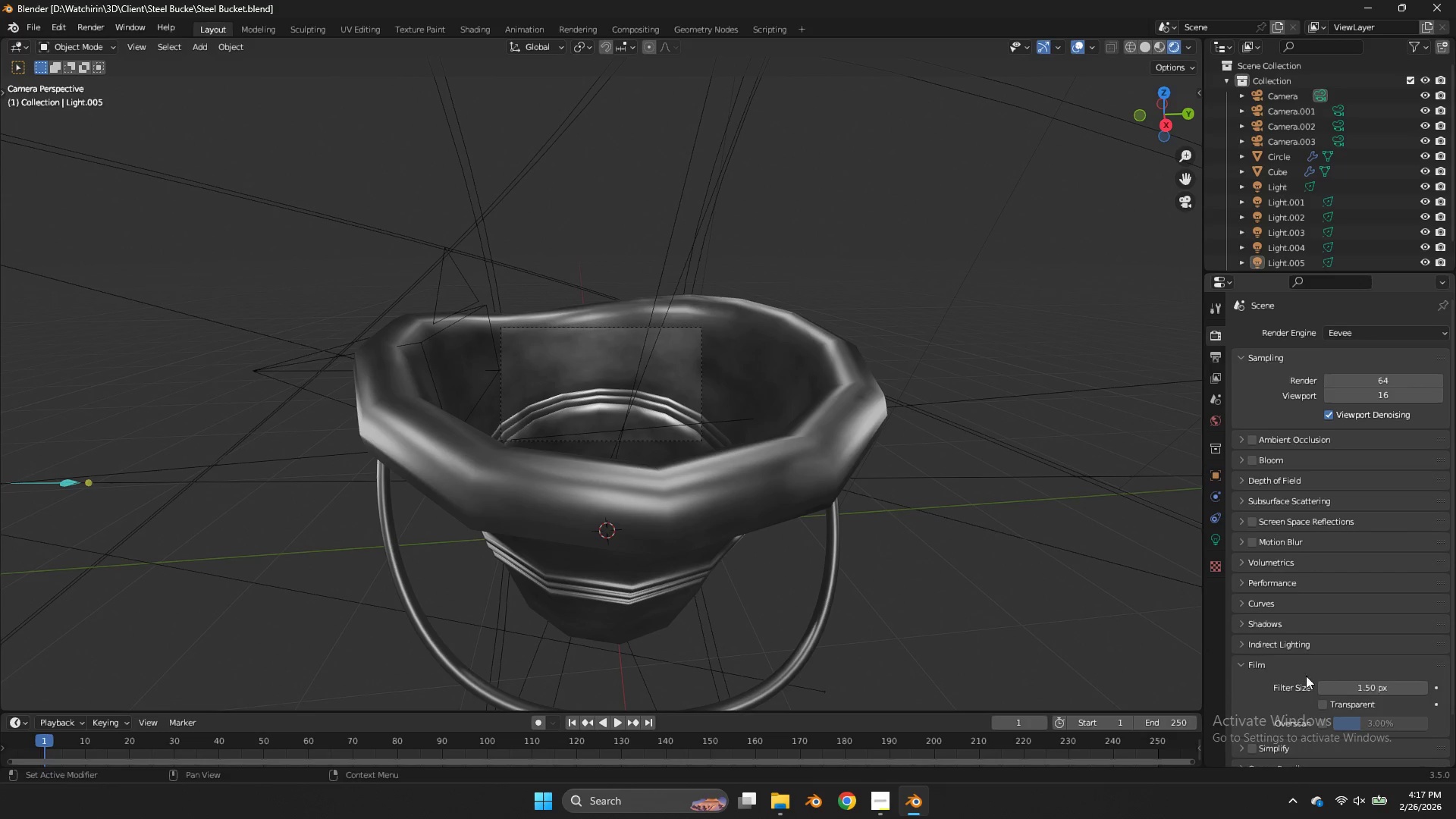 
scroll: coordinate [1333, 683], scroll_direction: down, amount: 3.0
 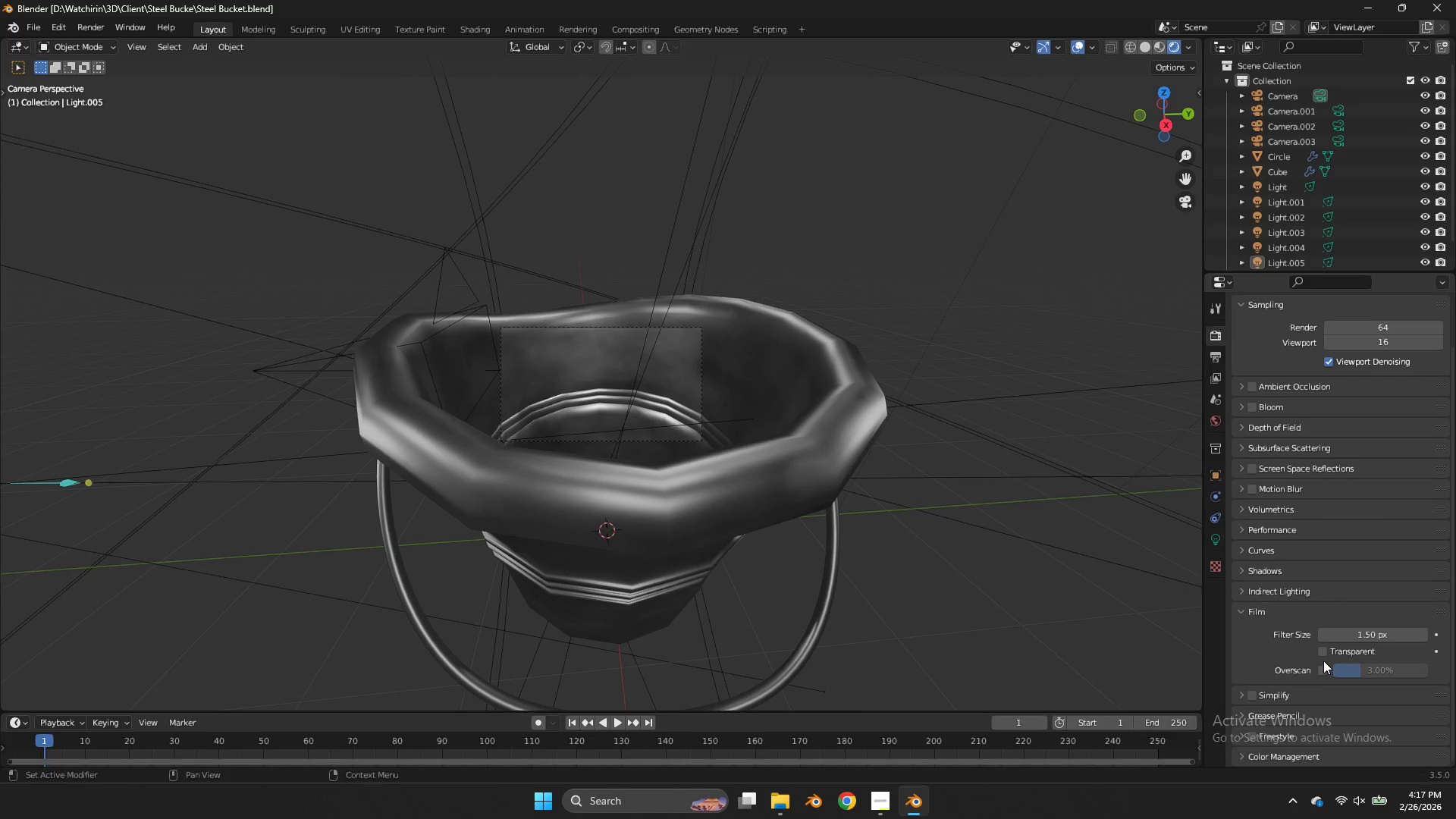 
left_click([1323, 661])
 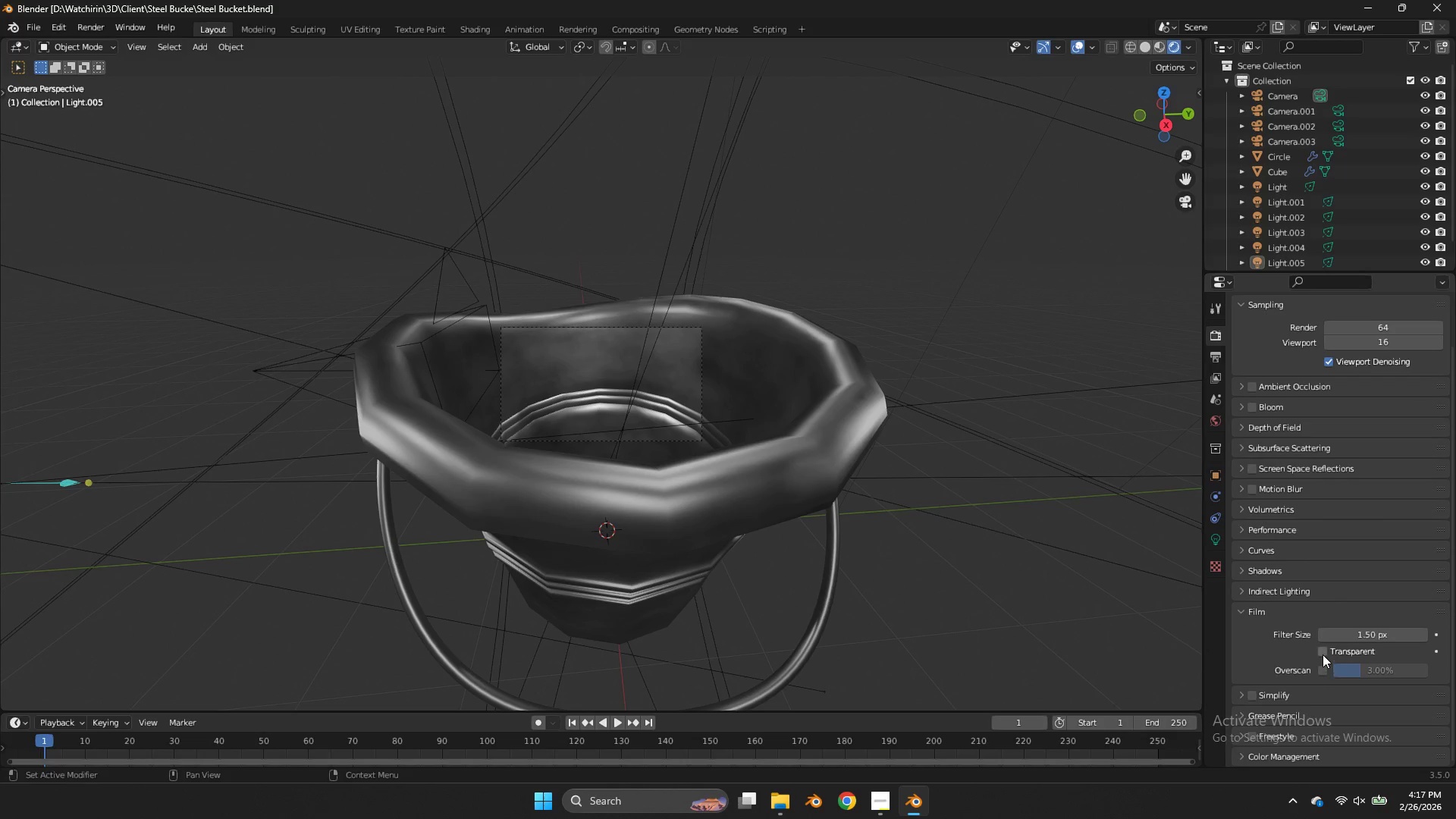 
double_click([1323, 654])
 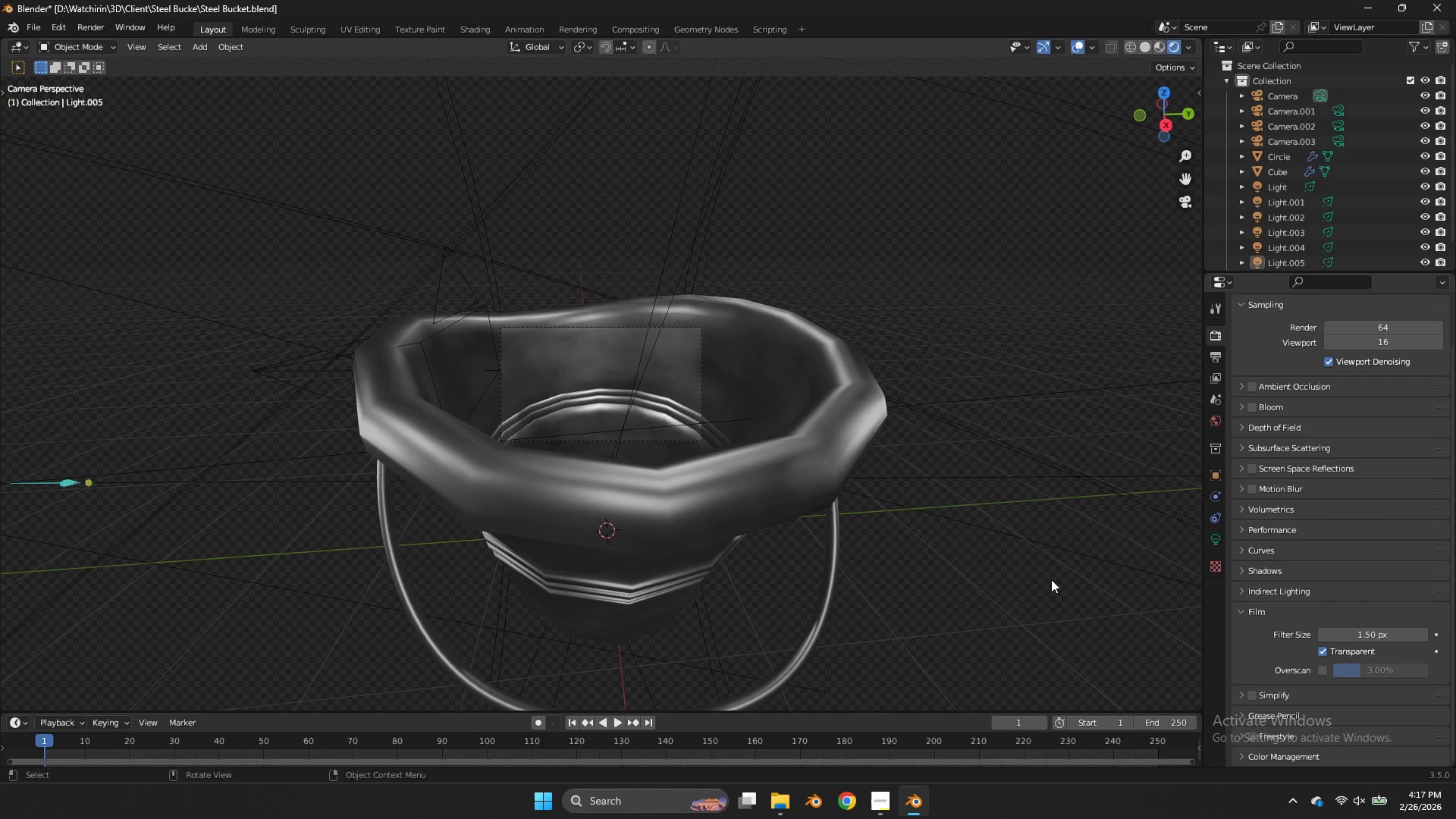 
left_click([1051, 579])
 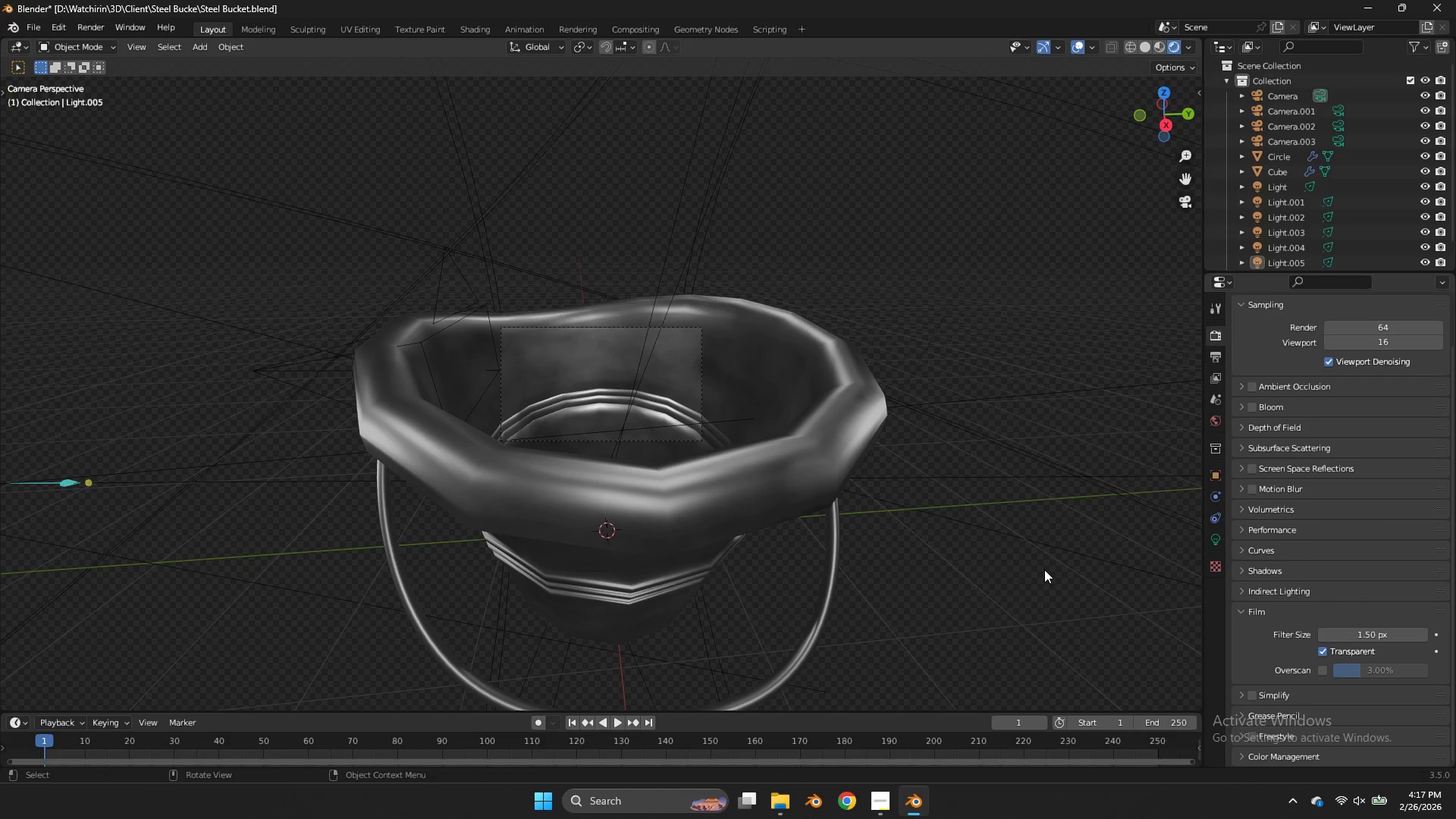 
wait(7.73)
 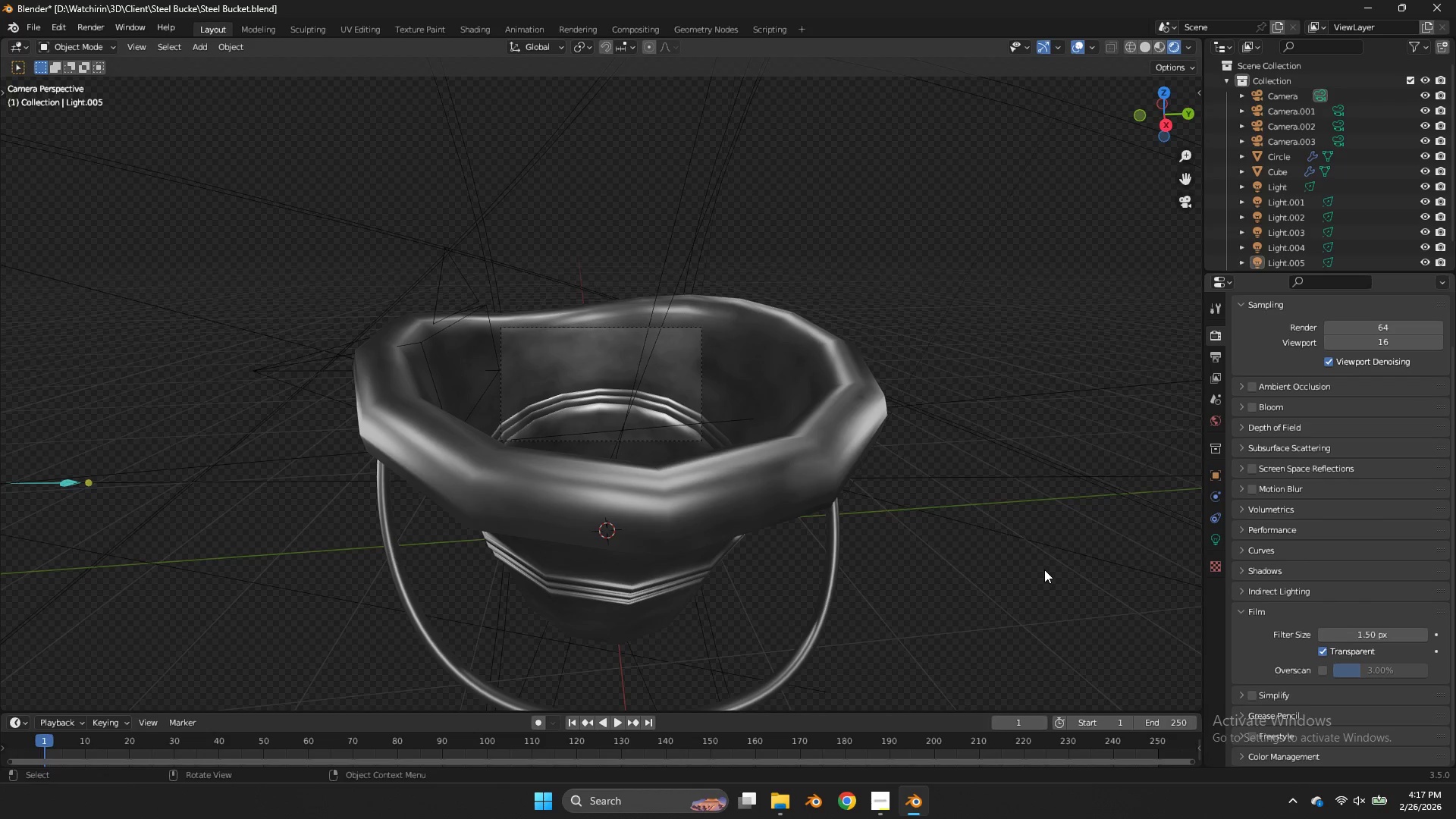 
double_click([106, 40])
 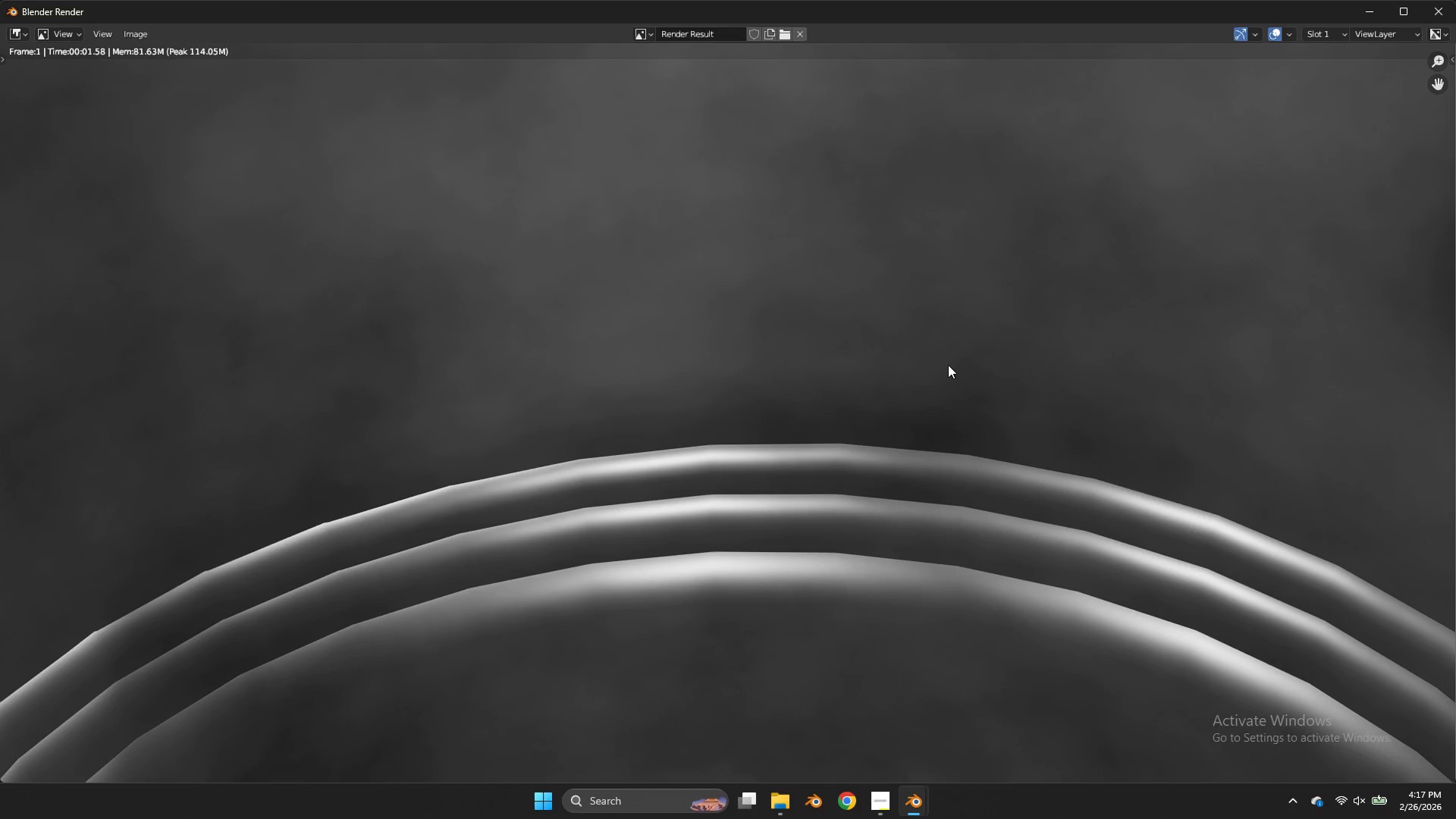 
wait(5.33)
 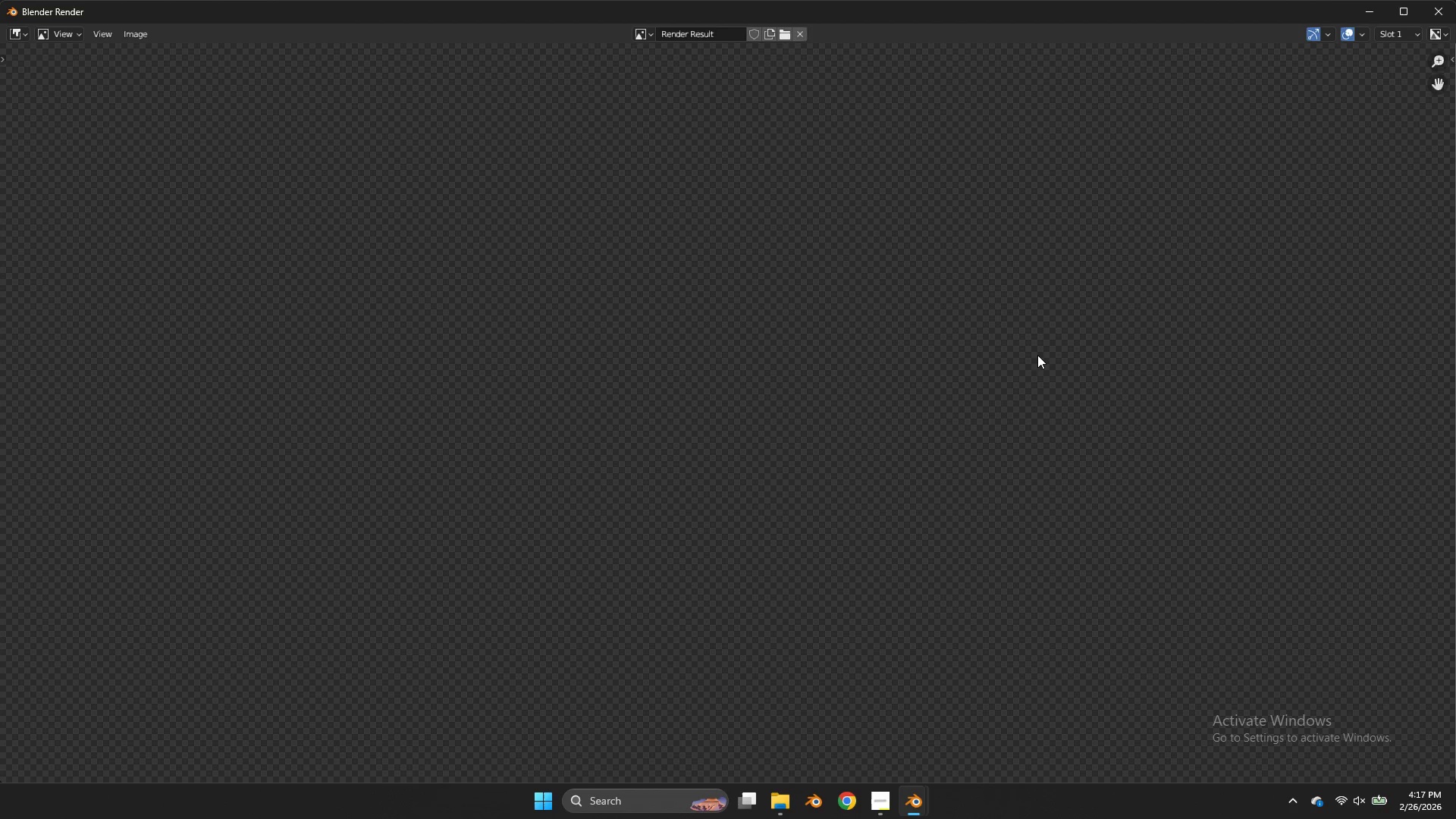 
scroll: coordinate [579, 98], scroll_direction: down, amount: 5.0
 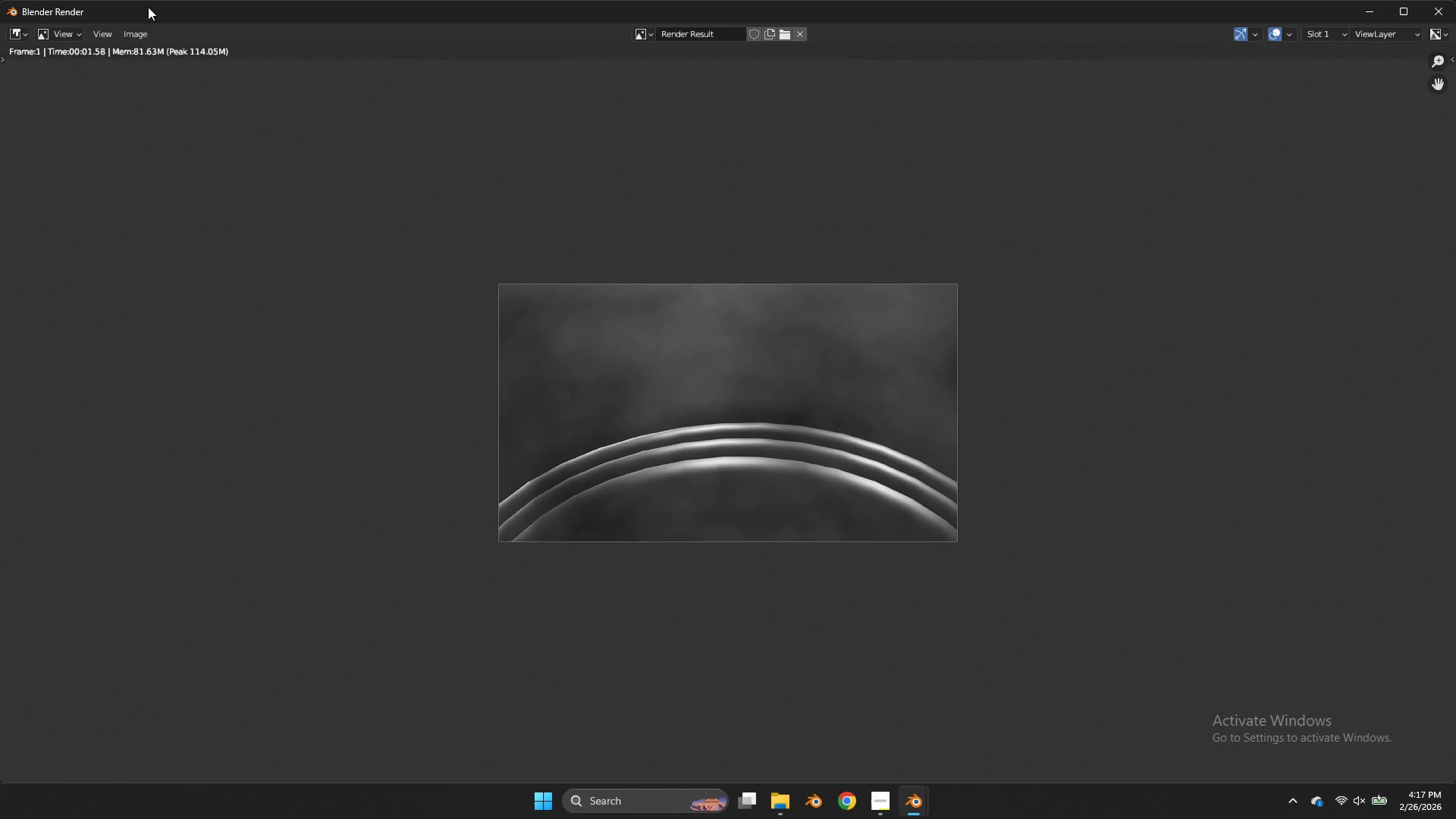 
key(Alt+Tab)
 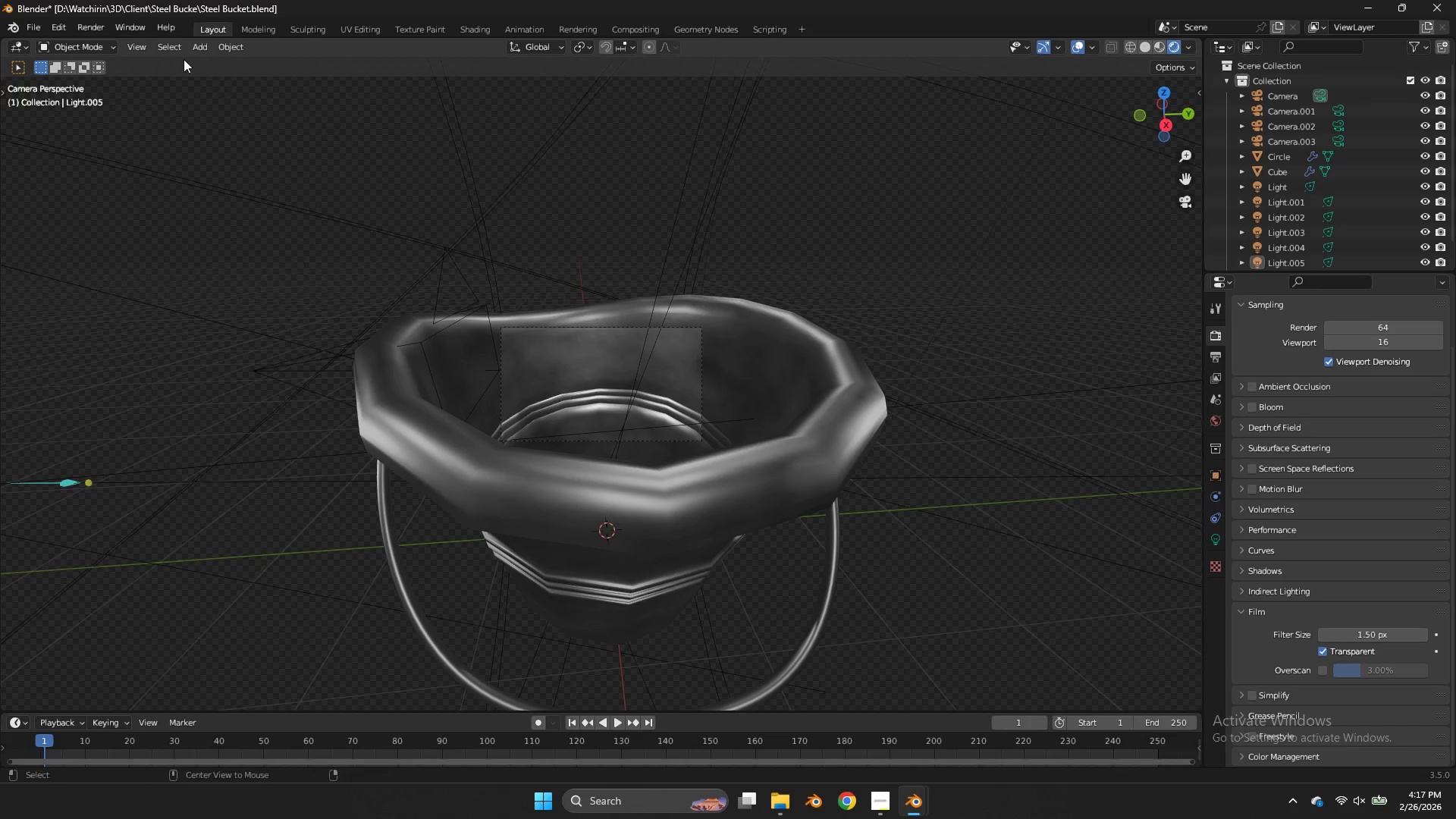 
key(Alt+AltLeft)
 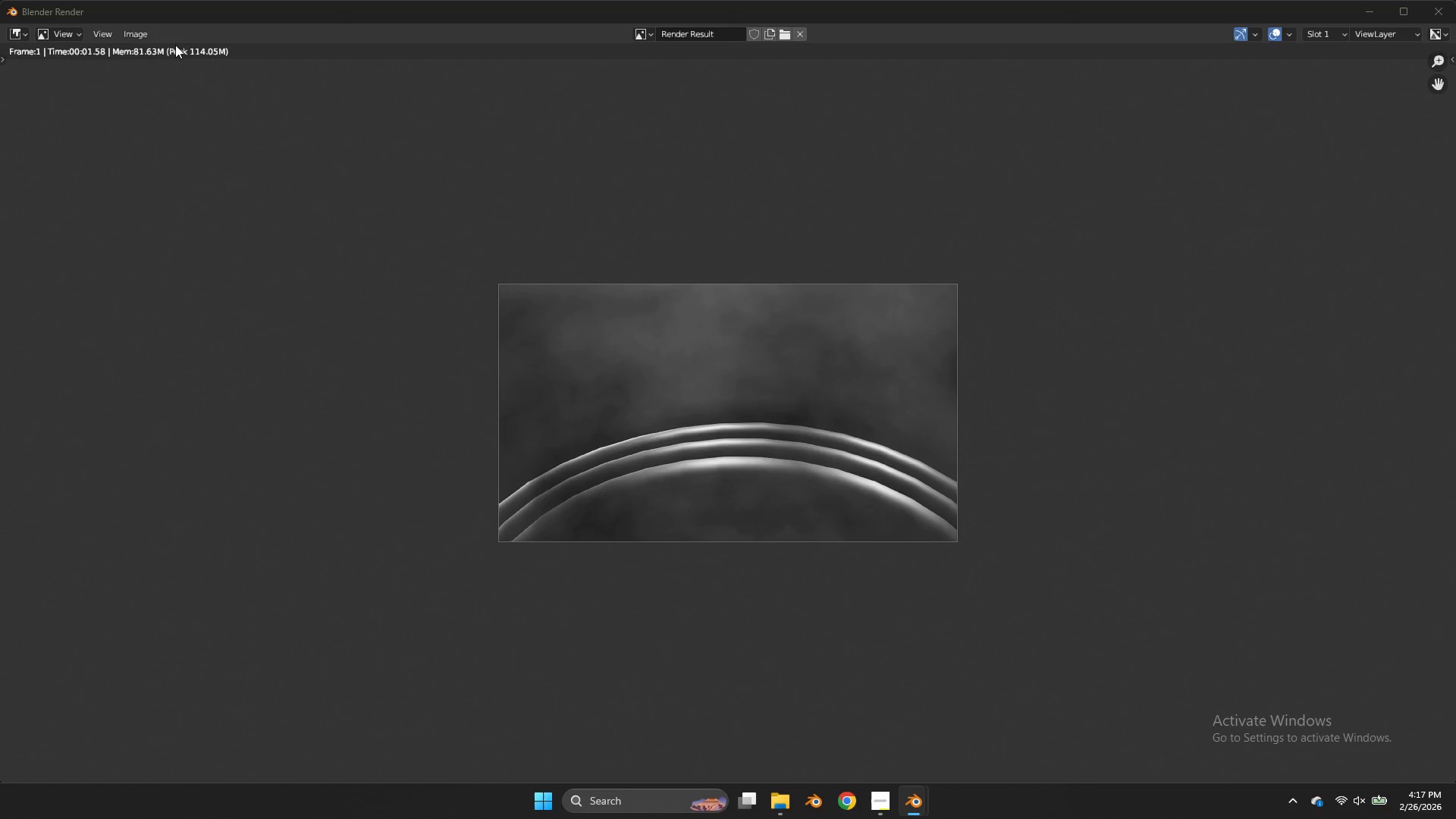 
key(Alt+Tab)
 